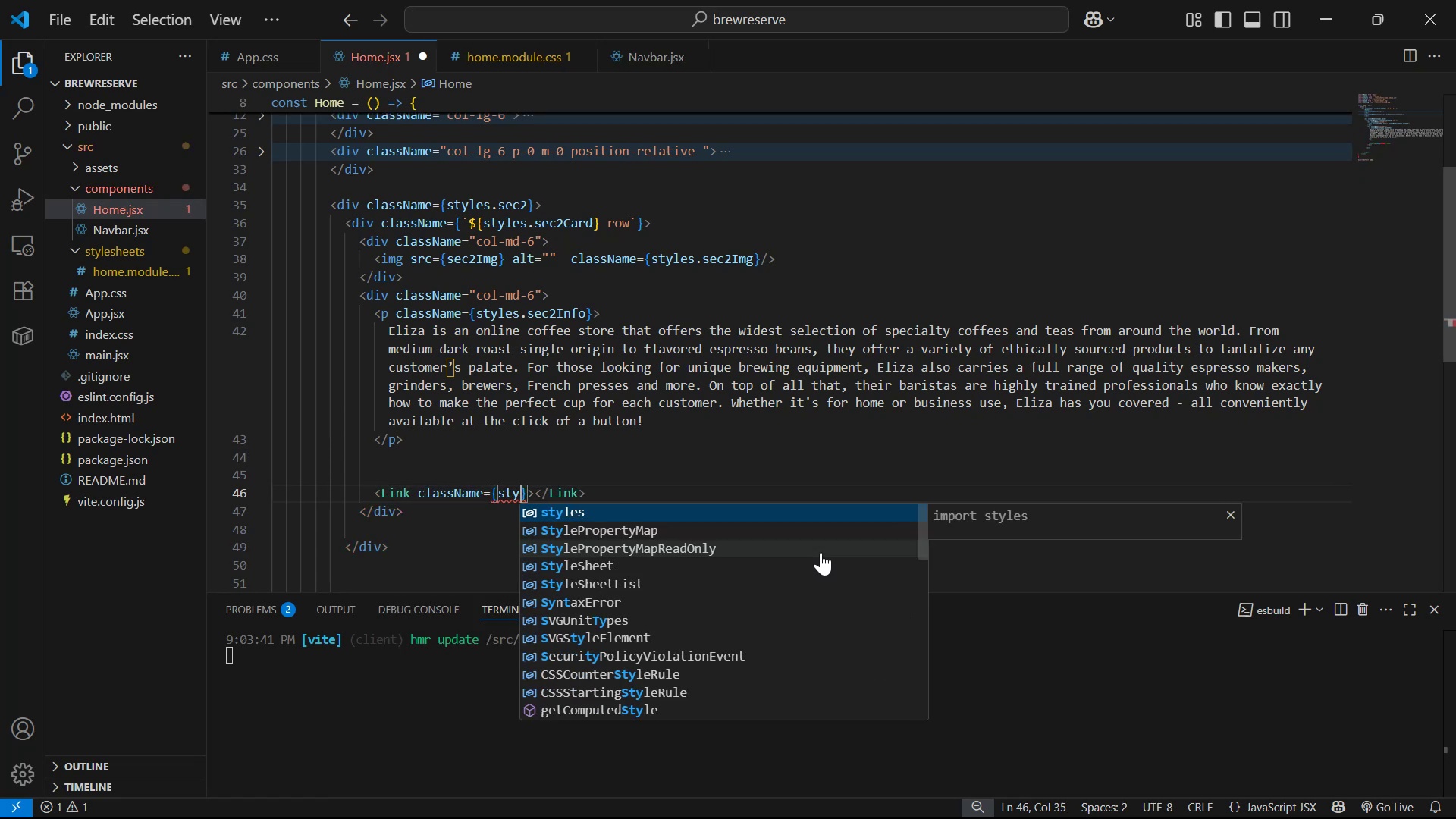 
key(Enter)
 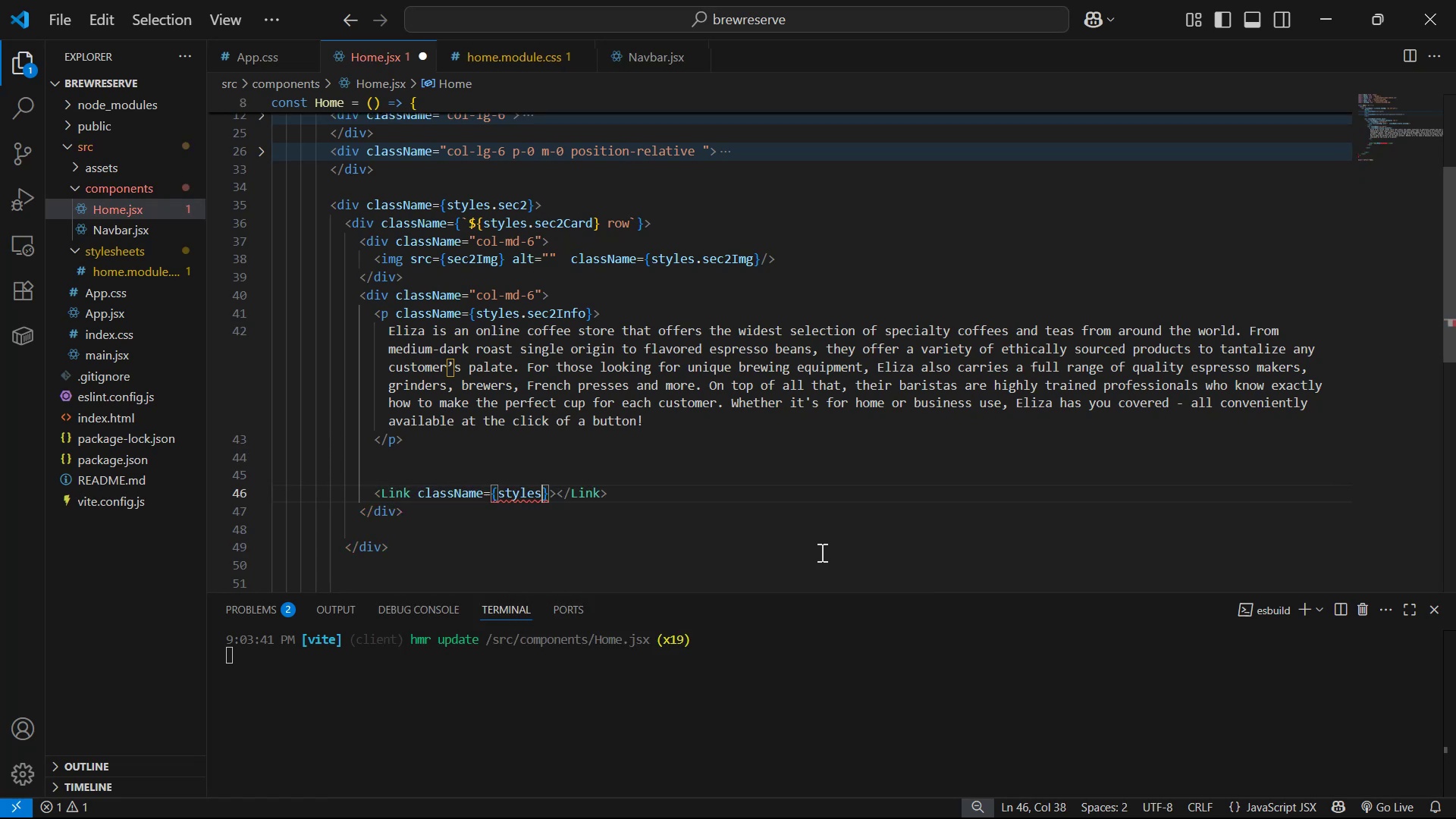 
type(.sec2 )
key(Backspace)
type(Btn )
key(Backspace)
 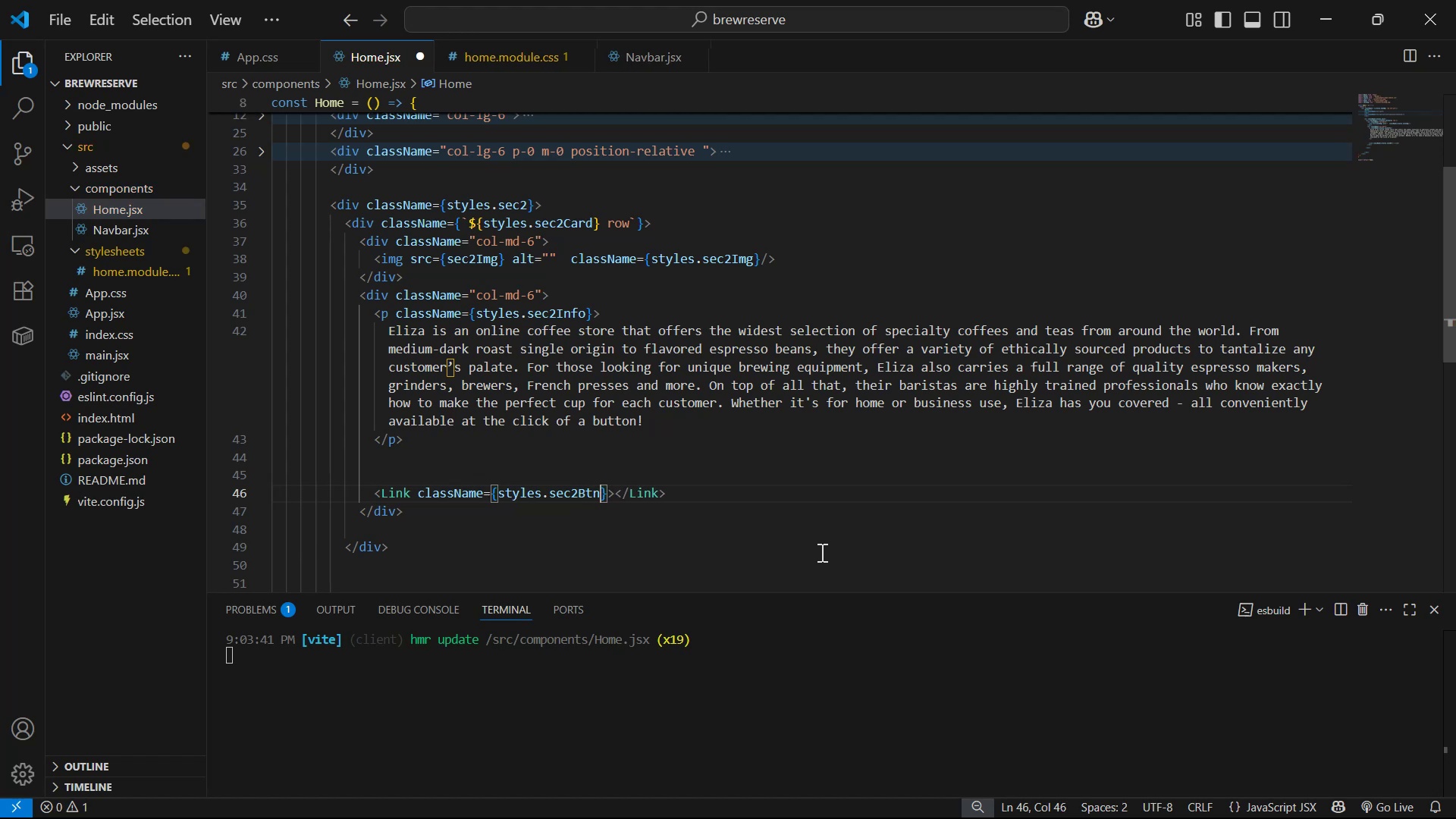 
key(Control+S)
 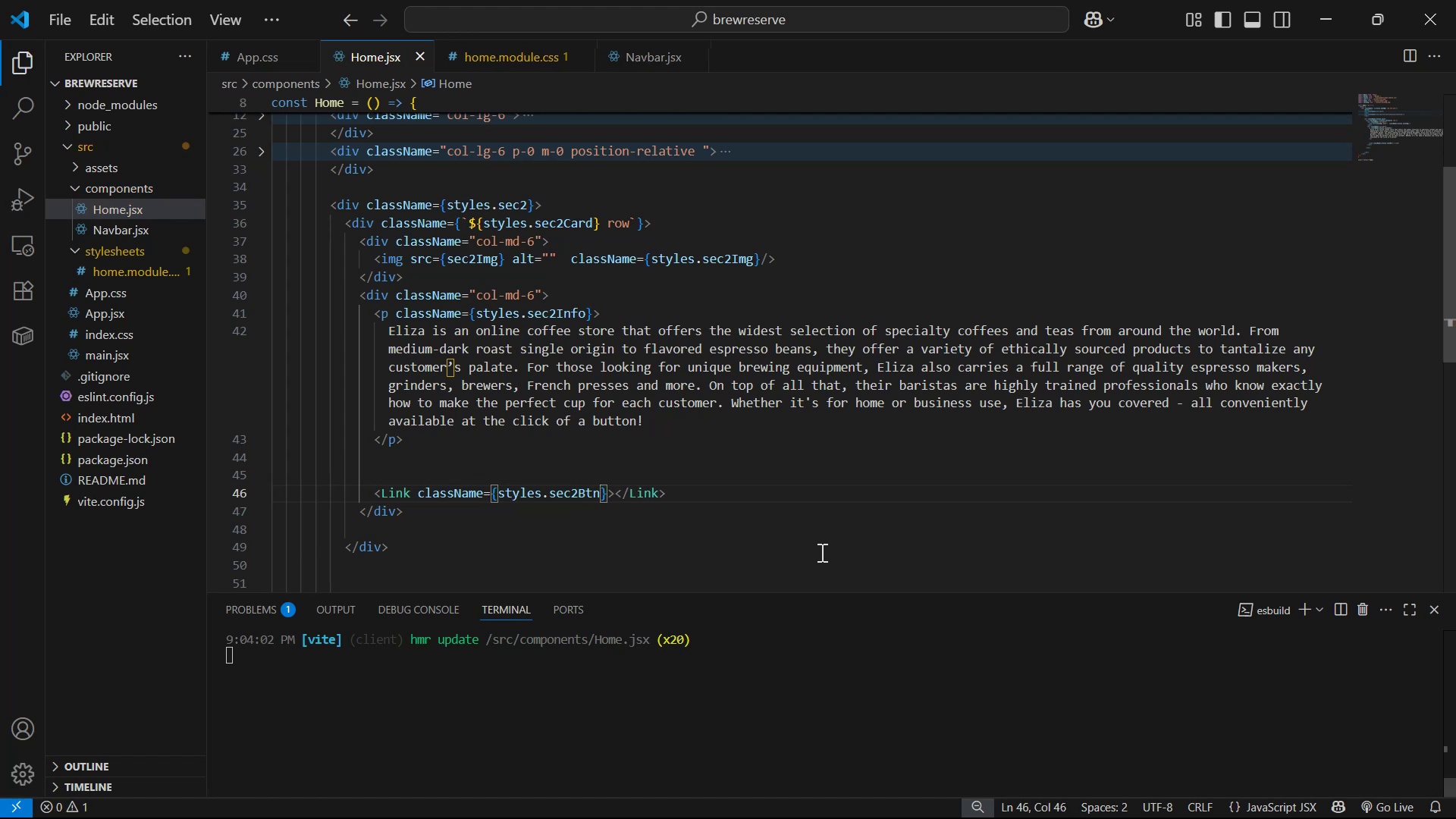 
key(ArrowRight)
 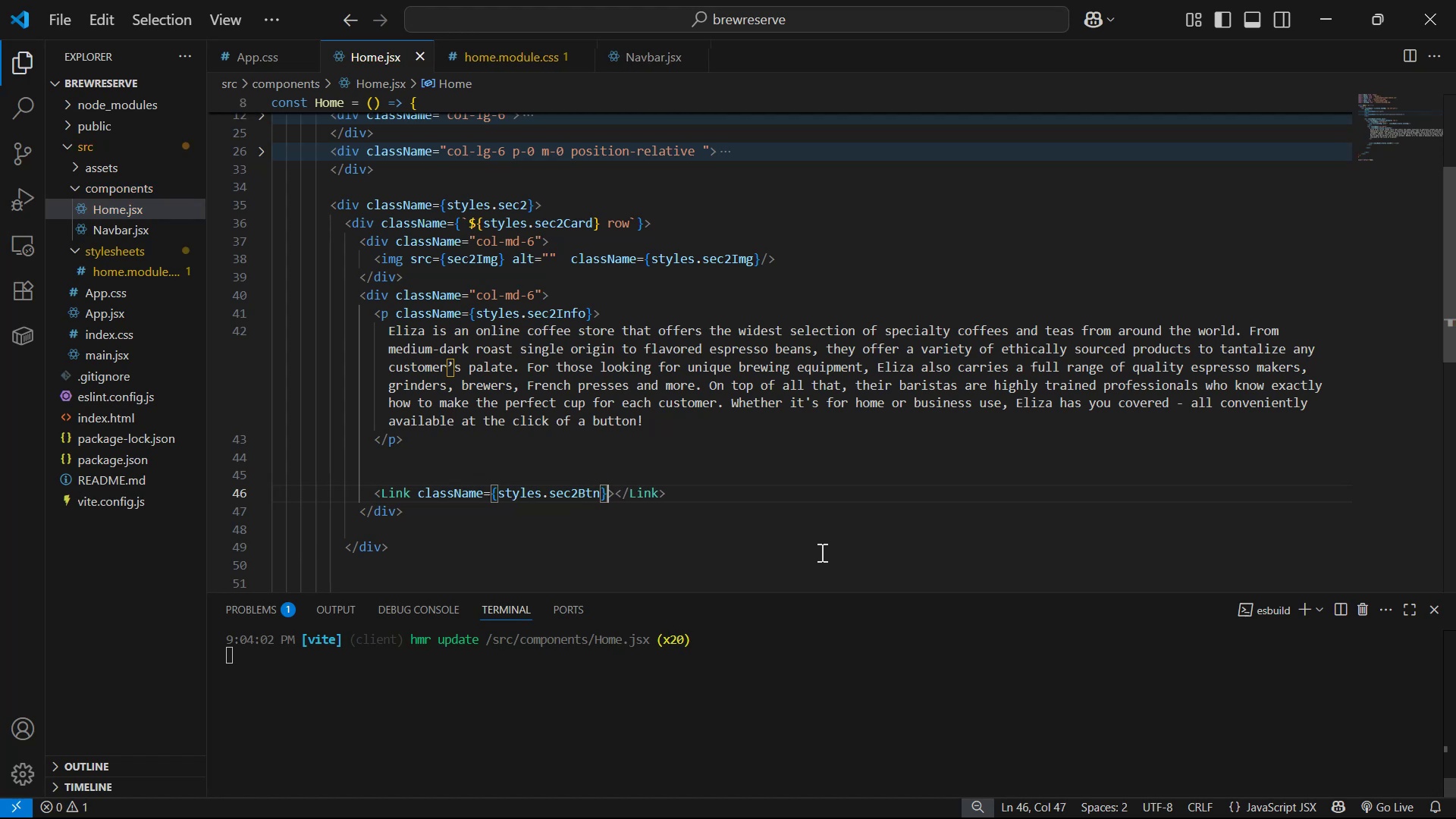 
key(ArrowRight)
 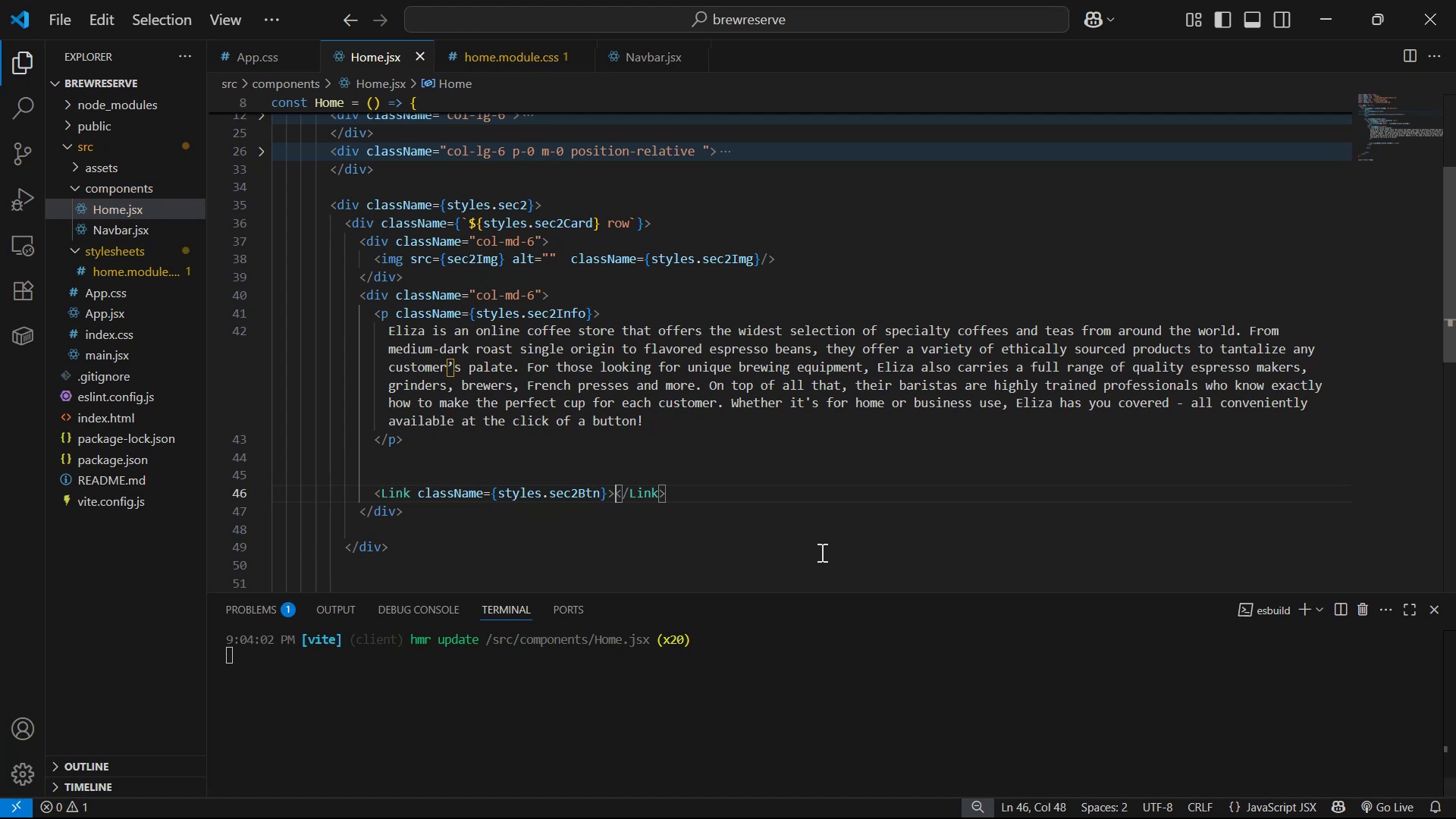 
type(More )
key(Backspace)
 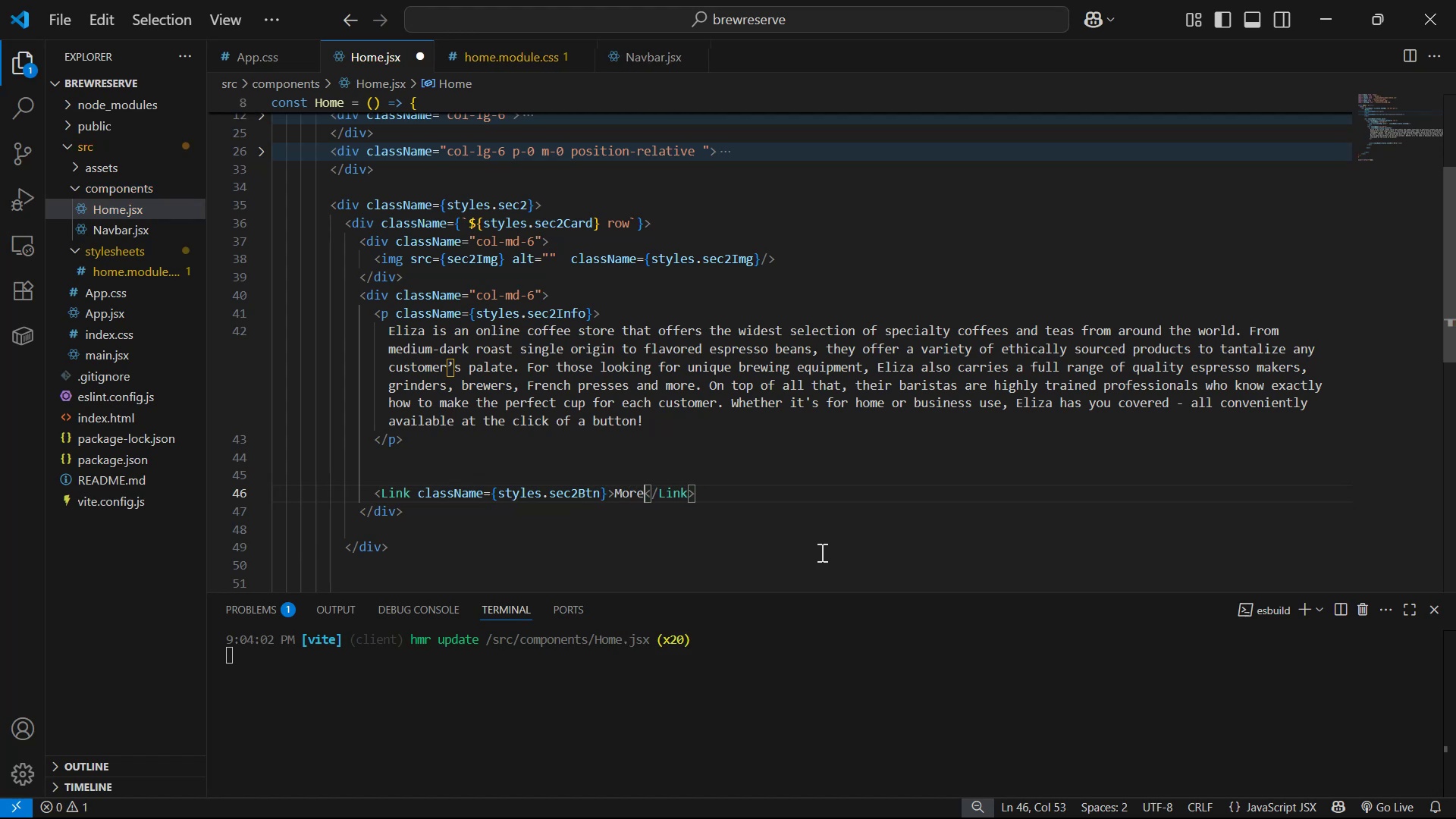 
key(Control+S)
 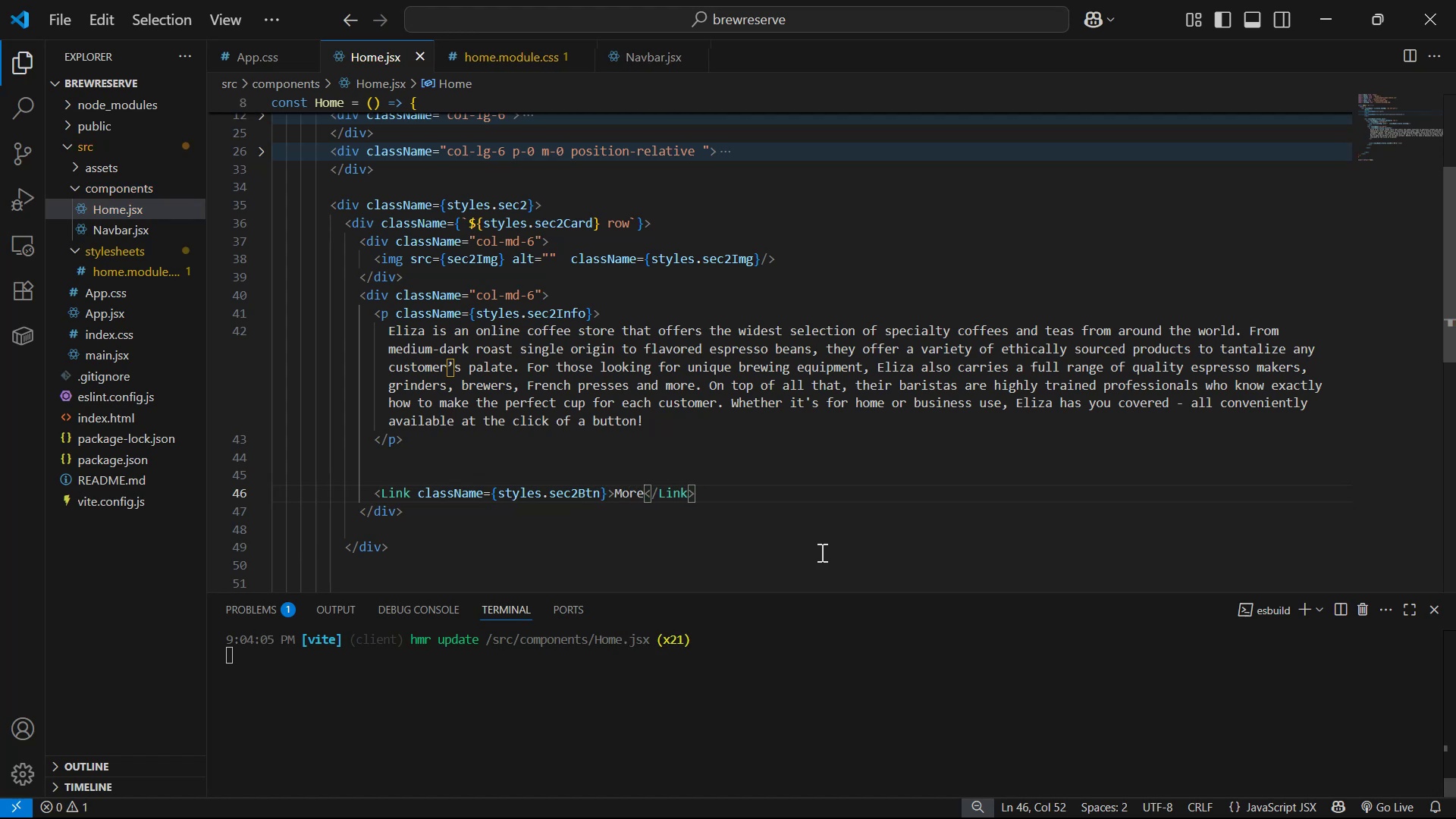 
scroll: coordinate [821, 550], scroll_direction: up, amount: 12.0
 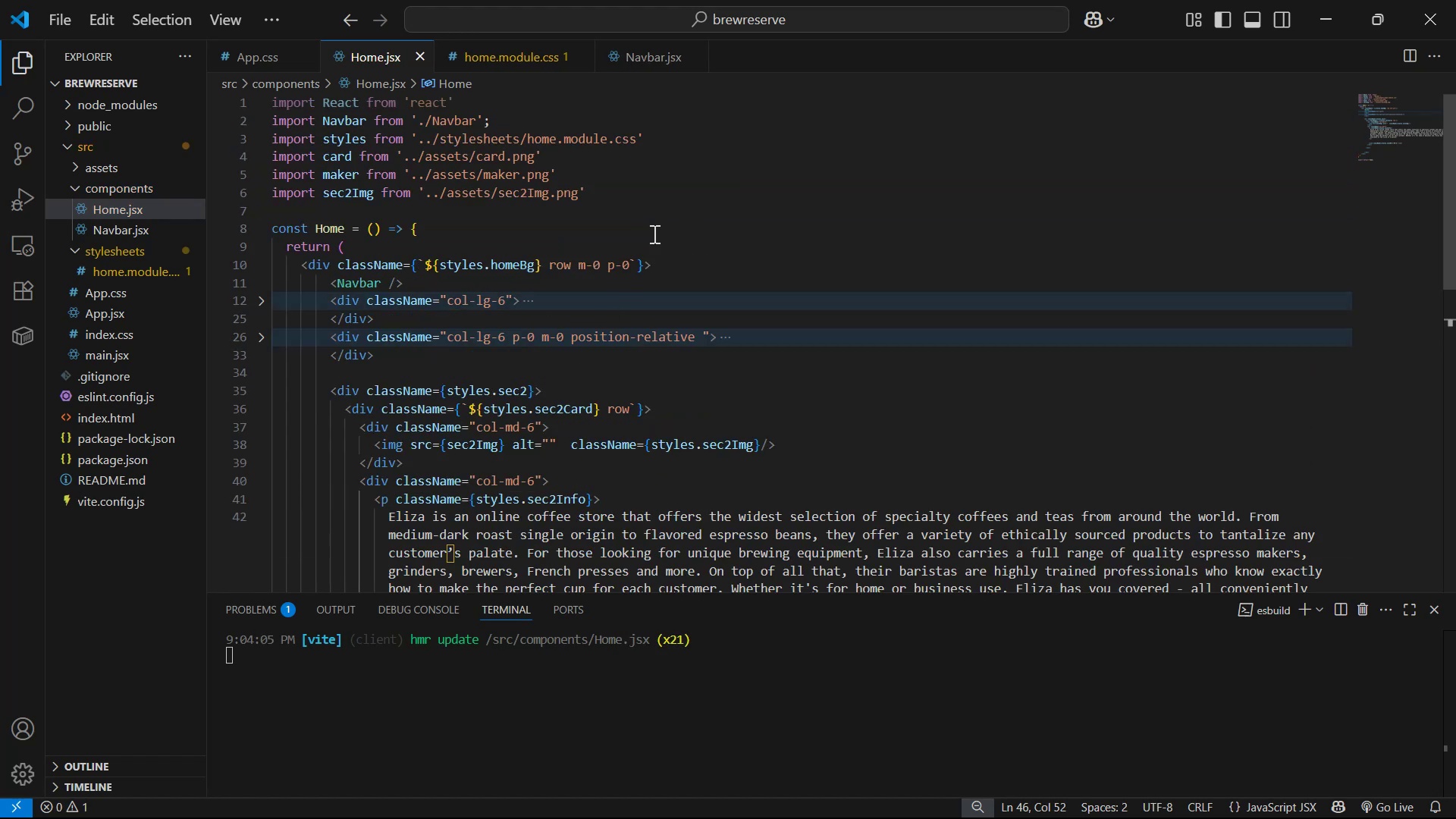 
left_click([667, 206])
 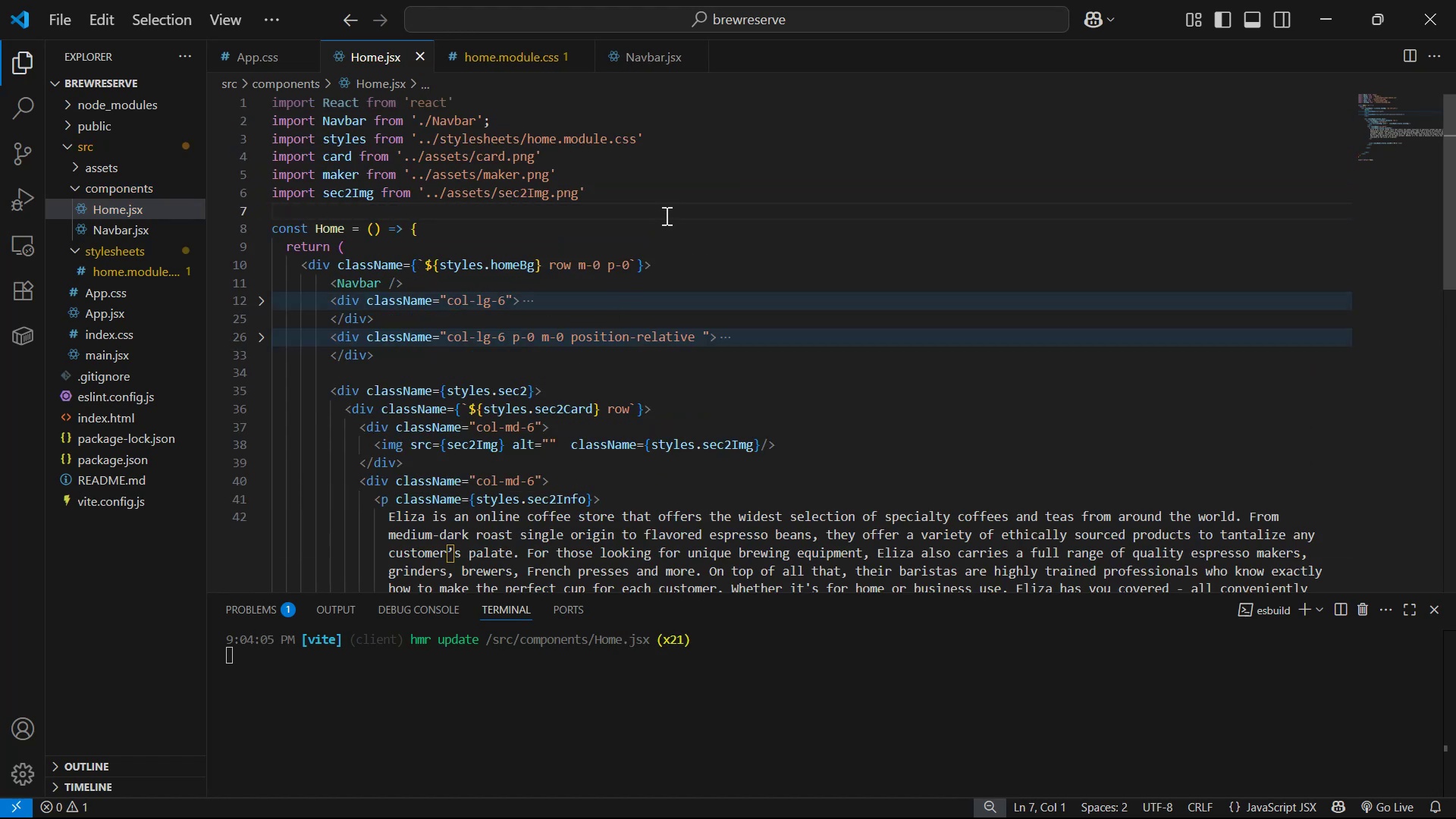 
triple_click([664, 192])
 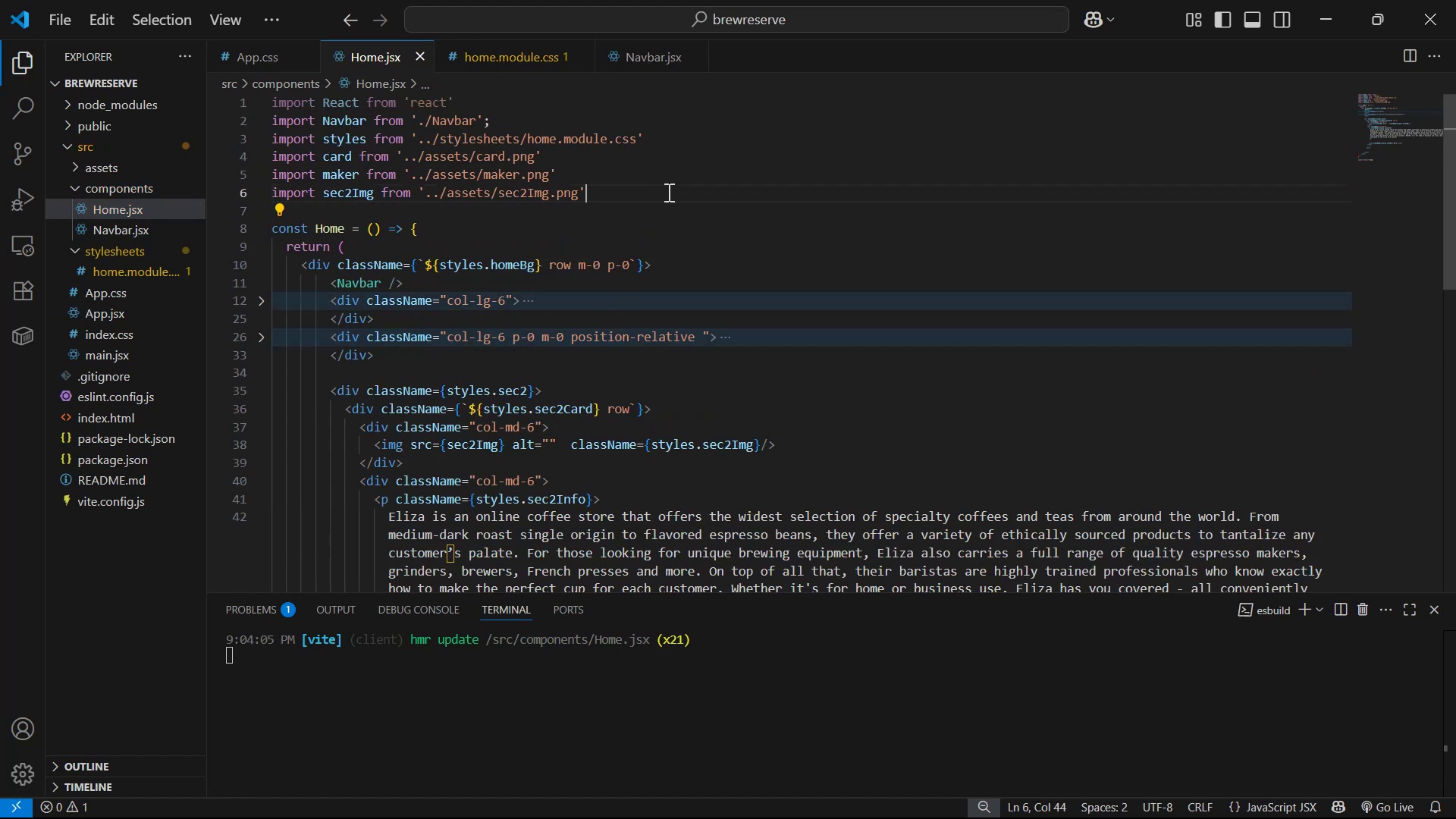 
key(Enter)
 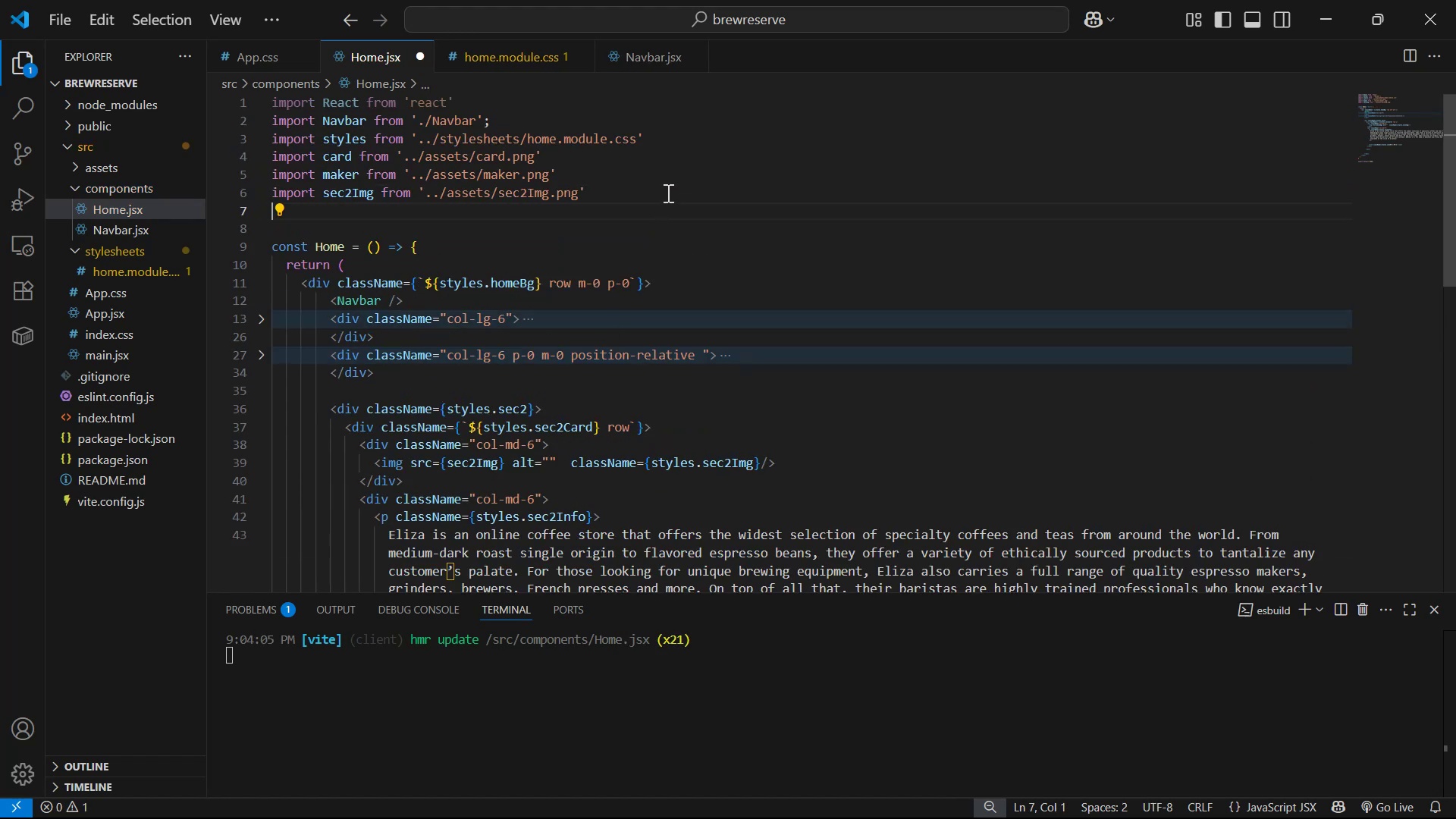 
type(im)
 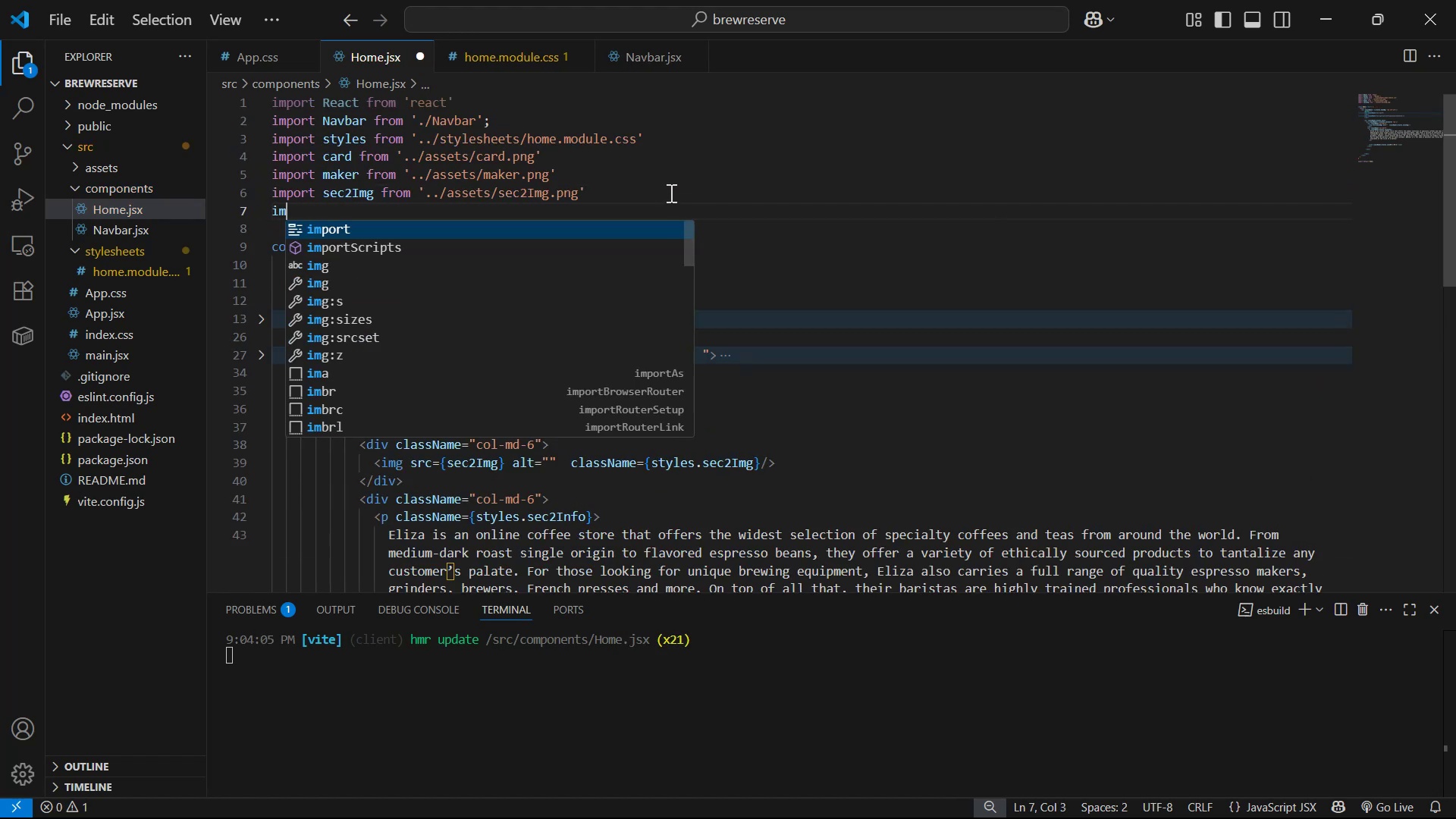 
key(Enter)
 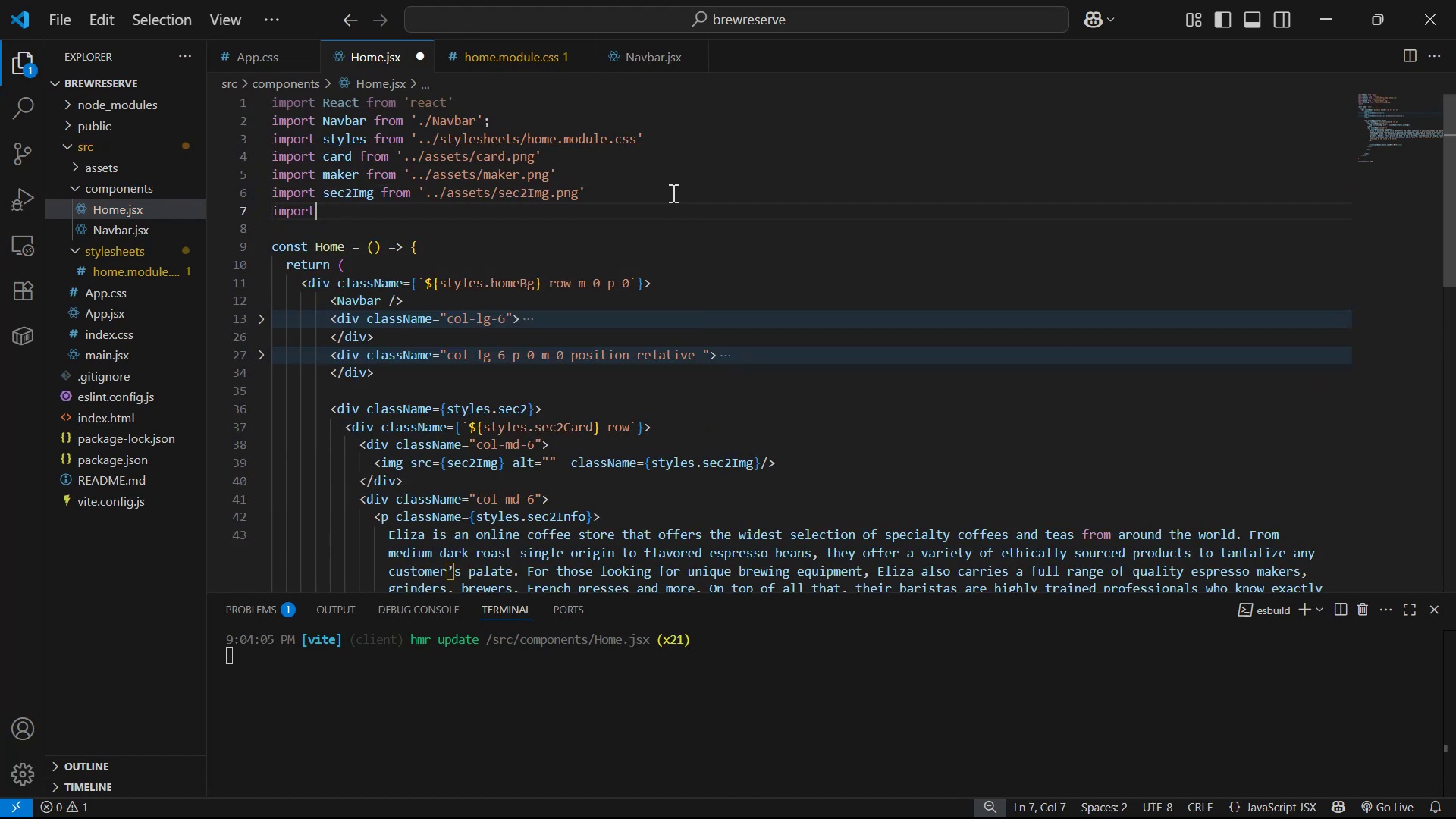 
type( {Link)
 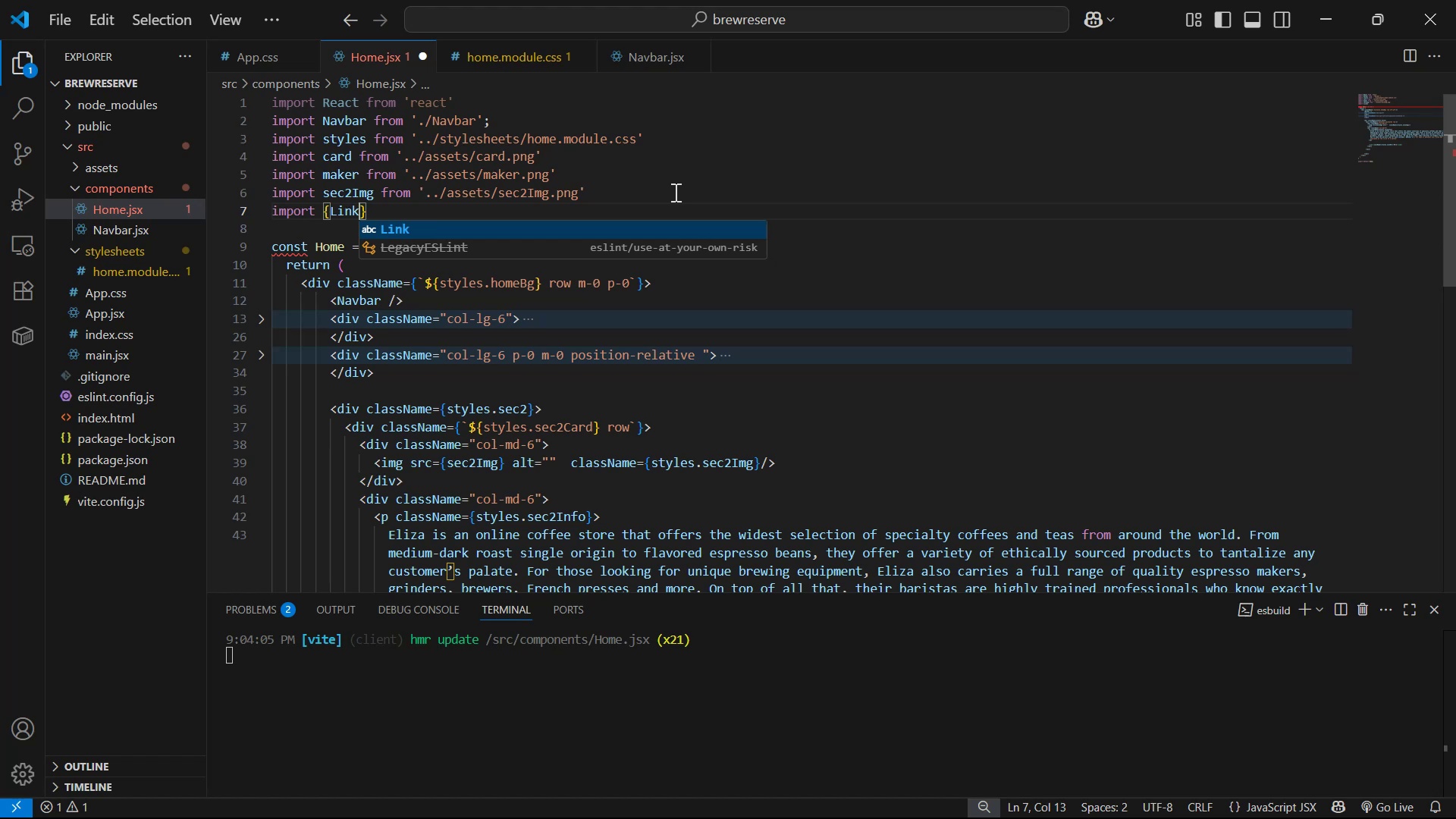 
key(Enter)
 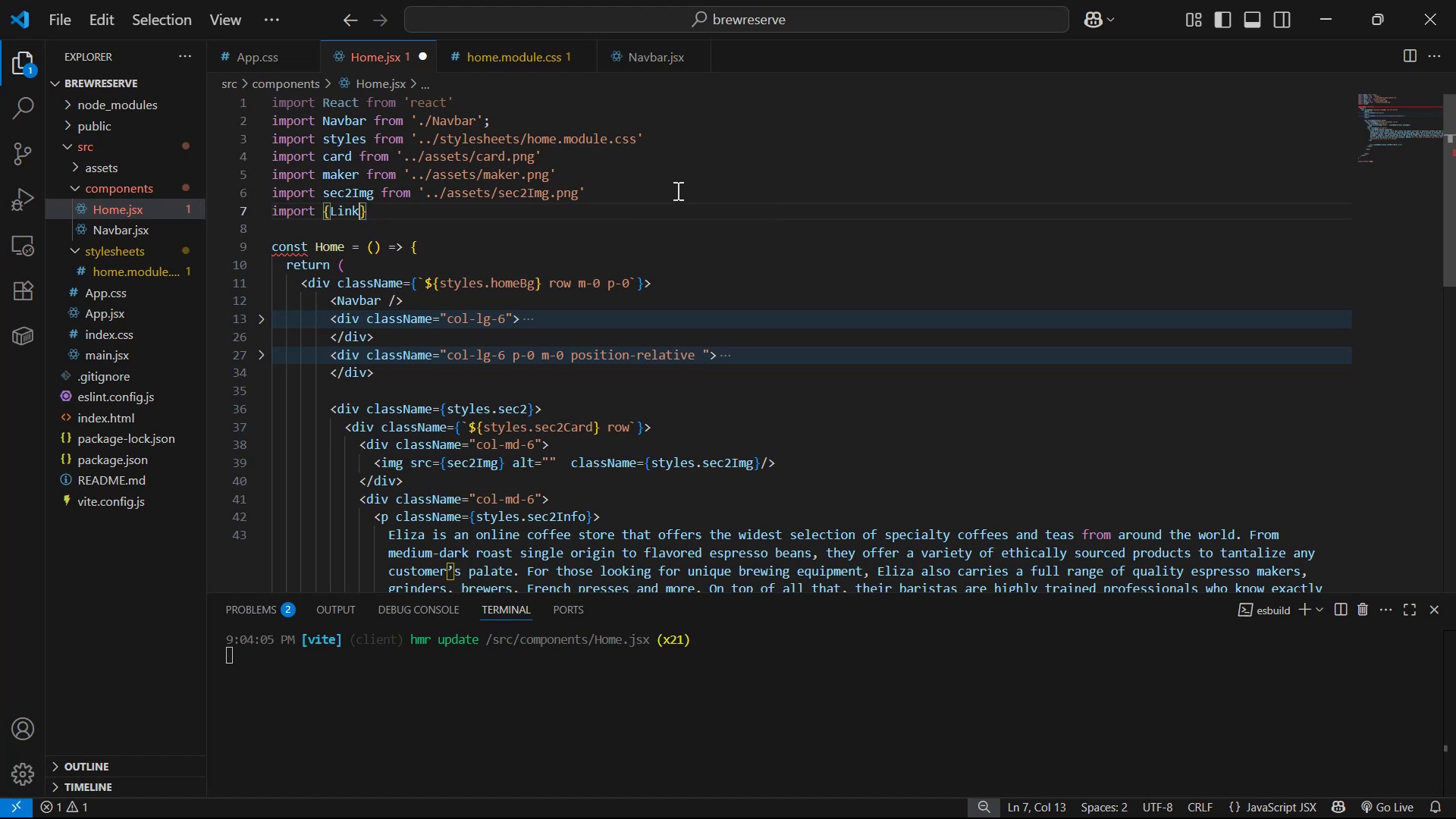 
key(ArrowRight)
 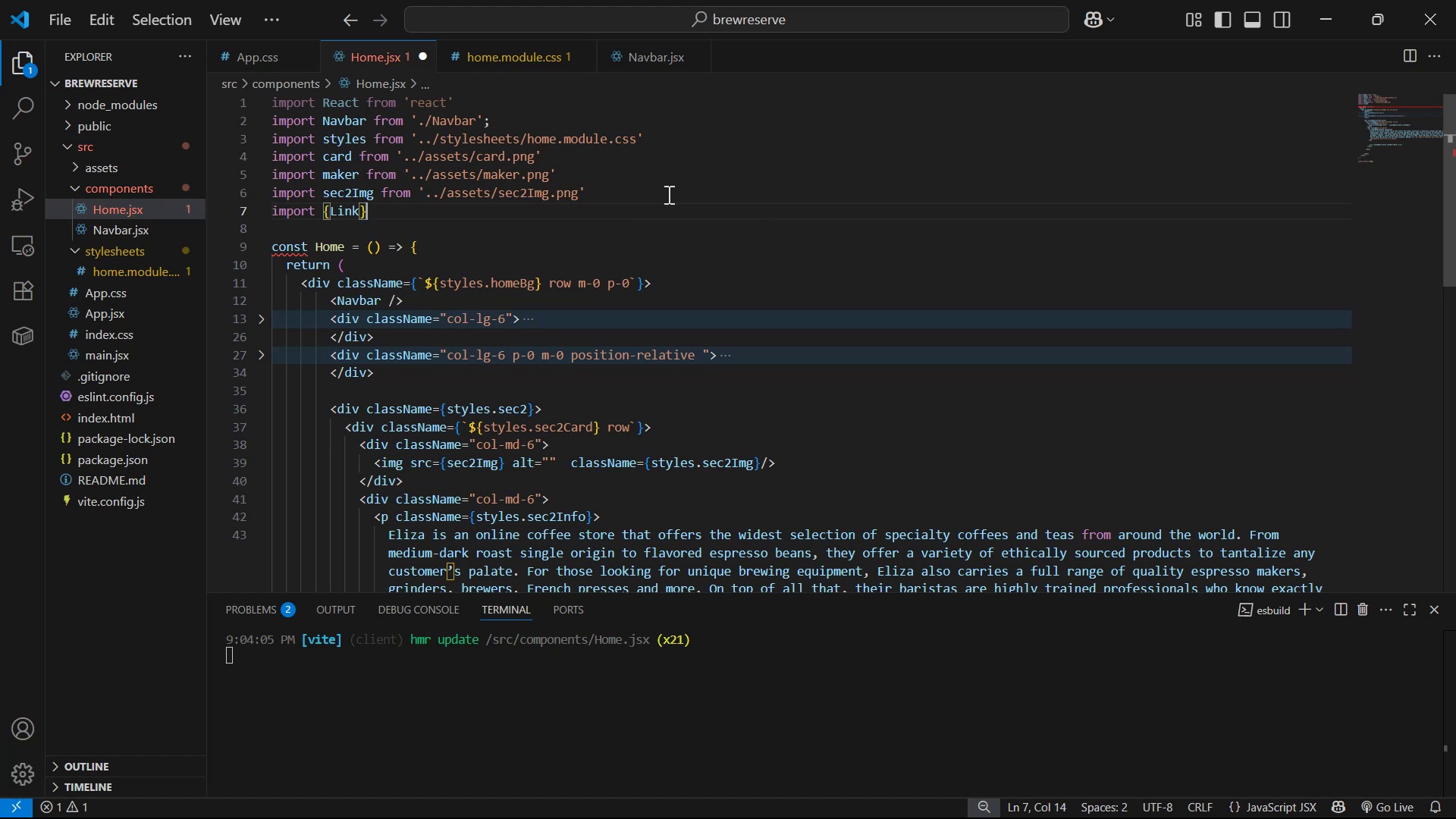 
type( from ;)
key(Backspace)
type('reacr )
key(Backspace)
key(Backspace)
type(t )
key(Backspace)
type(-router )
key(Backspace)
type(-dom )
key(Backspace)
type(e)
key(Backspace)
key(Backspace)
type(o)
key(Backspace)
type(m )
key(Backspace)
 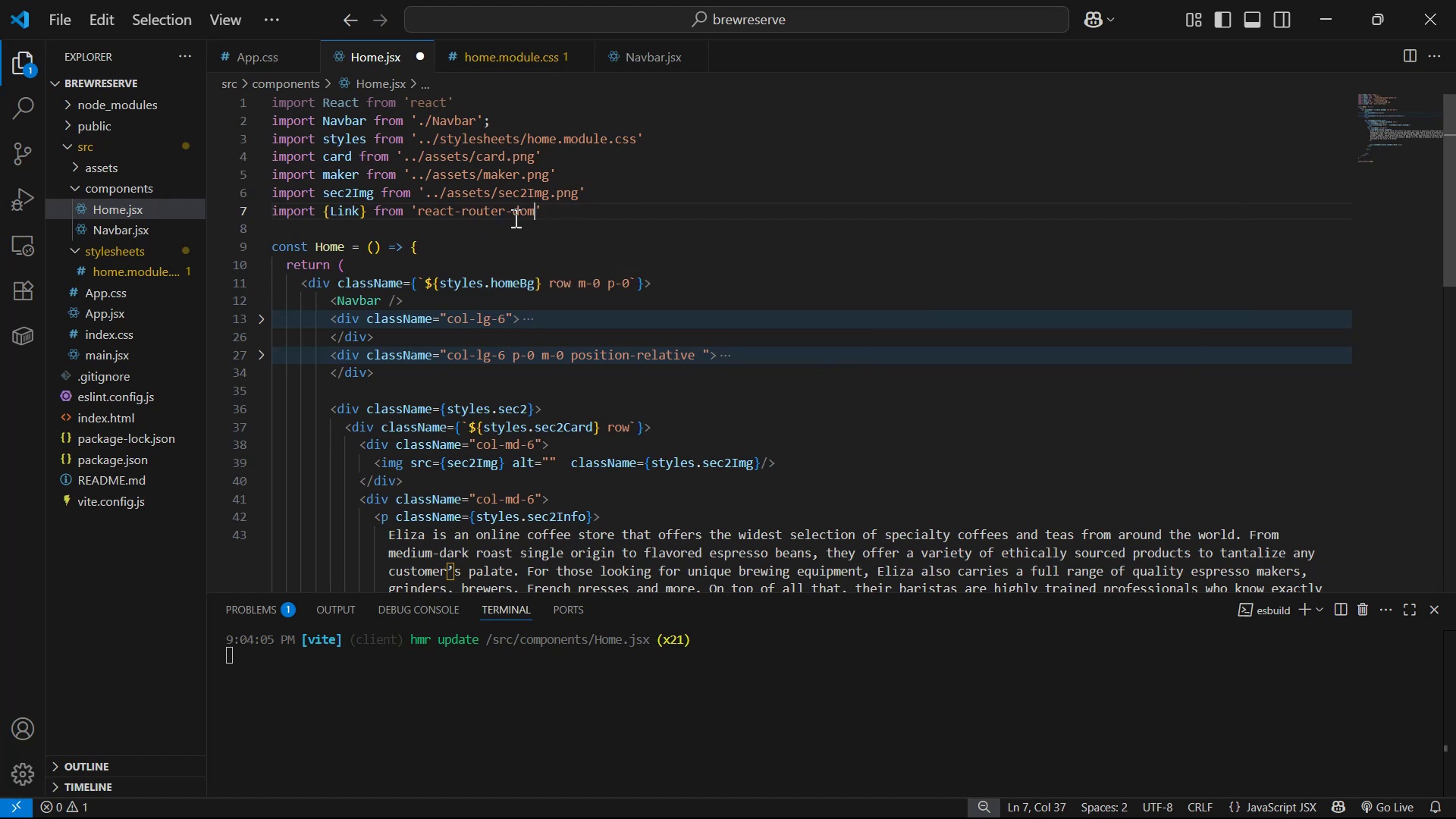 
left_click_drag(start_coordinate=[541, 214], to_coordinate=[462, 213])
 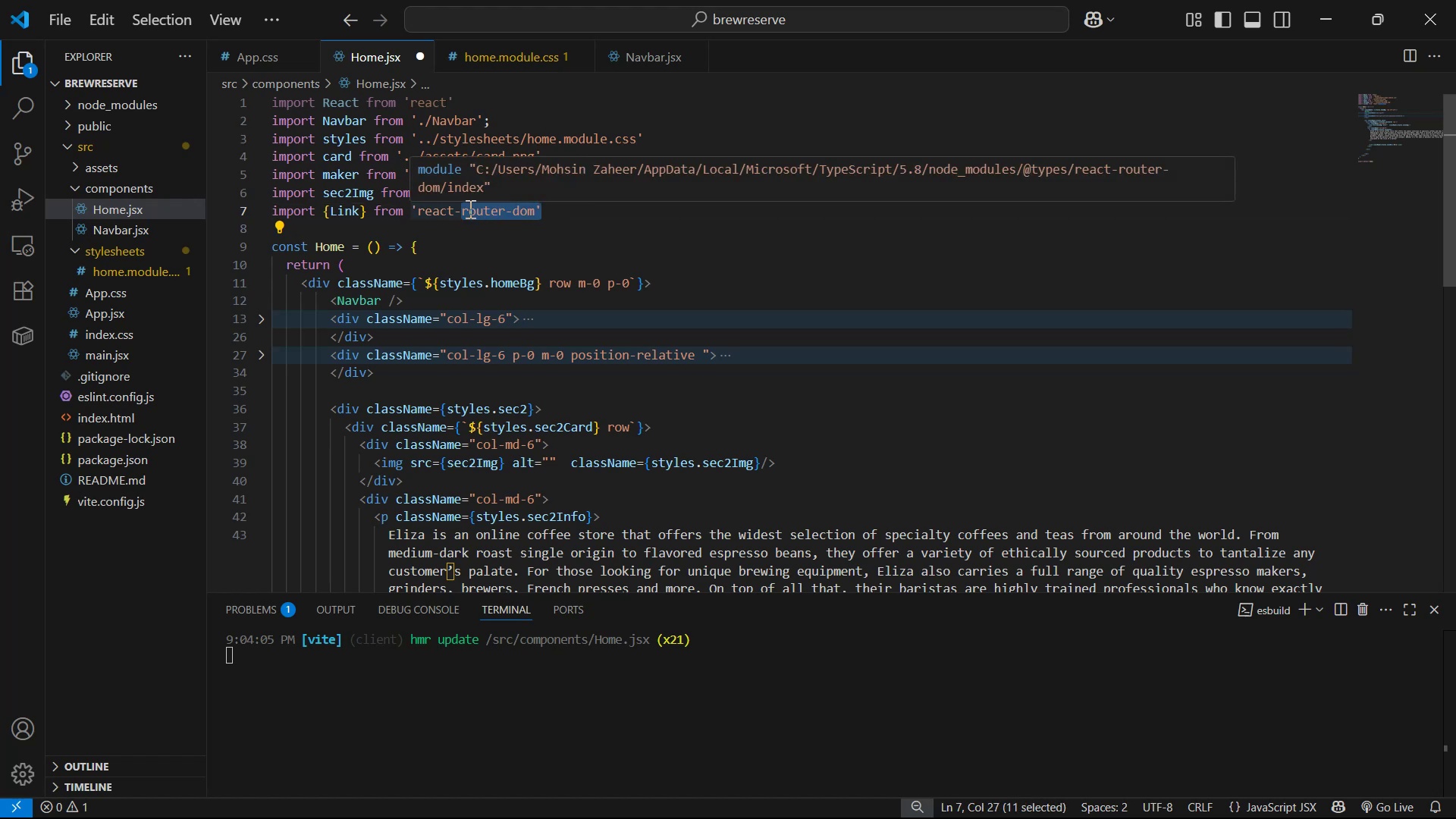 
key(Backspace)
 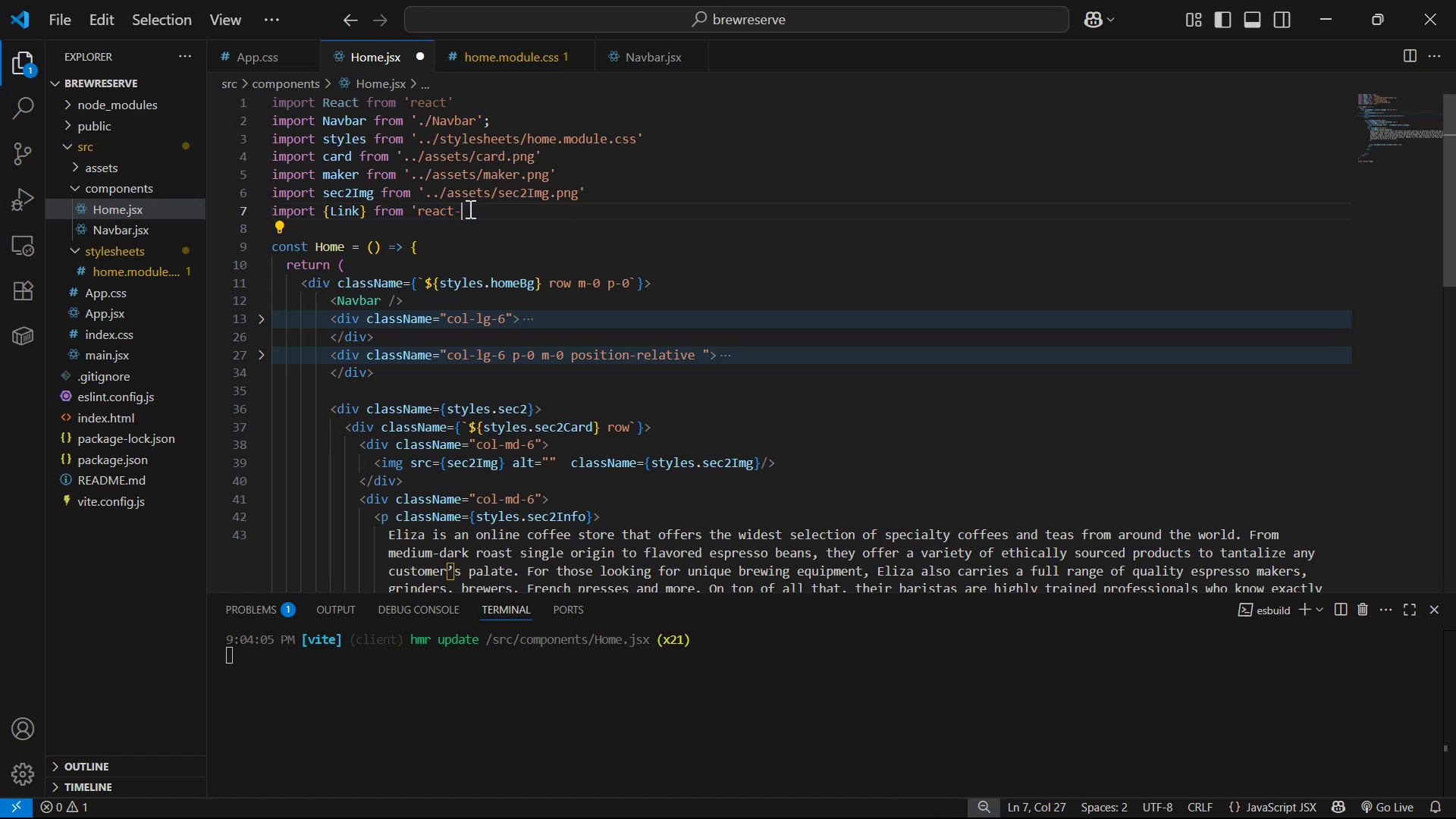 
key(Backspace)
 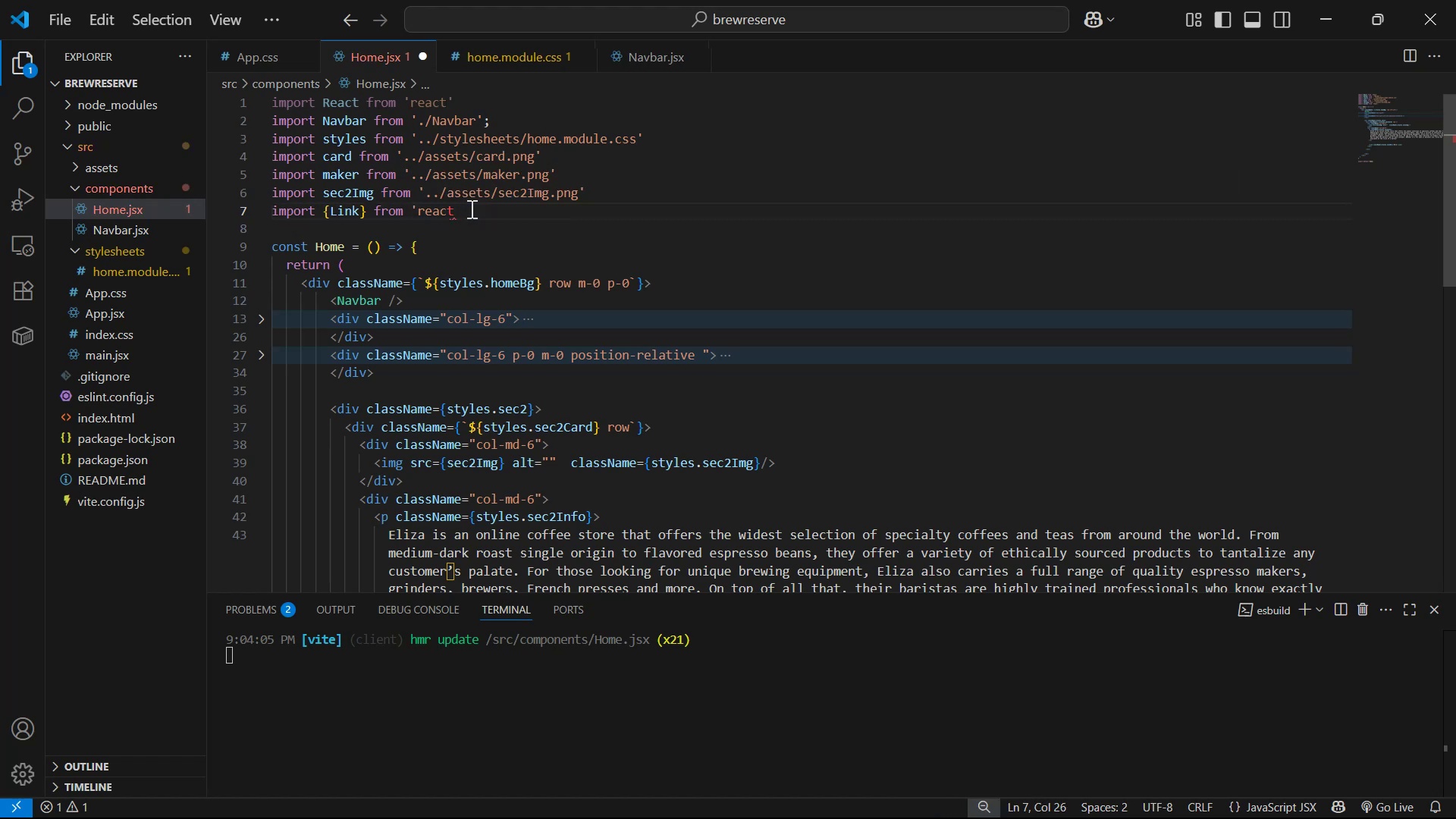 
key(Minus)
 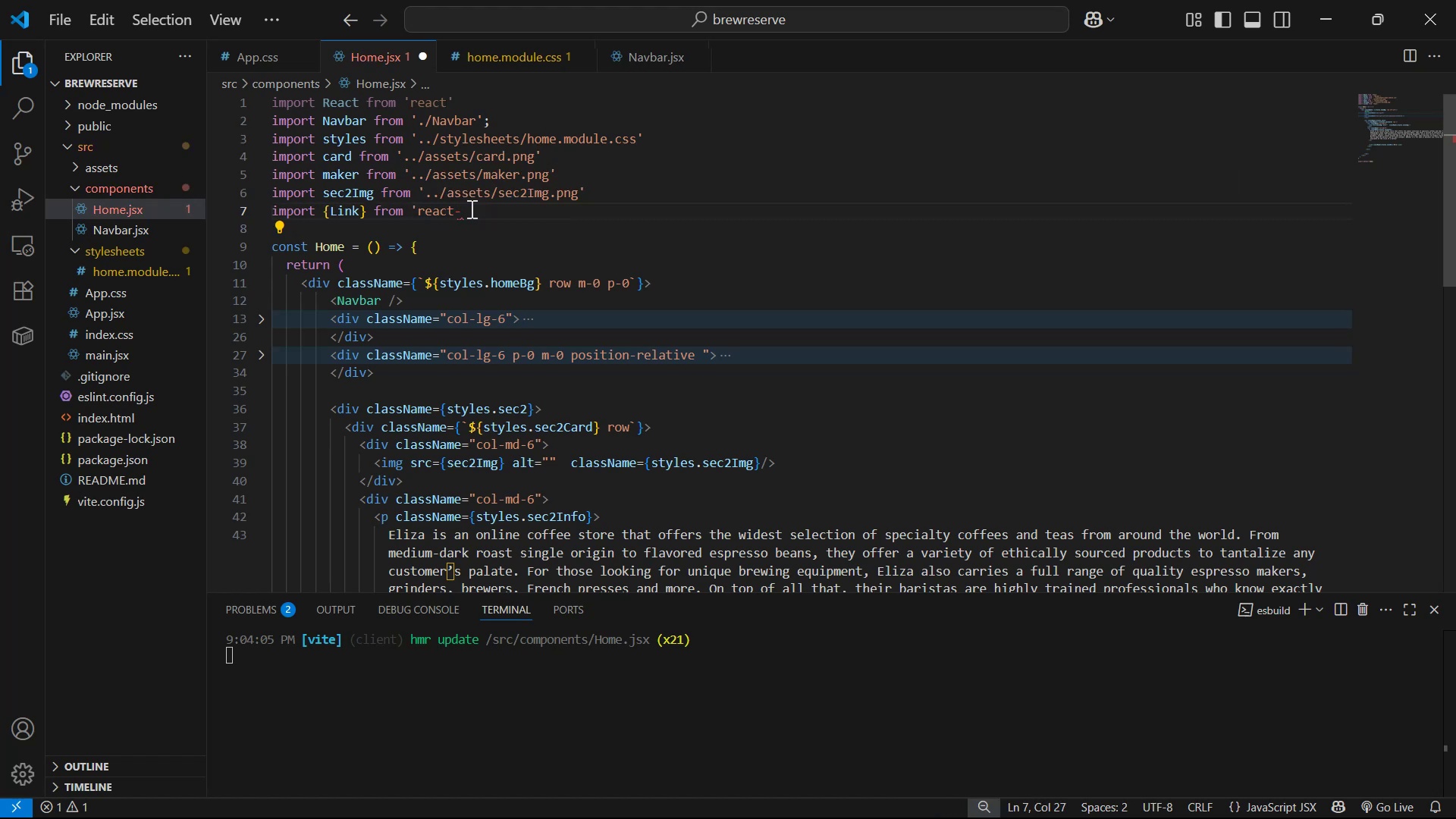 
key(Backspace)
 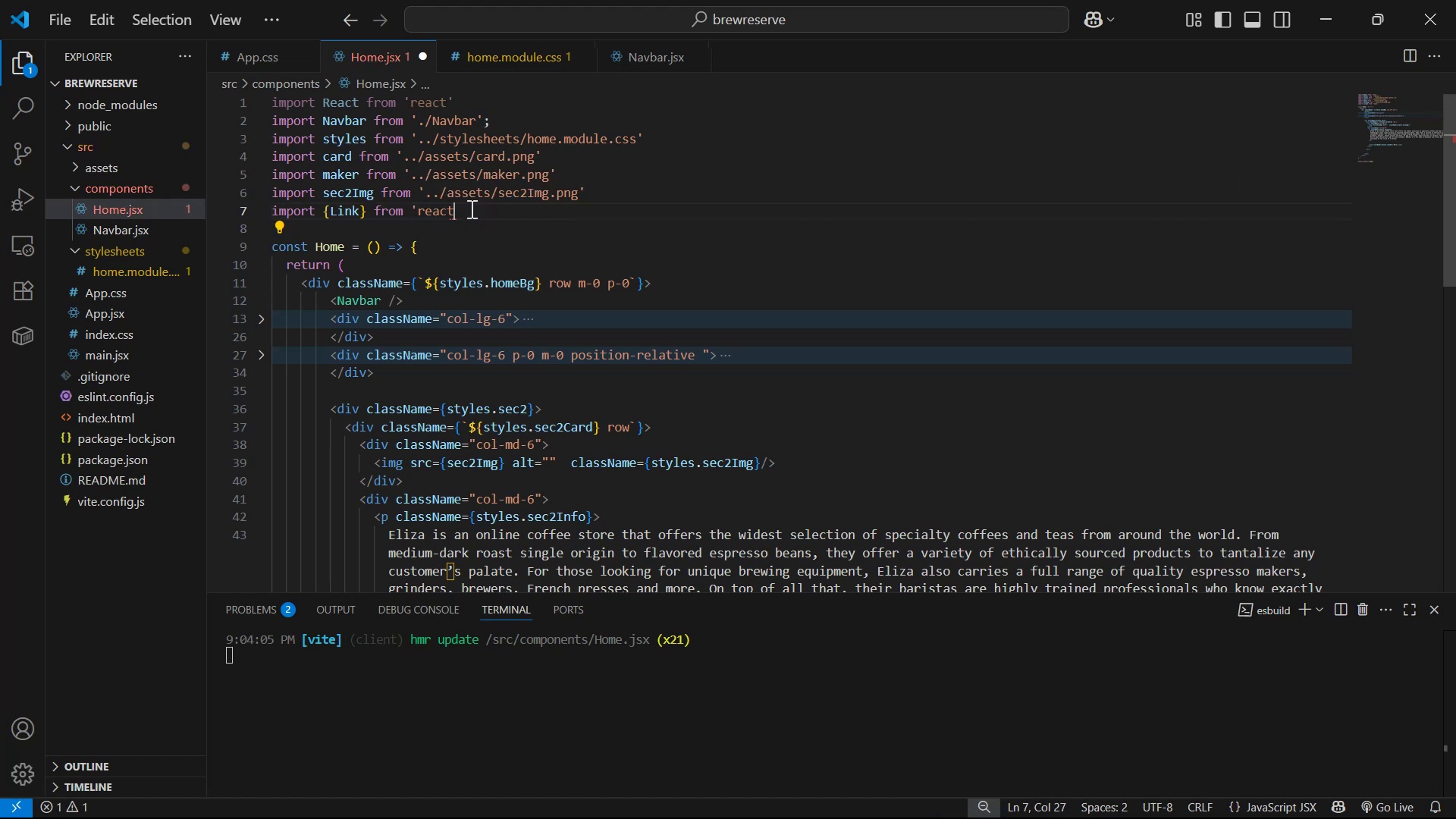 
key(Backspace)
 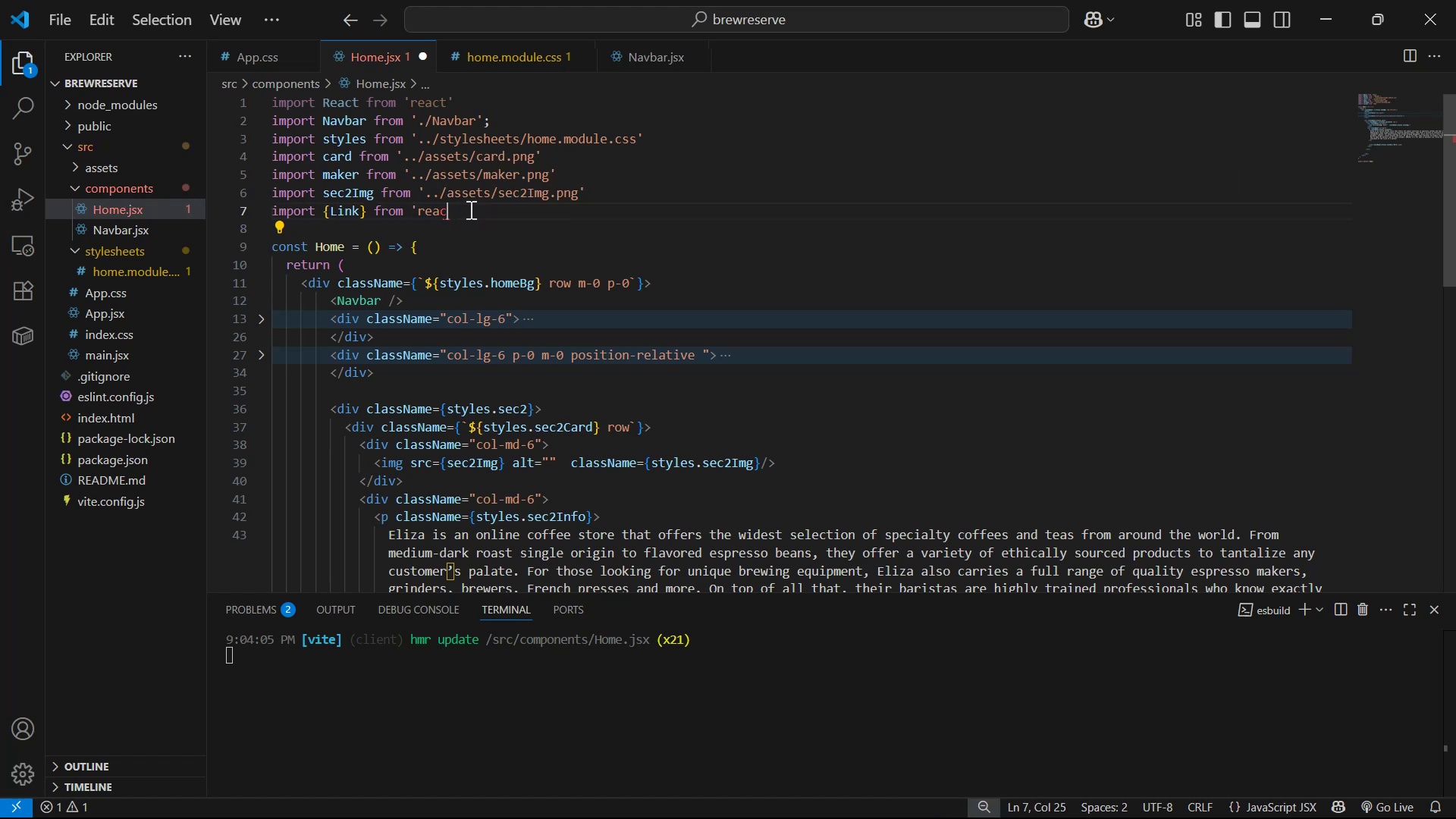 
key(R)
 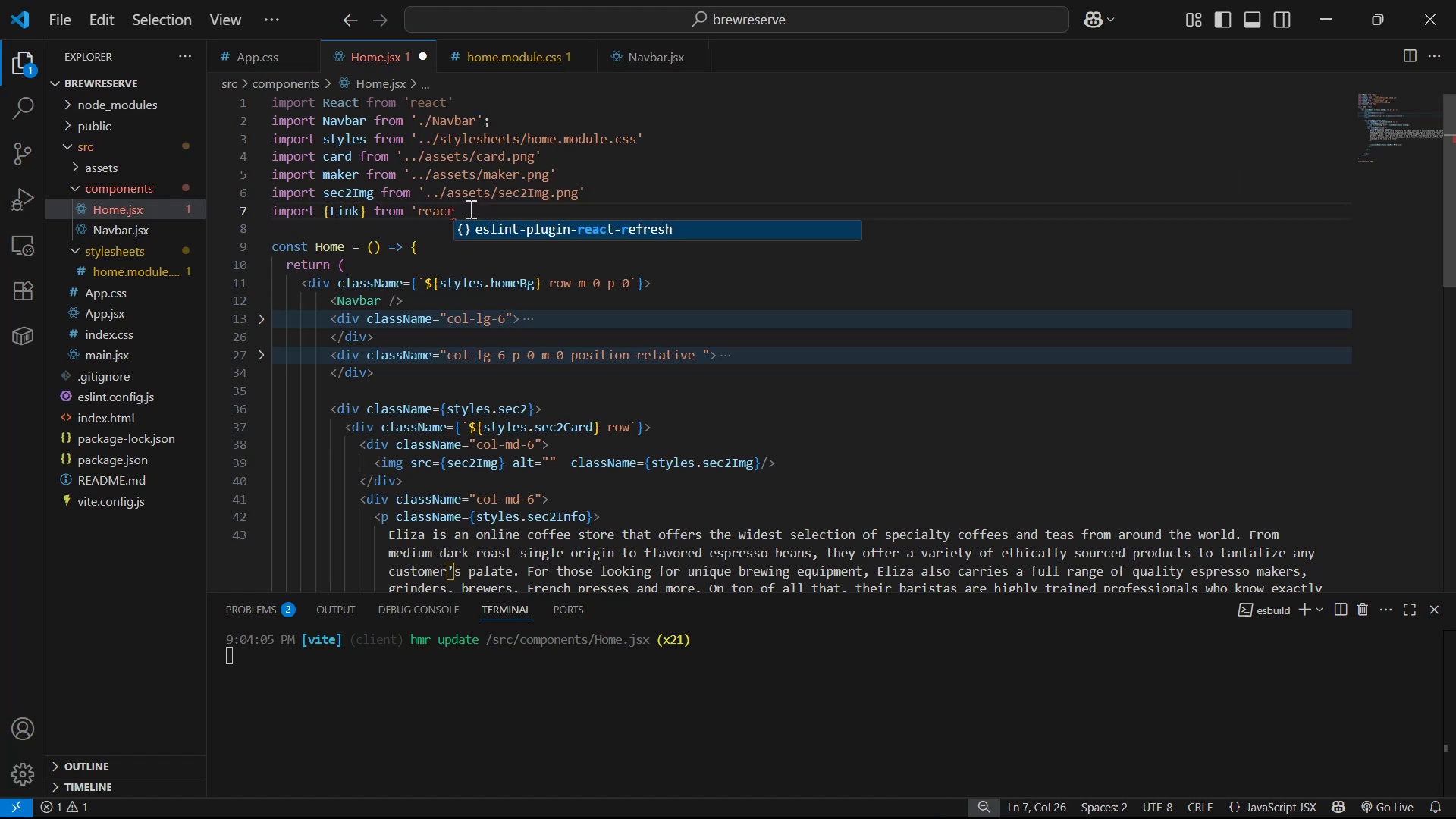 
key(Backspace)
 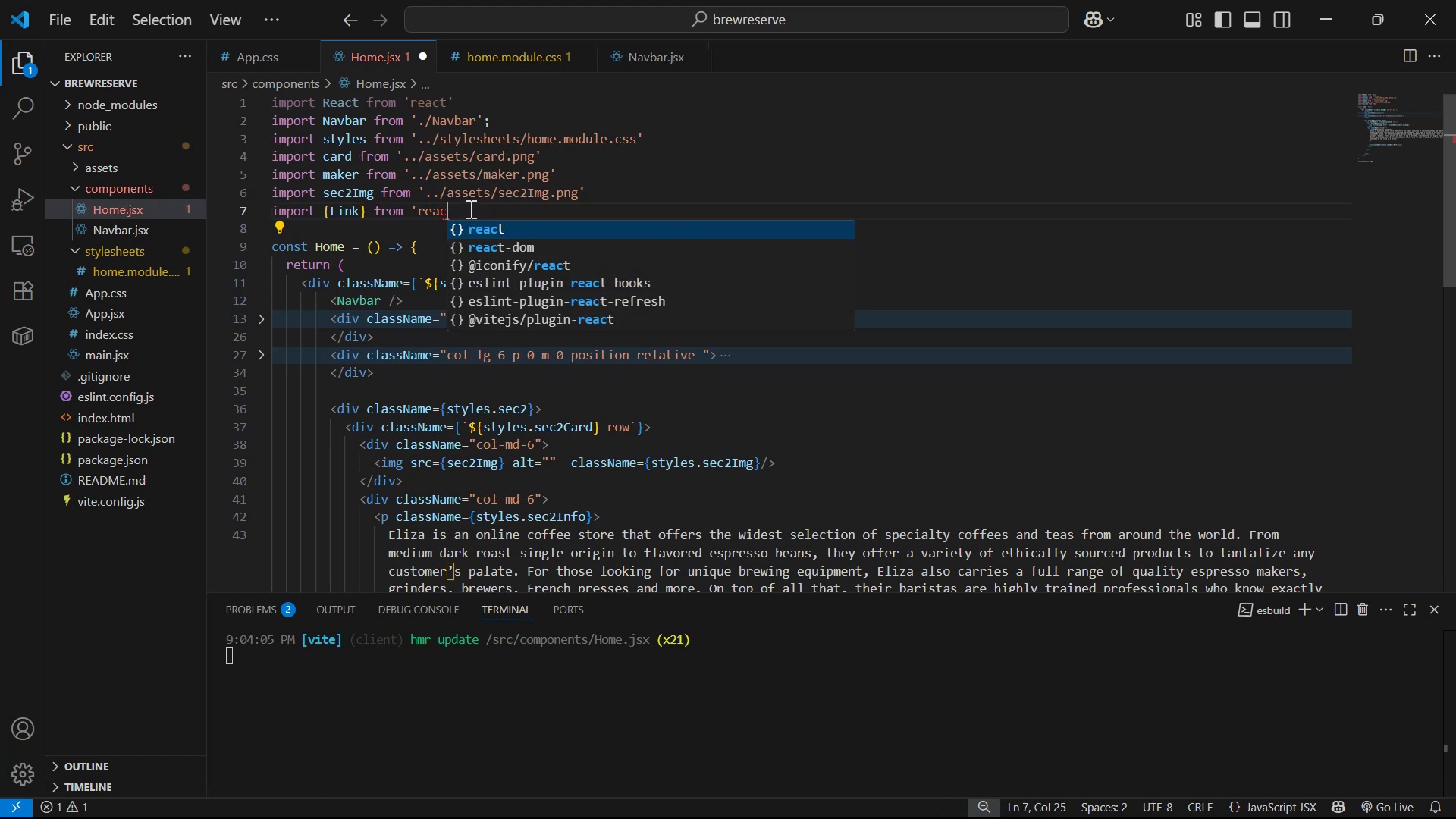 
key(Control+Z)
 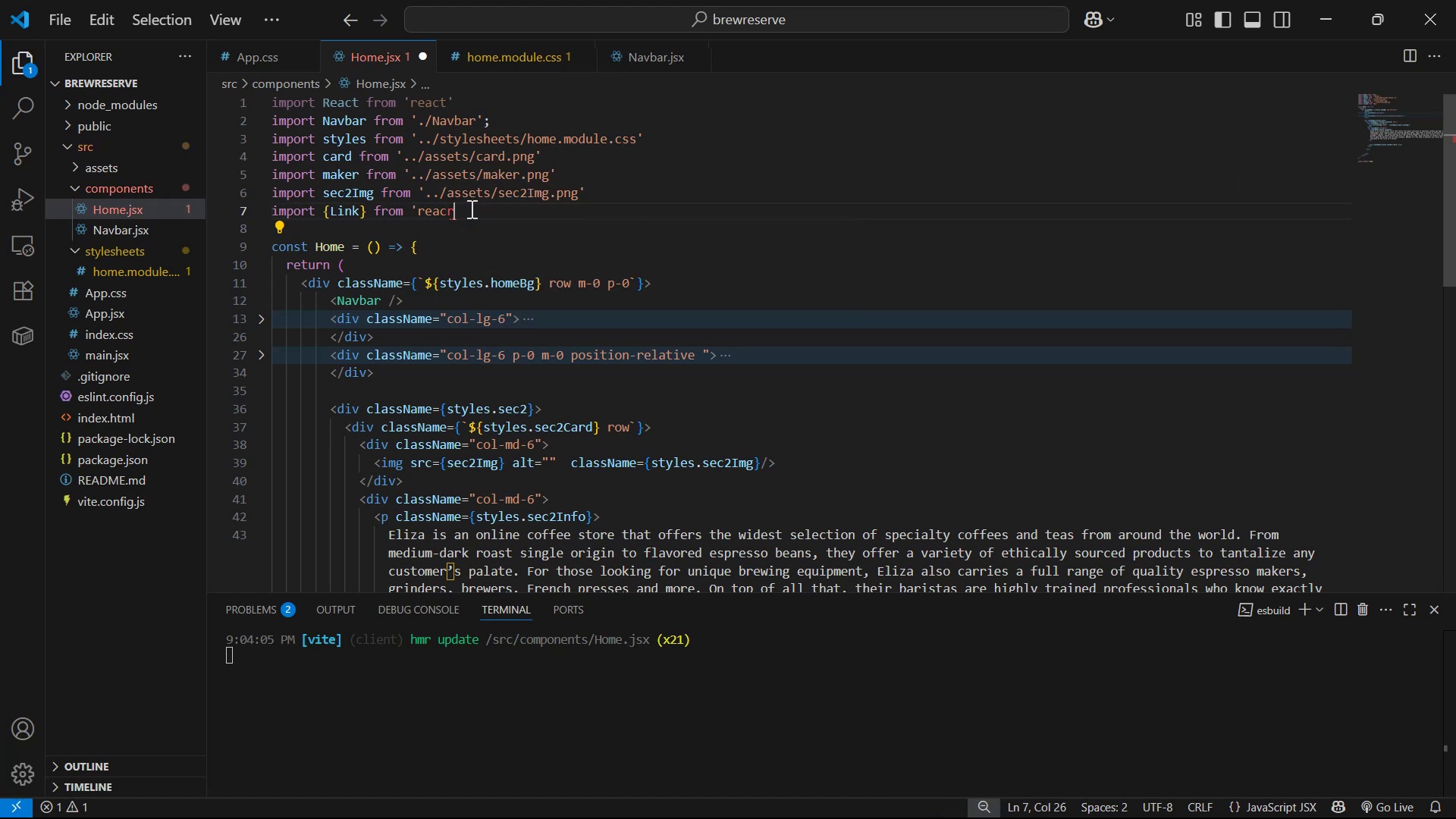 
key(Control+Z)
 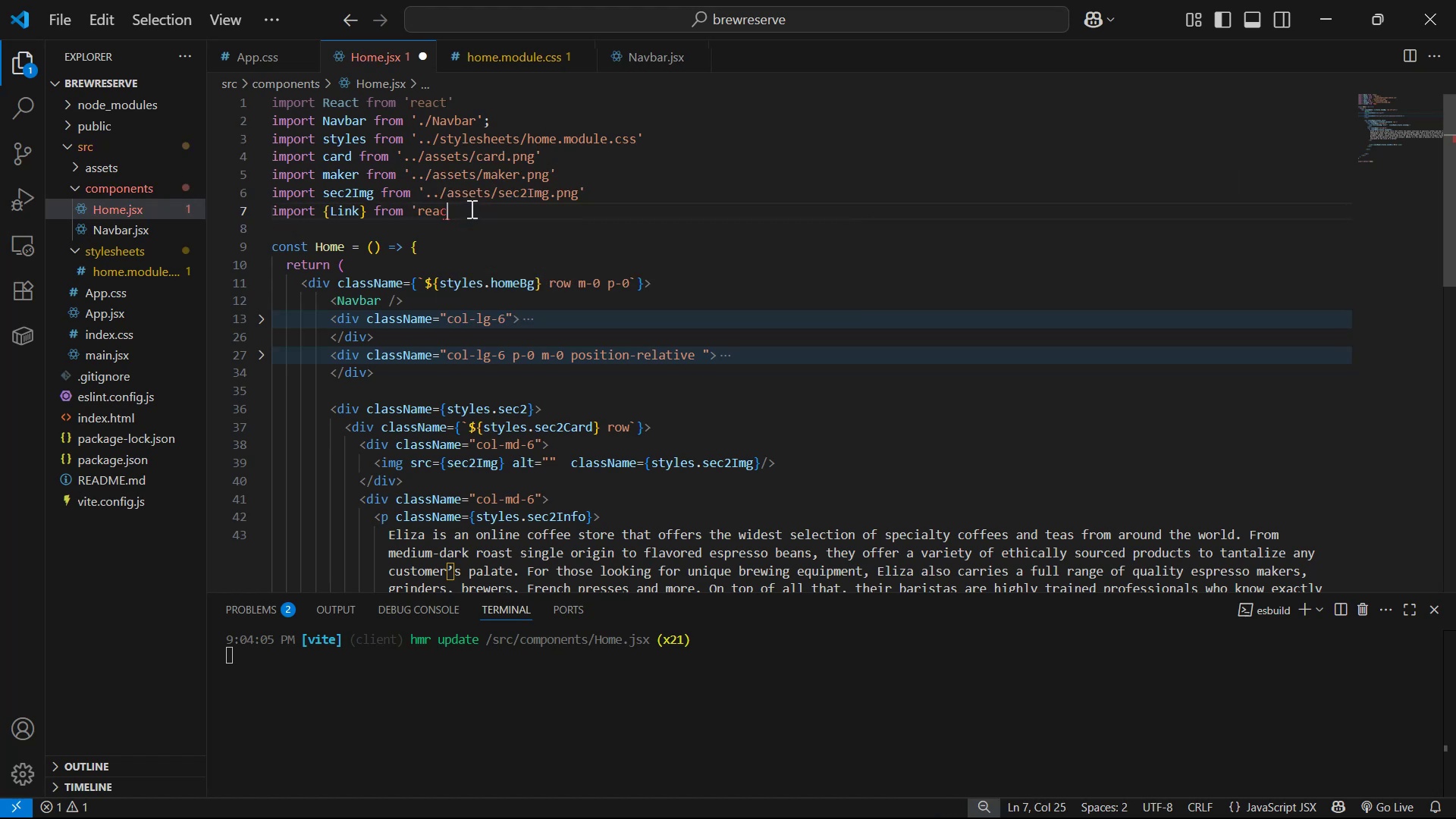 
key(Control+Z)
 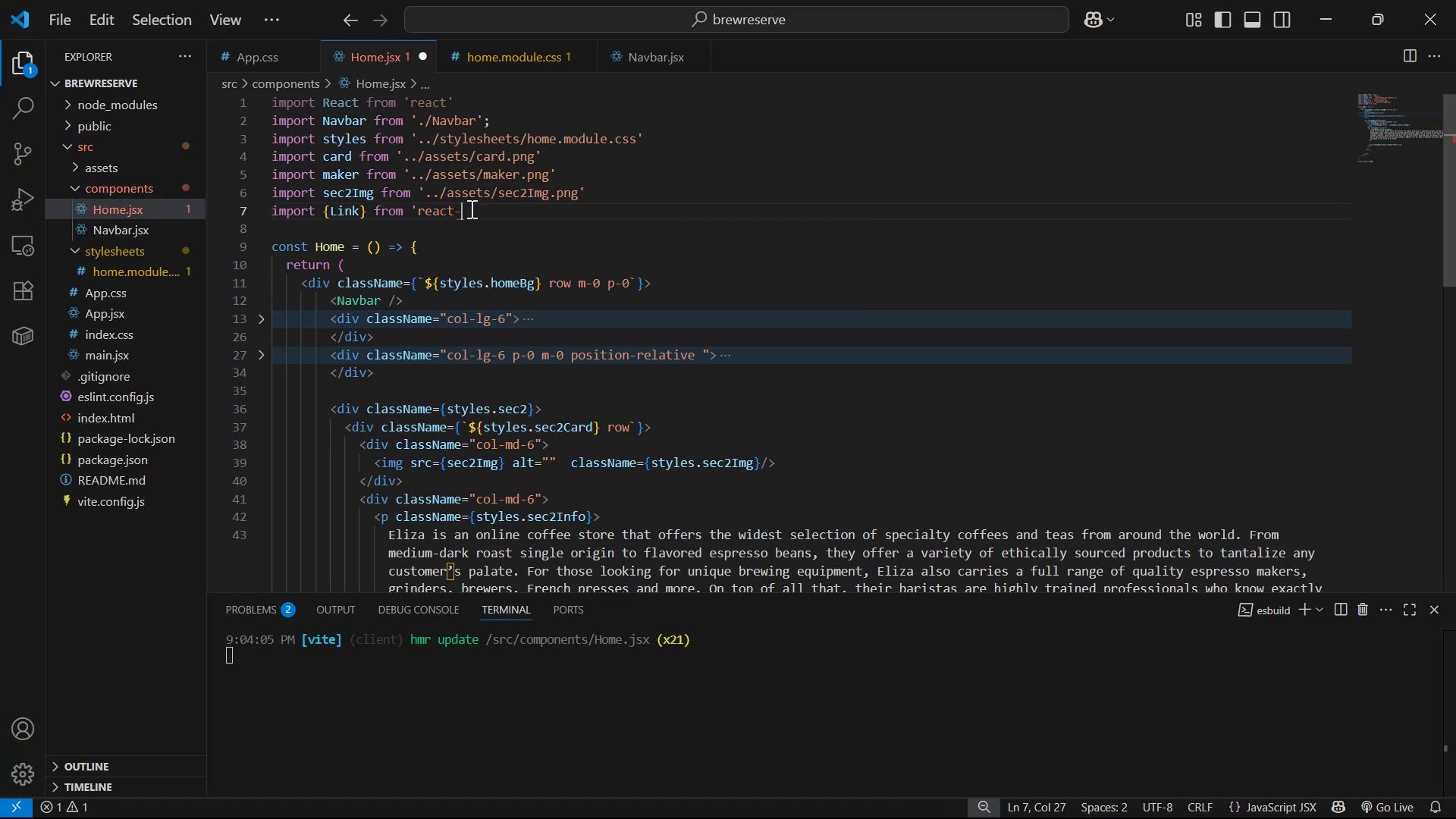 
key(Control+Z)
 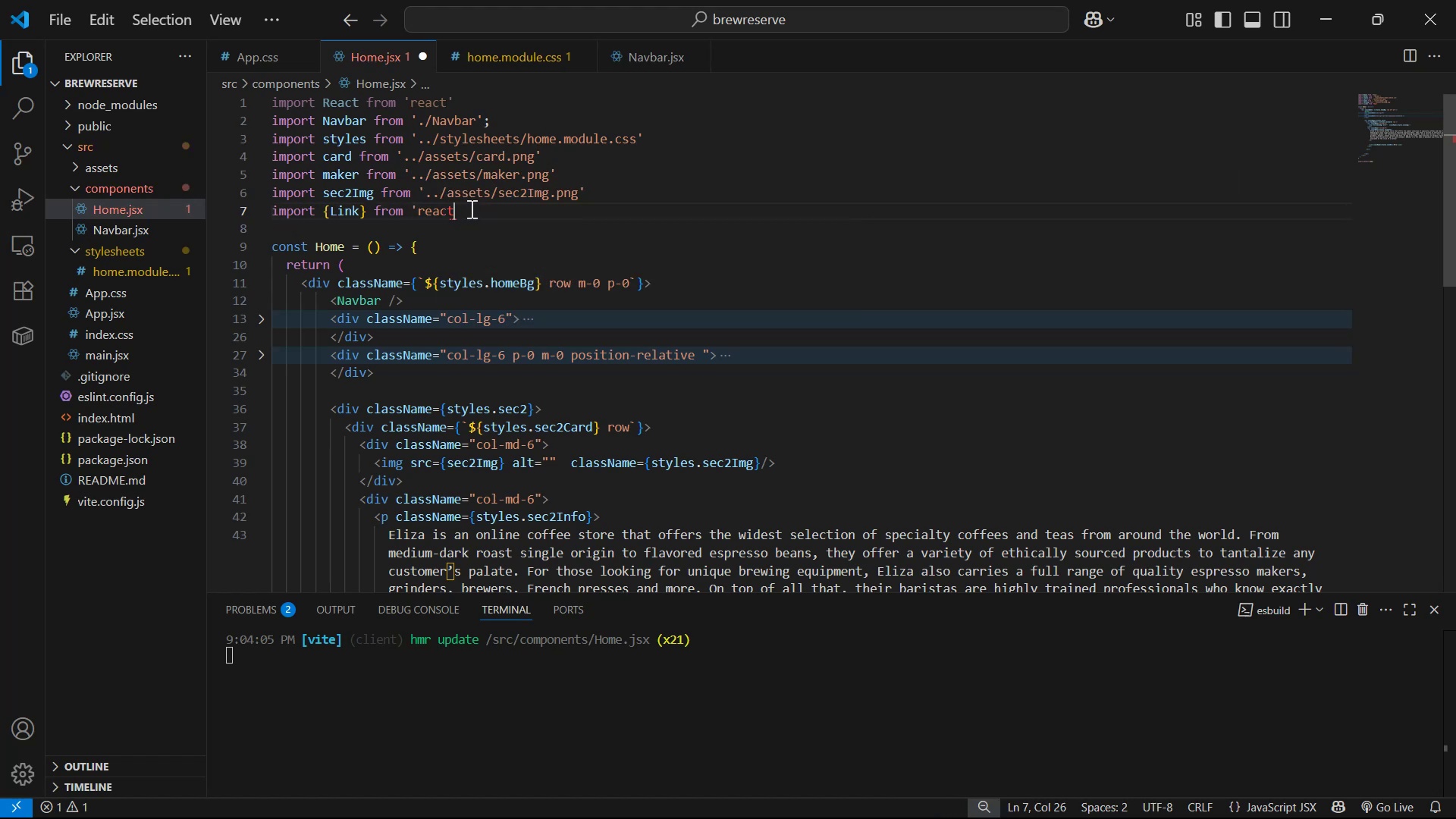 
key(Control+Z)
 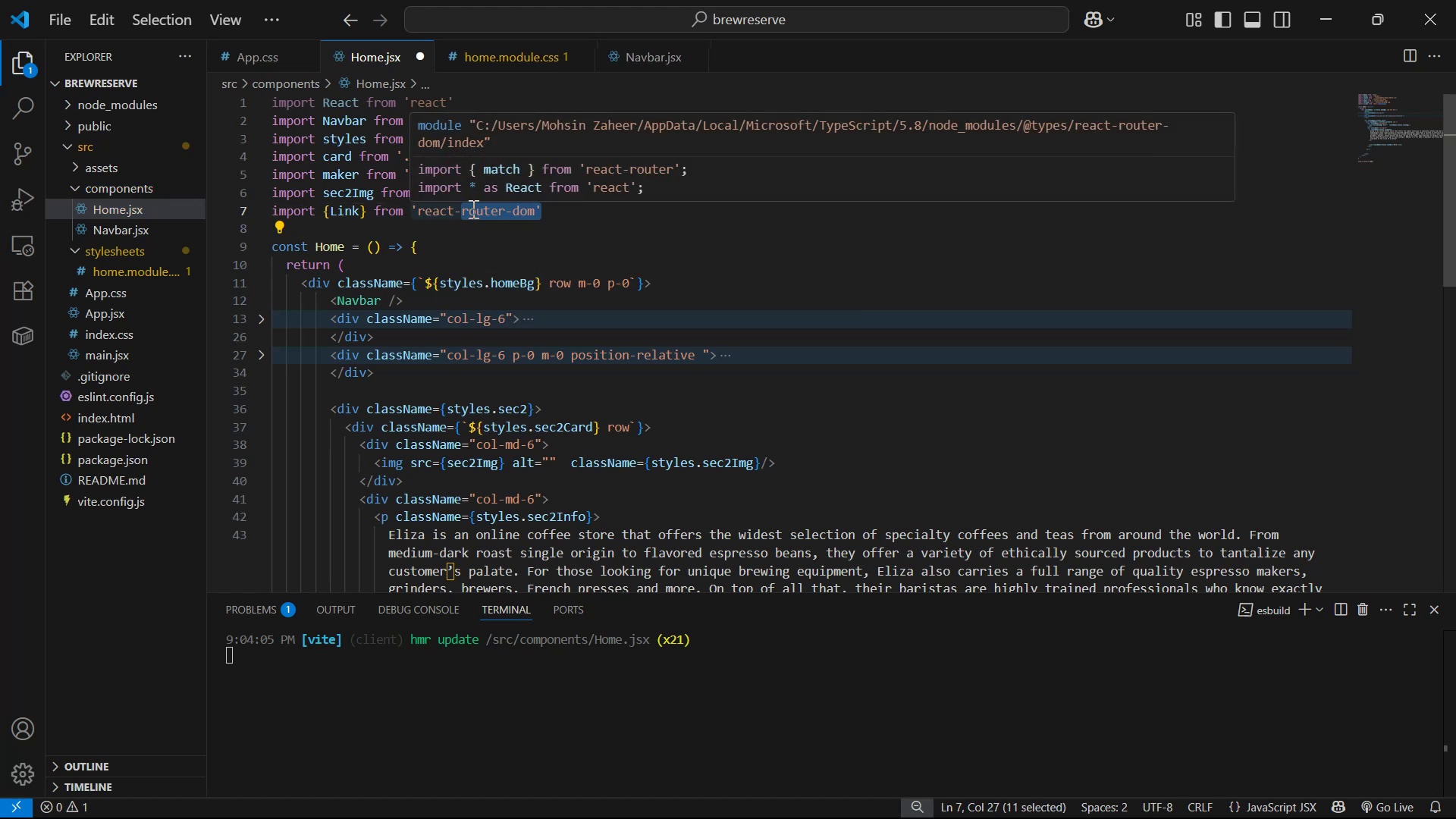 
left_click([445, 243])
 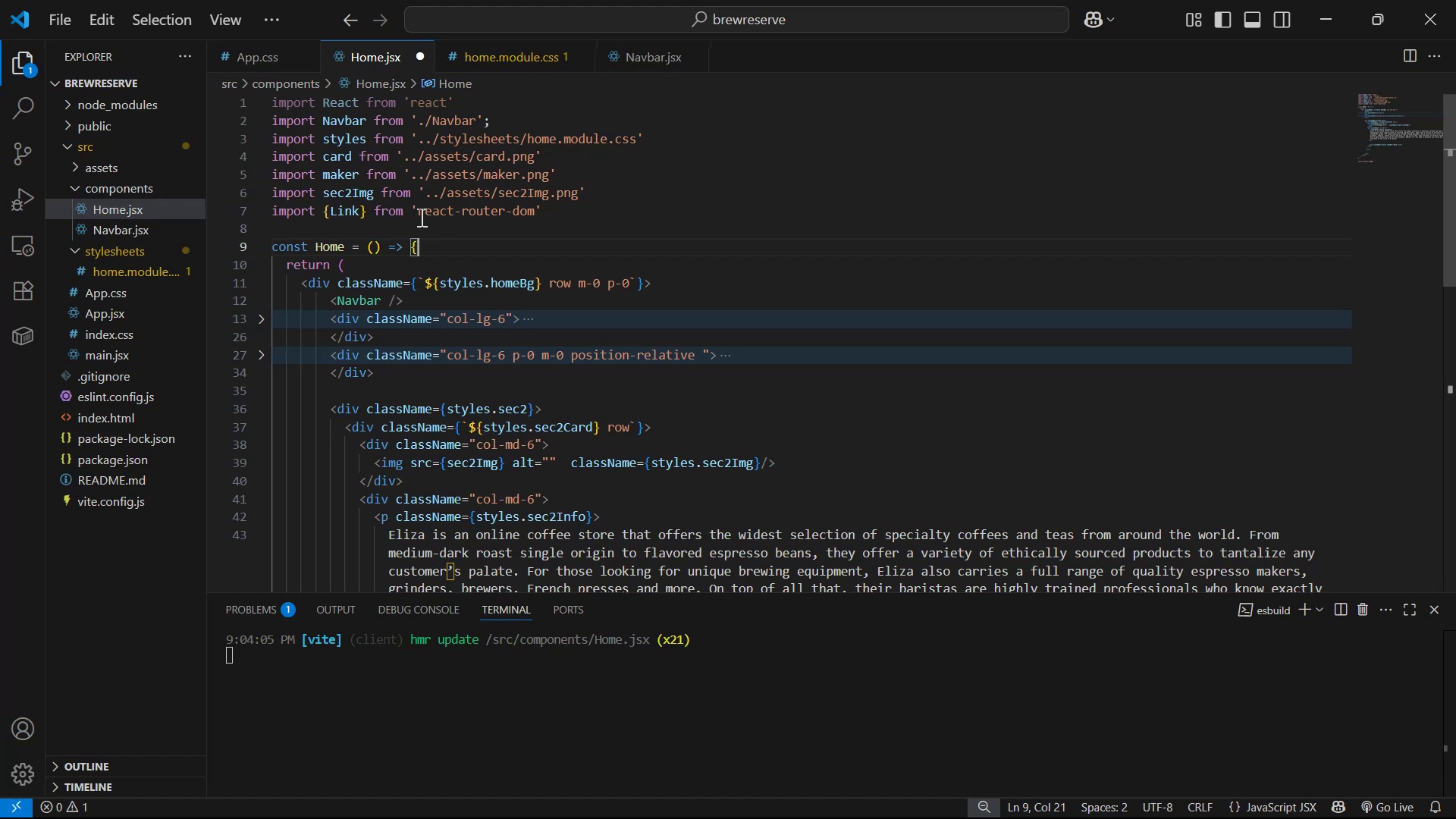 
left_click_drag(start_coordinate=[416, 215], to_coordinate=[530, 221])
 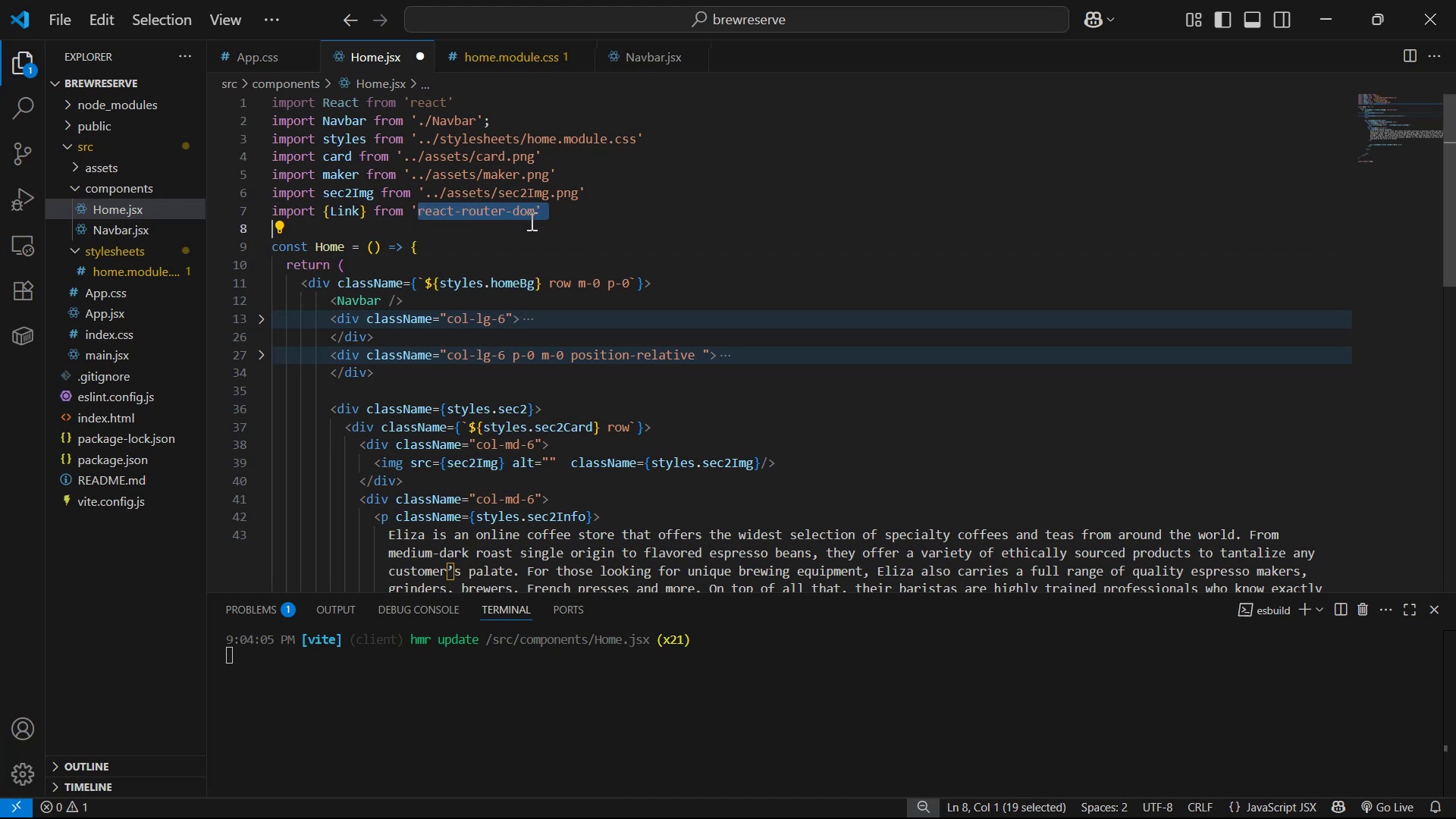 
hold_key(key=ControlLeft, duration=0.55)
 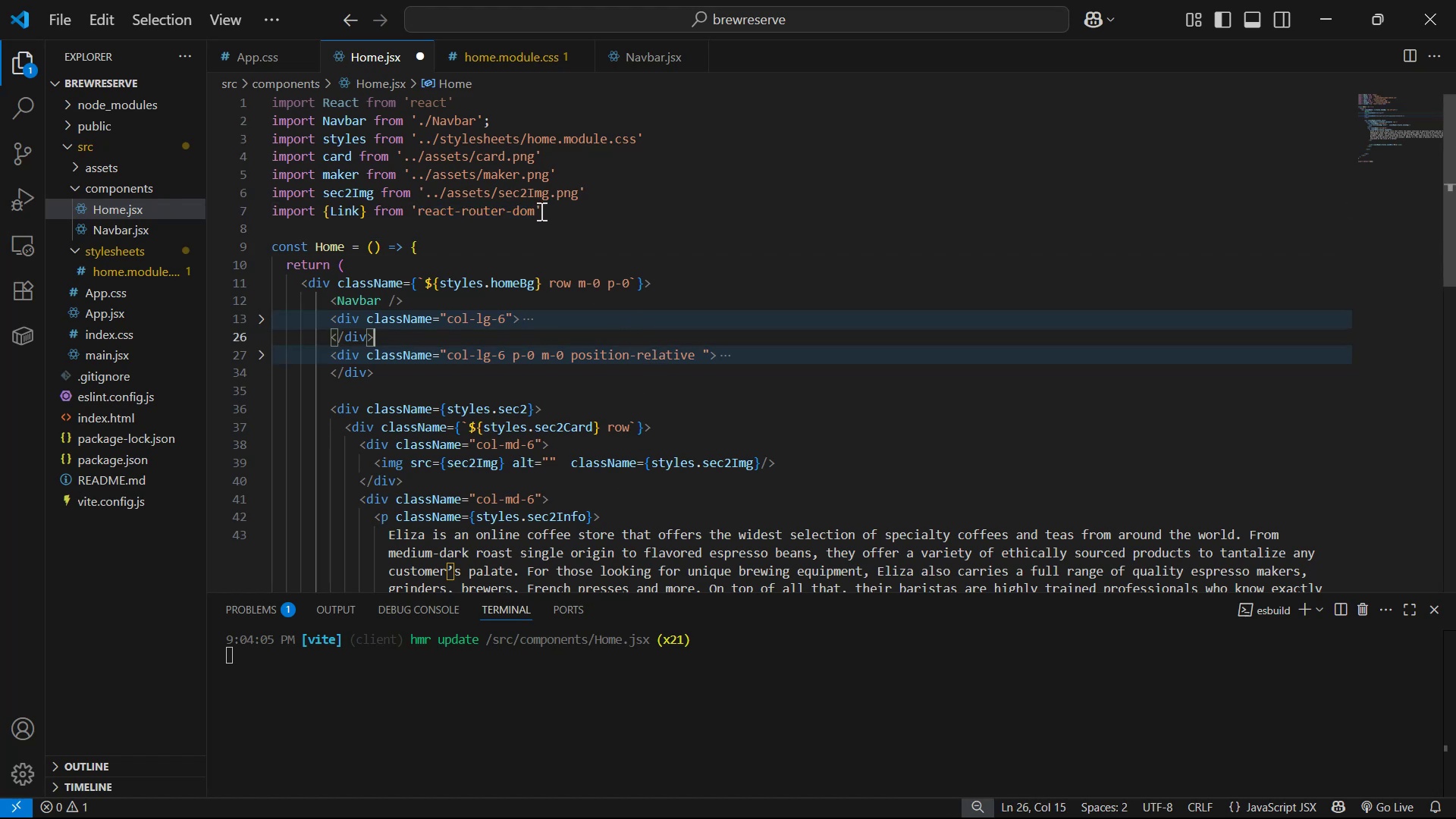 
left_click_drag(start_coordinate=[535, 212], to_coordinate=[416, 212])
 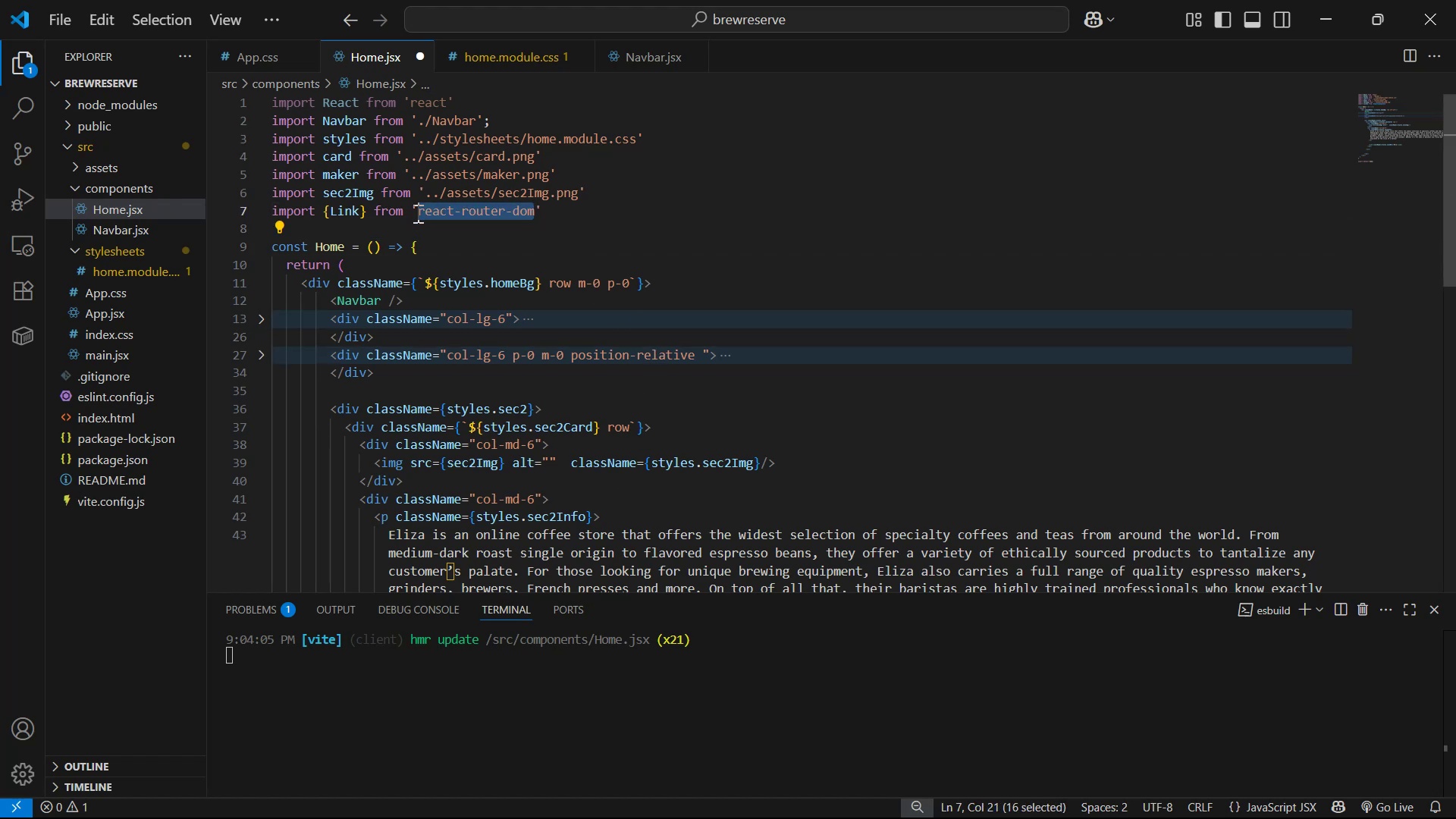 
key(Control+C)
 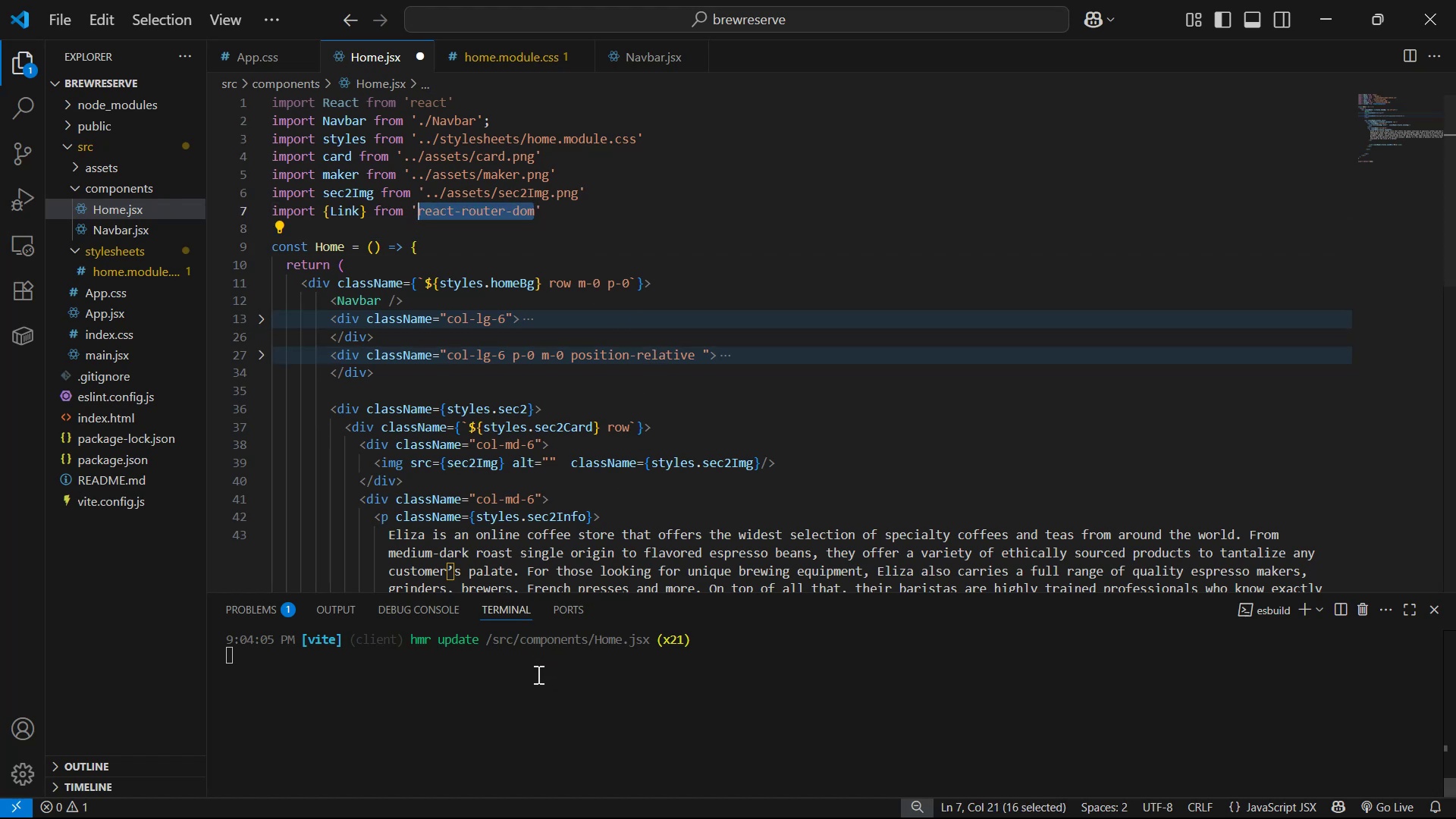 
key(Control+C)
 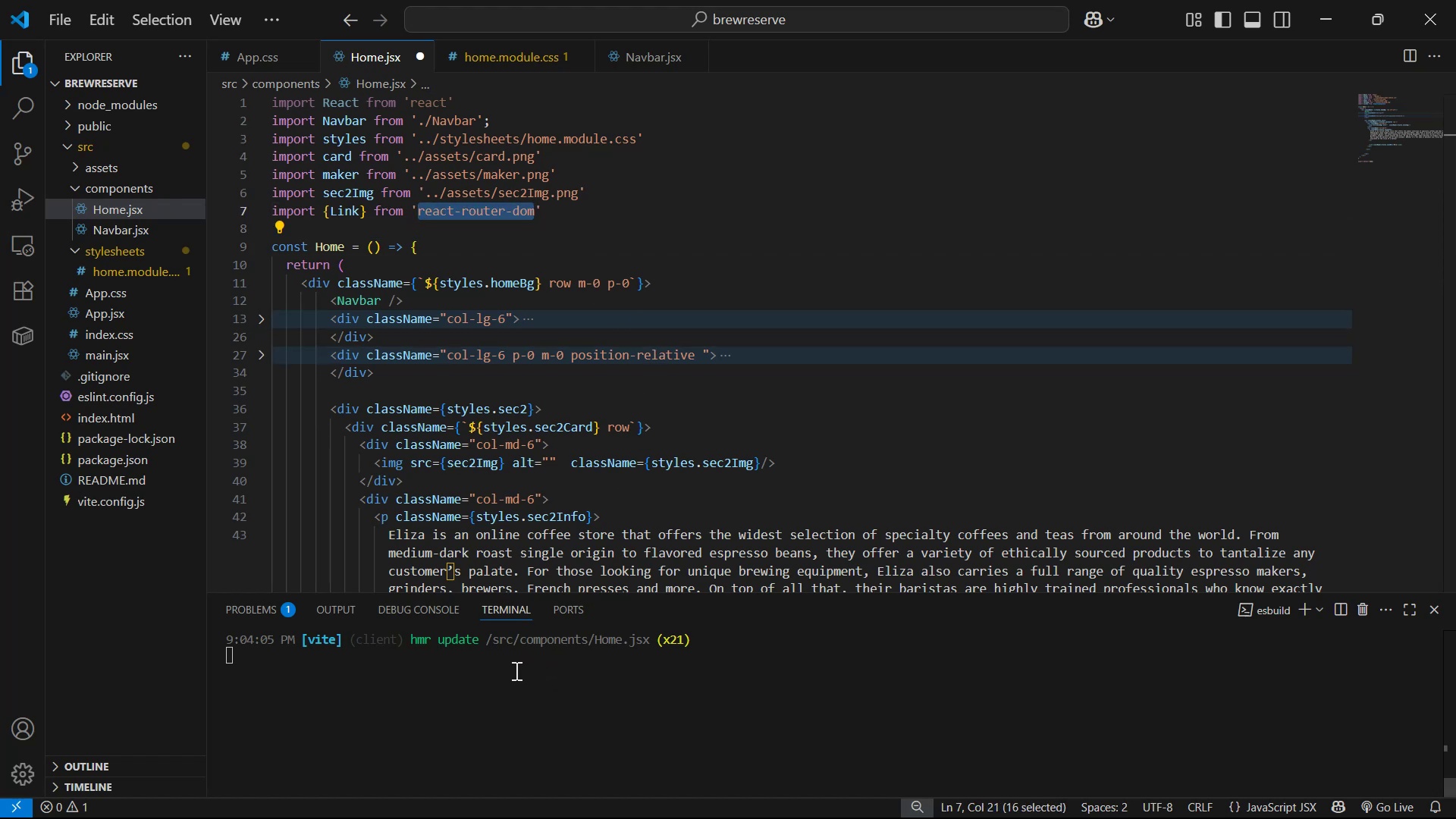 
left_click([515, 670])
 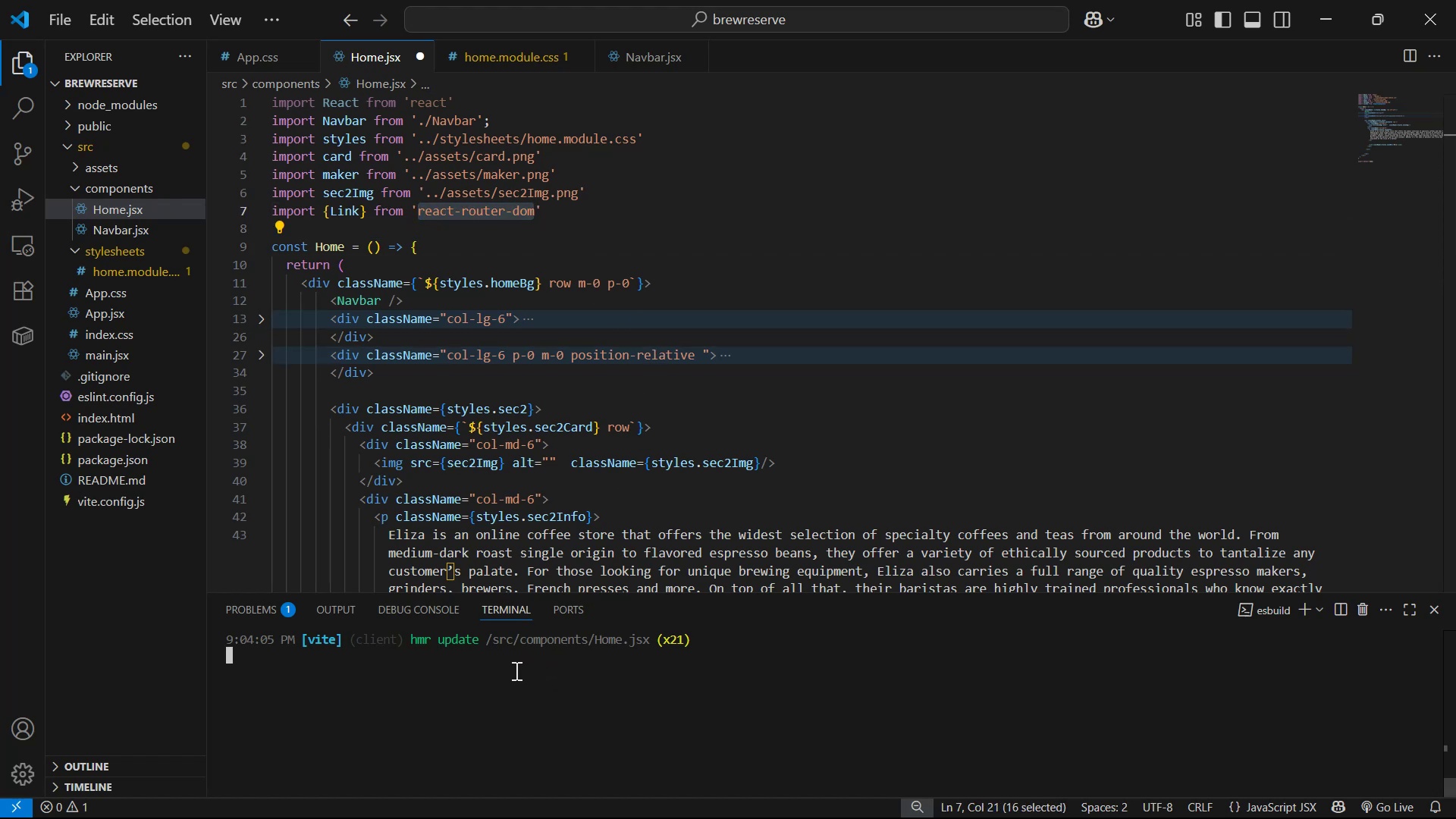 
key(Control+C)
 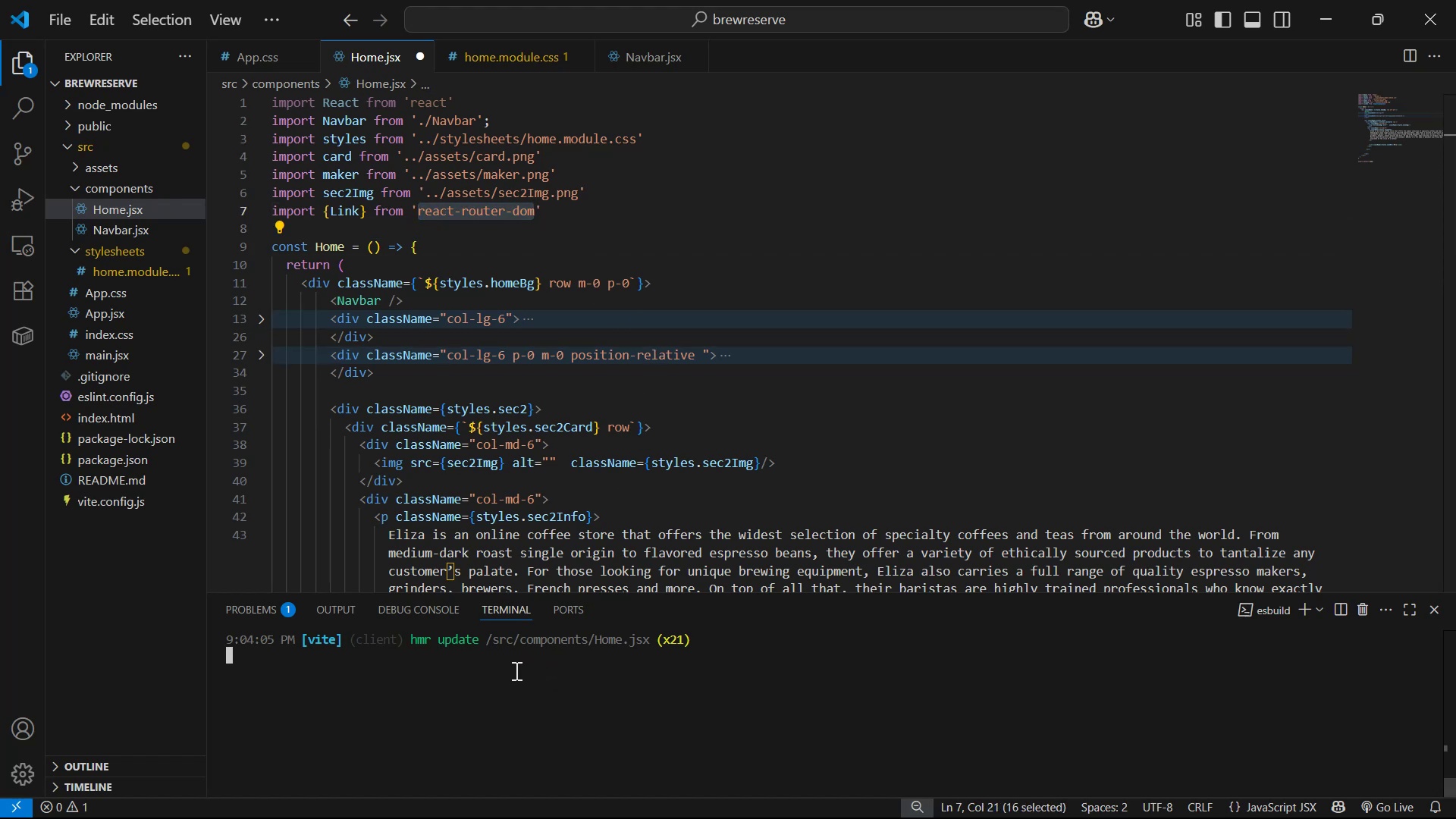 
key(Control+C)
 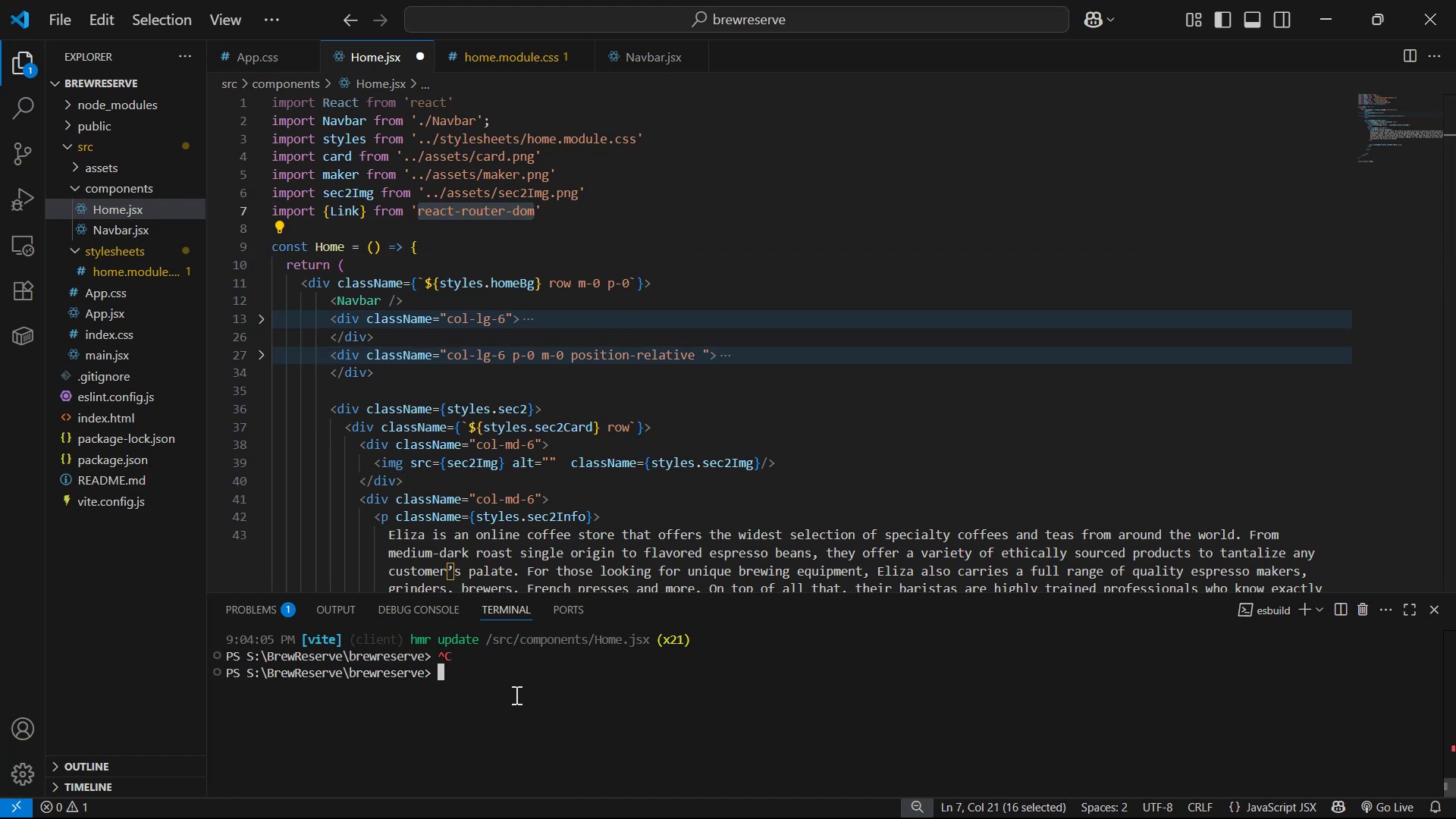 
type(npm i )
 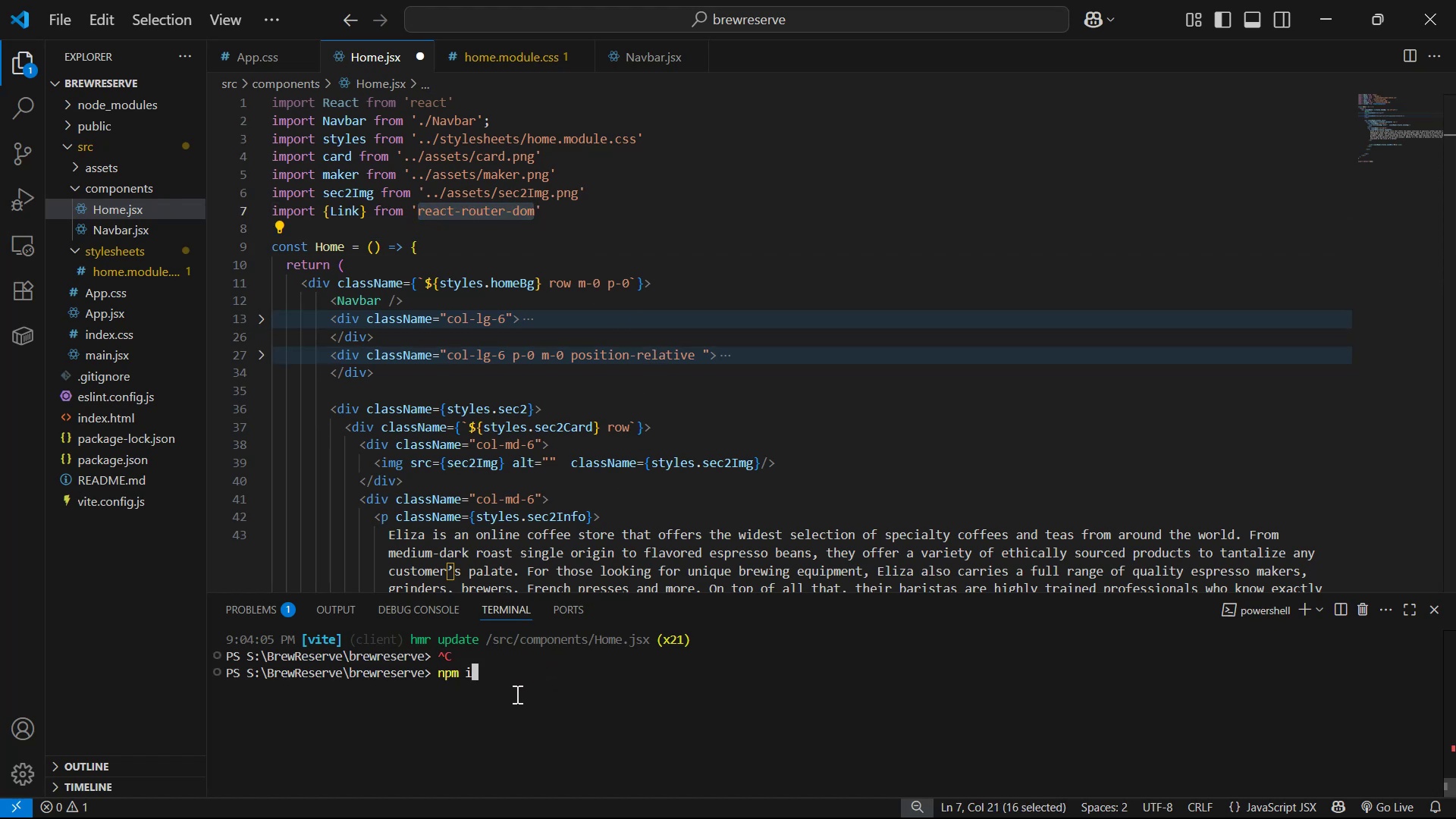 
key(Control+V)
 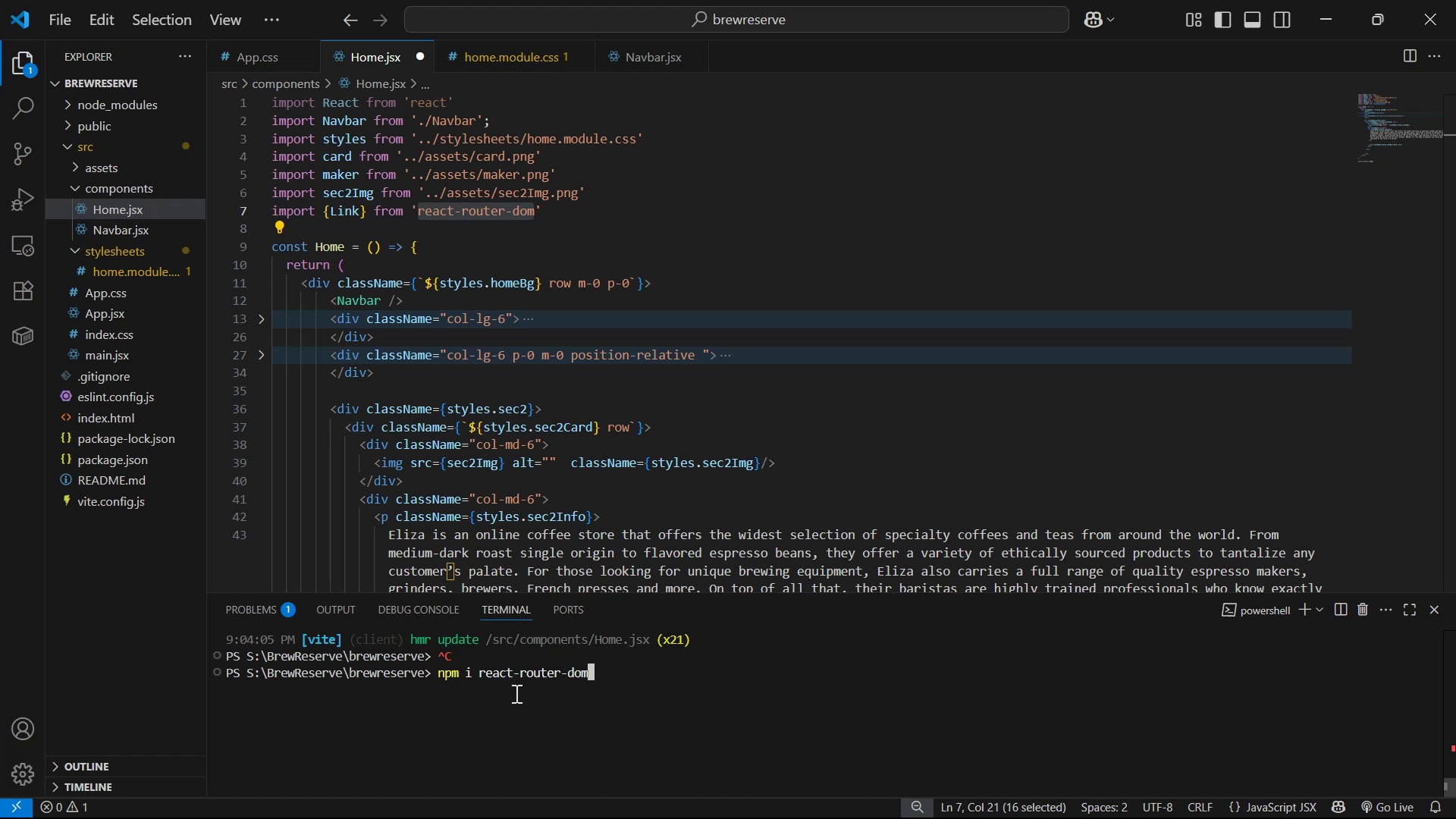 
key(Enter)
 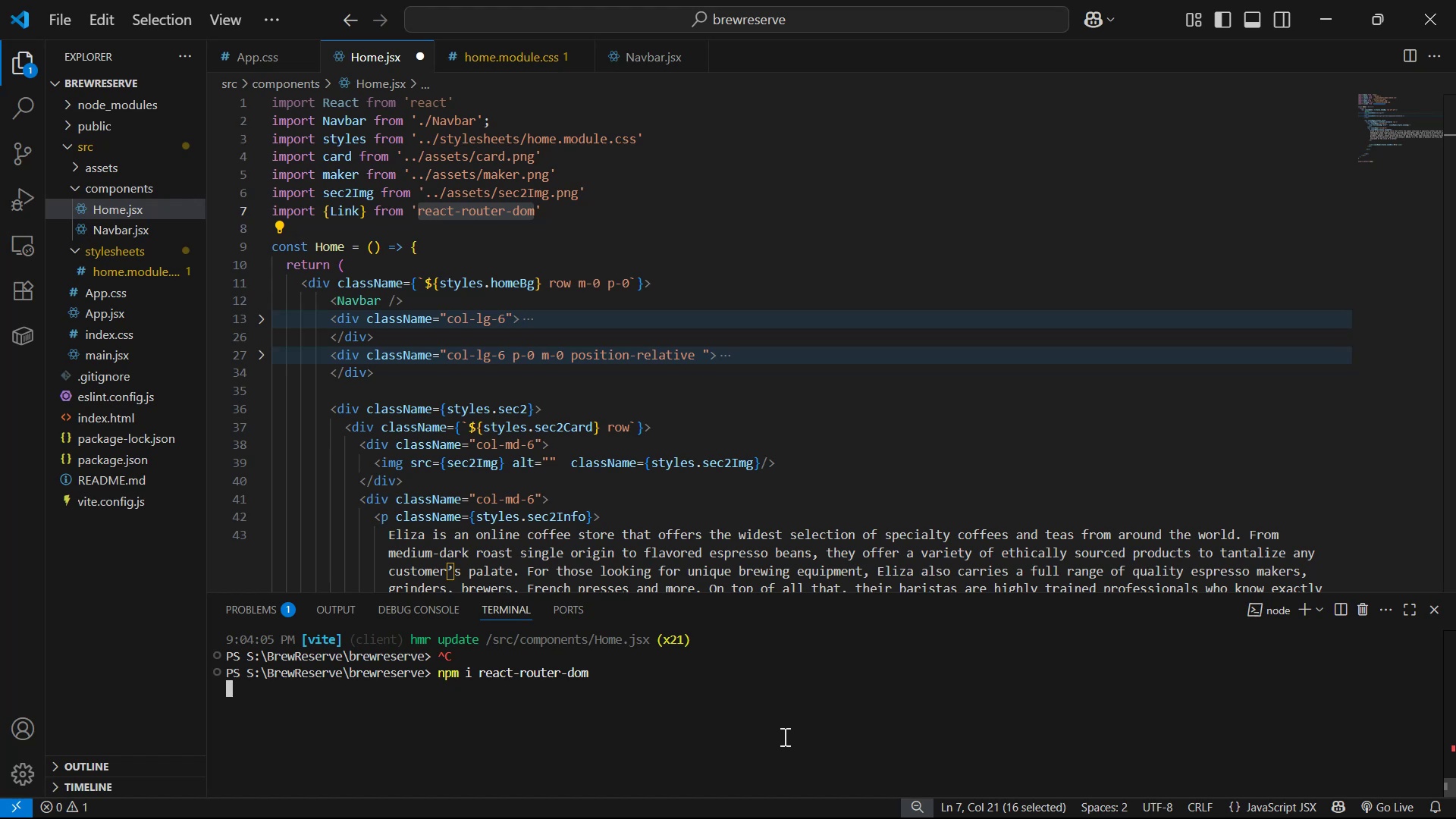 
wait(16.77)
 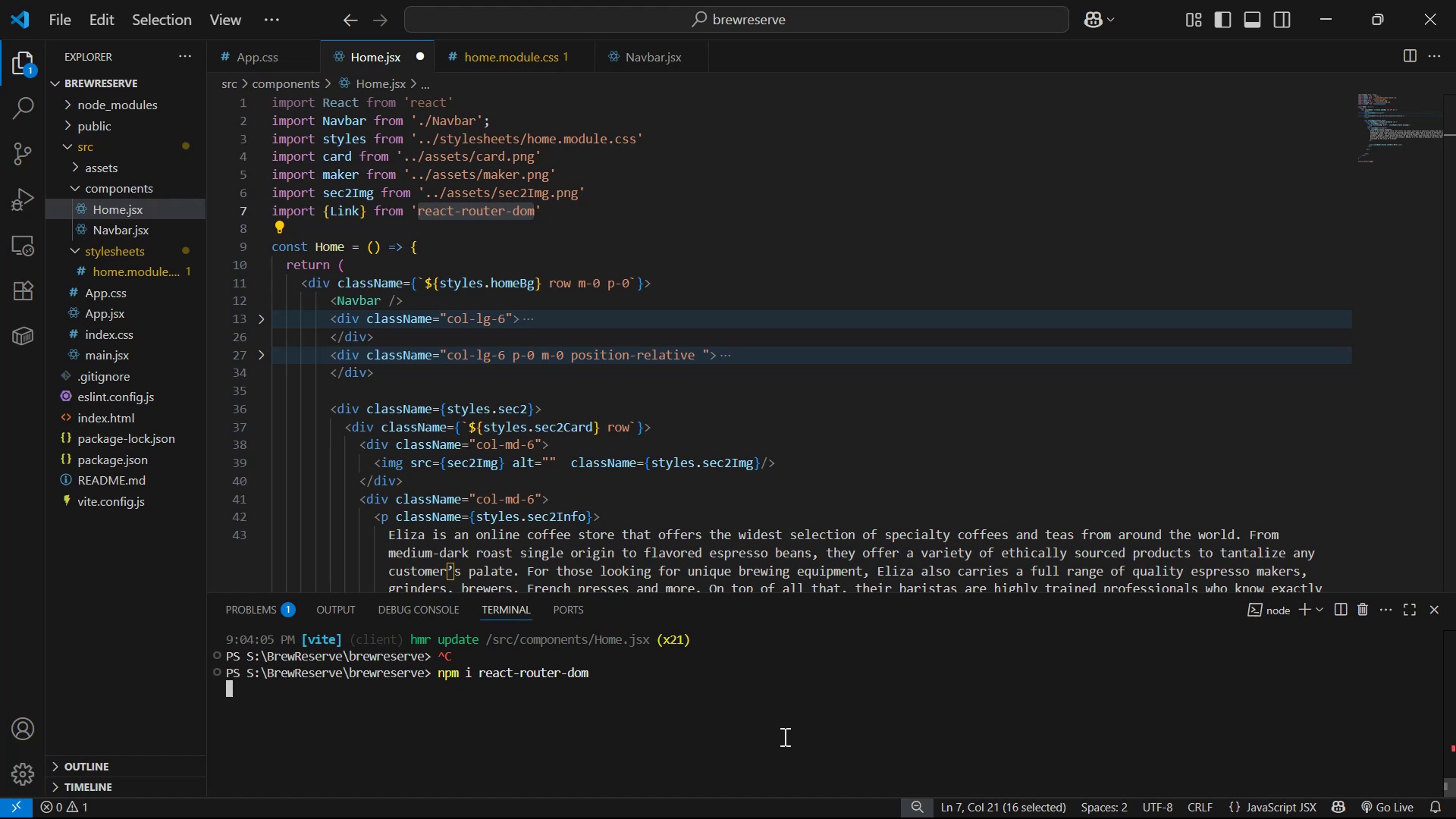 
key(Alt+Tab)
 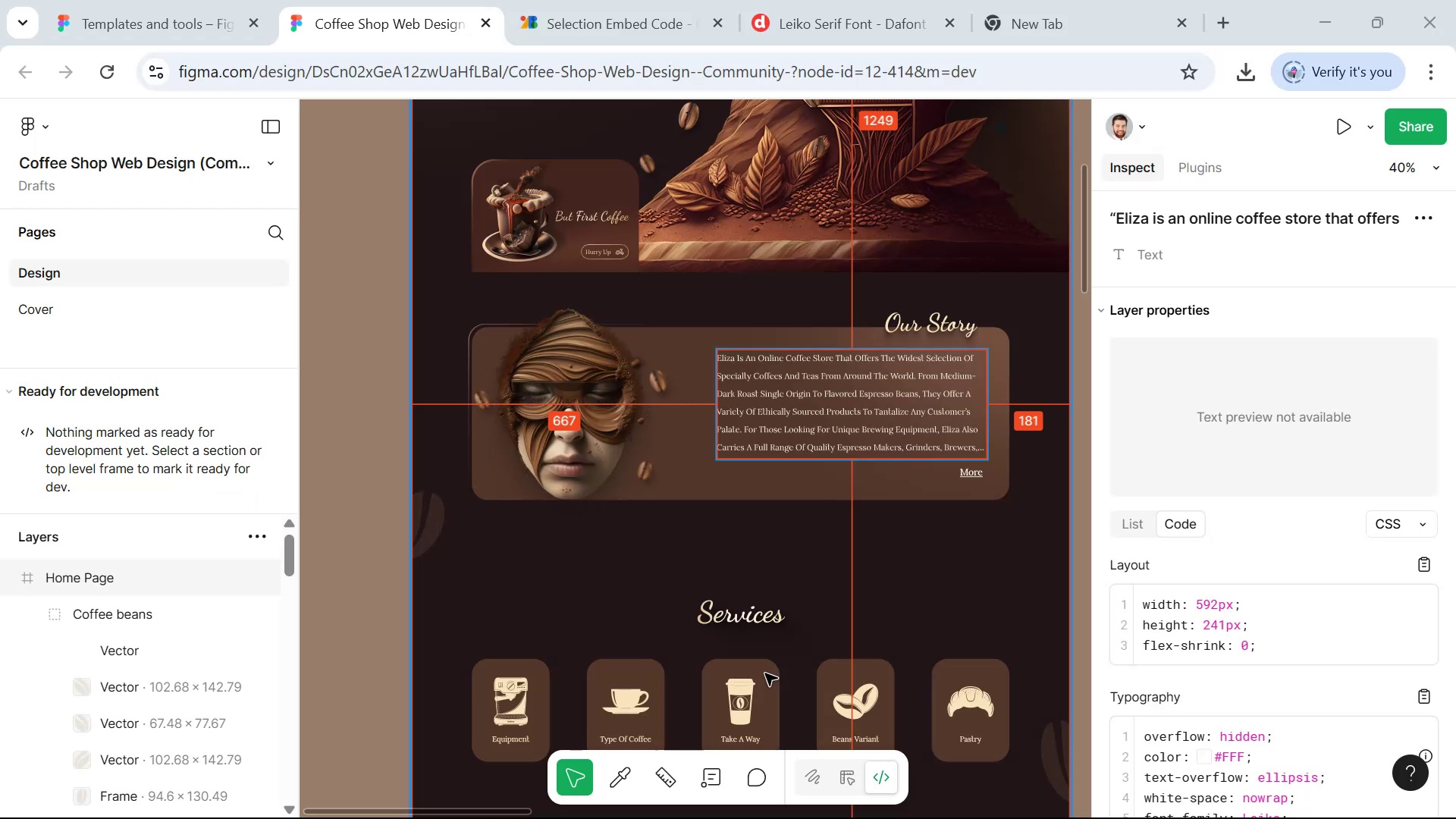 
key(Alt+Tab)
 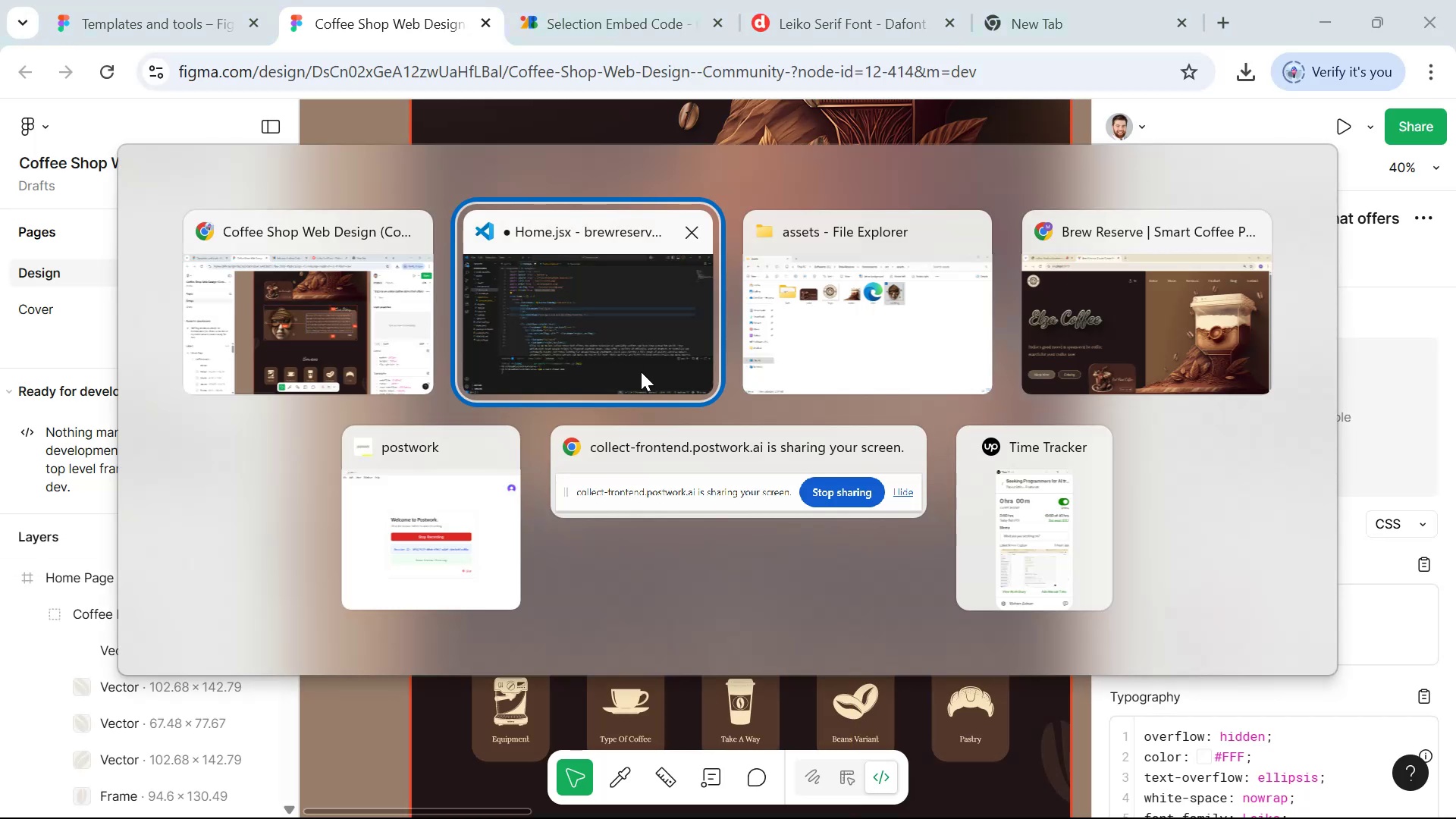 
key(Alt+Tab)
 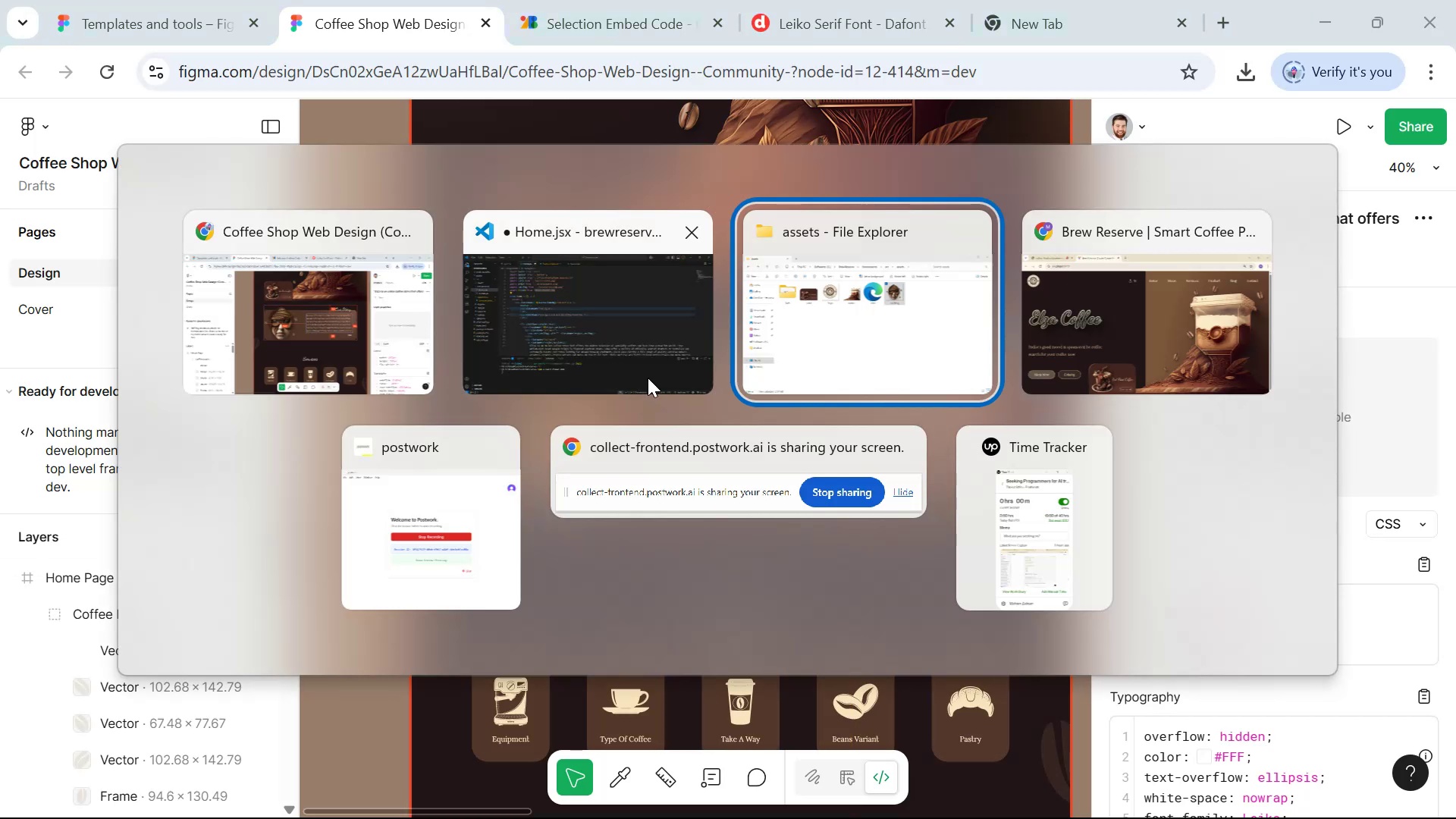 
key(Alt+Tab)
 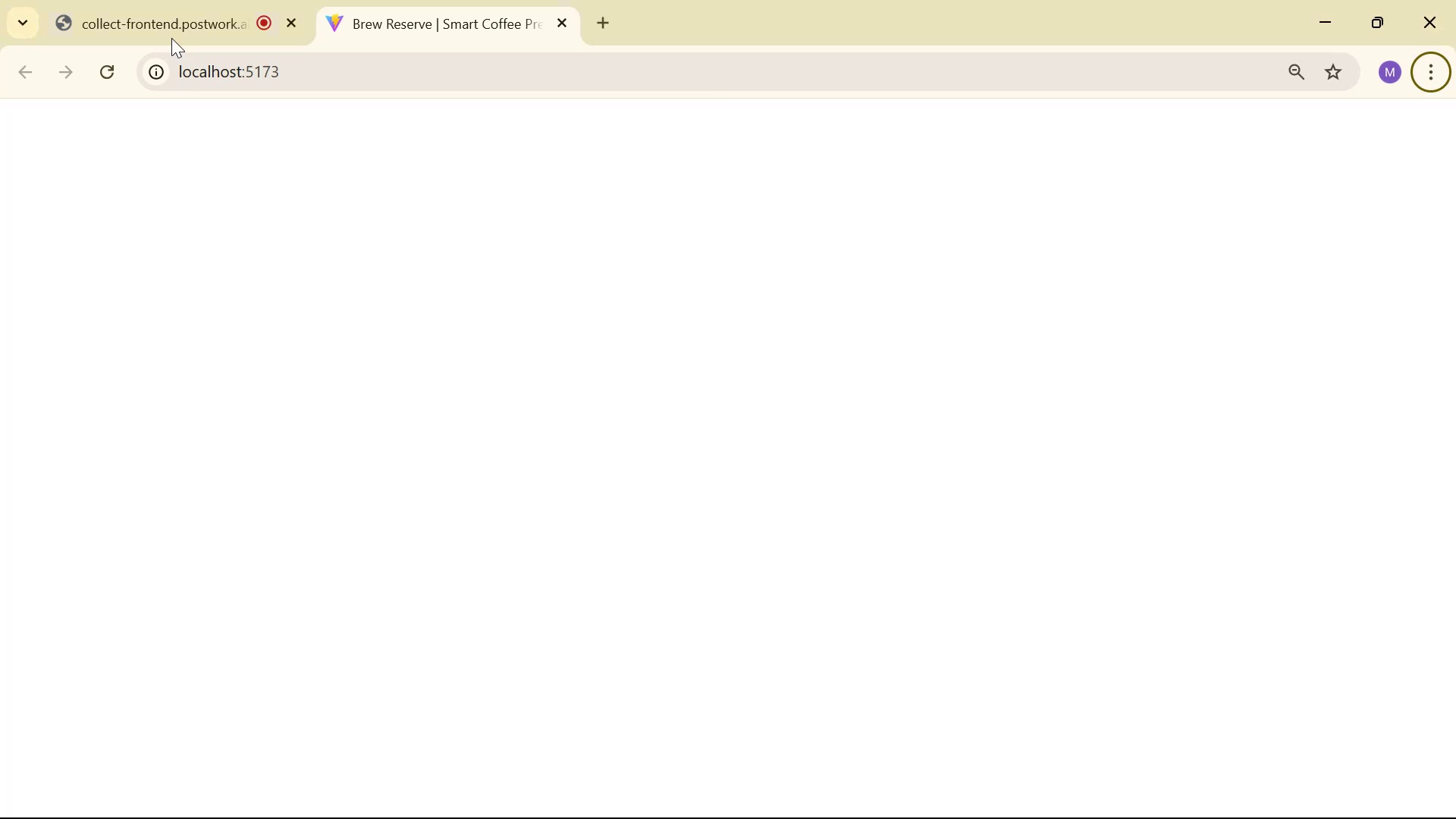 
left_click([164, 0])
 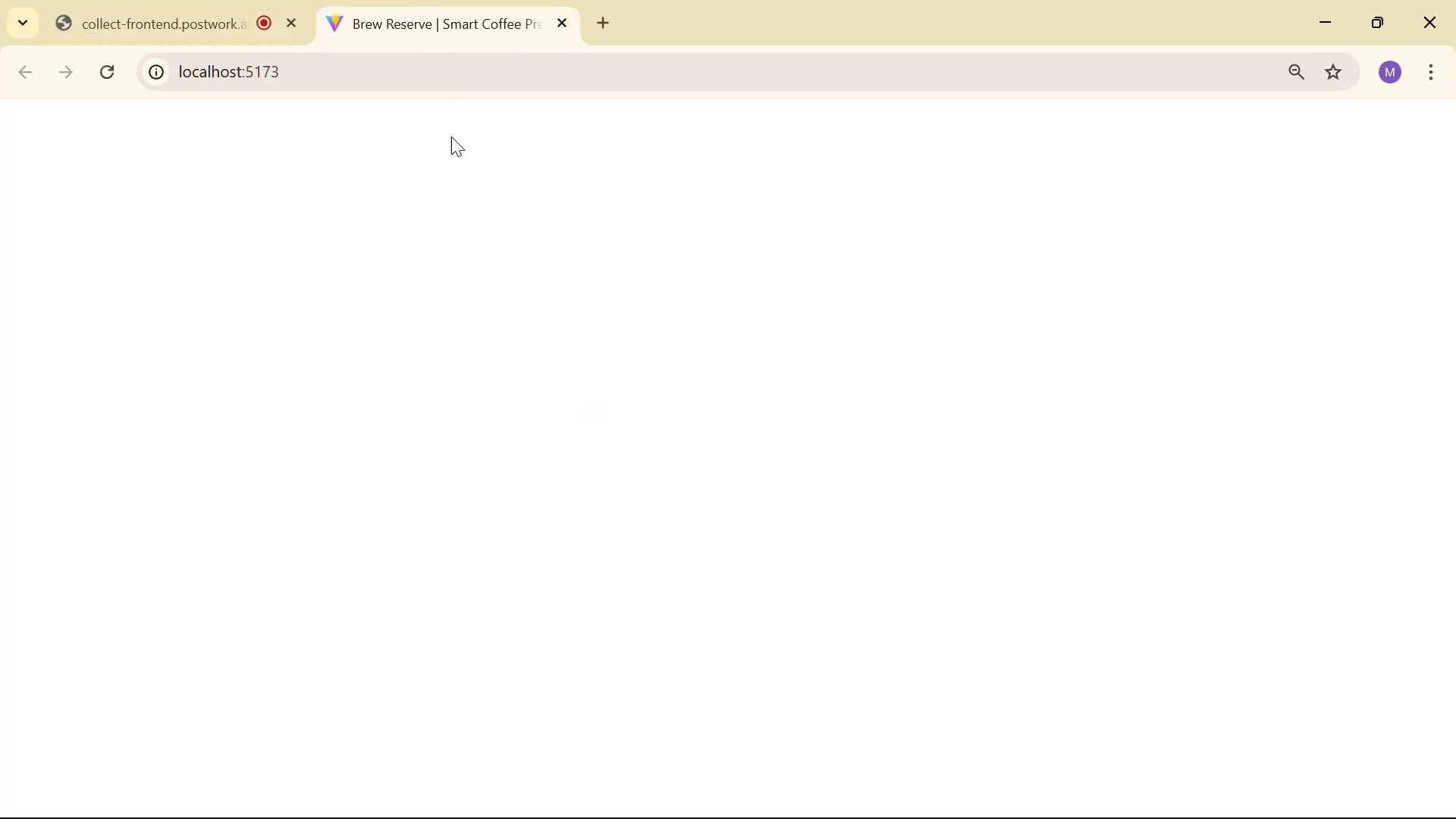 
key(Alt+Tab)
 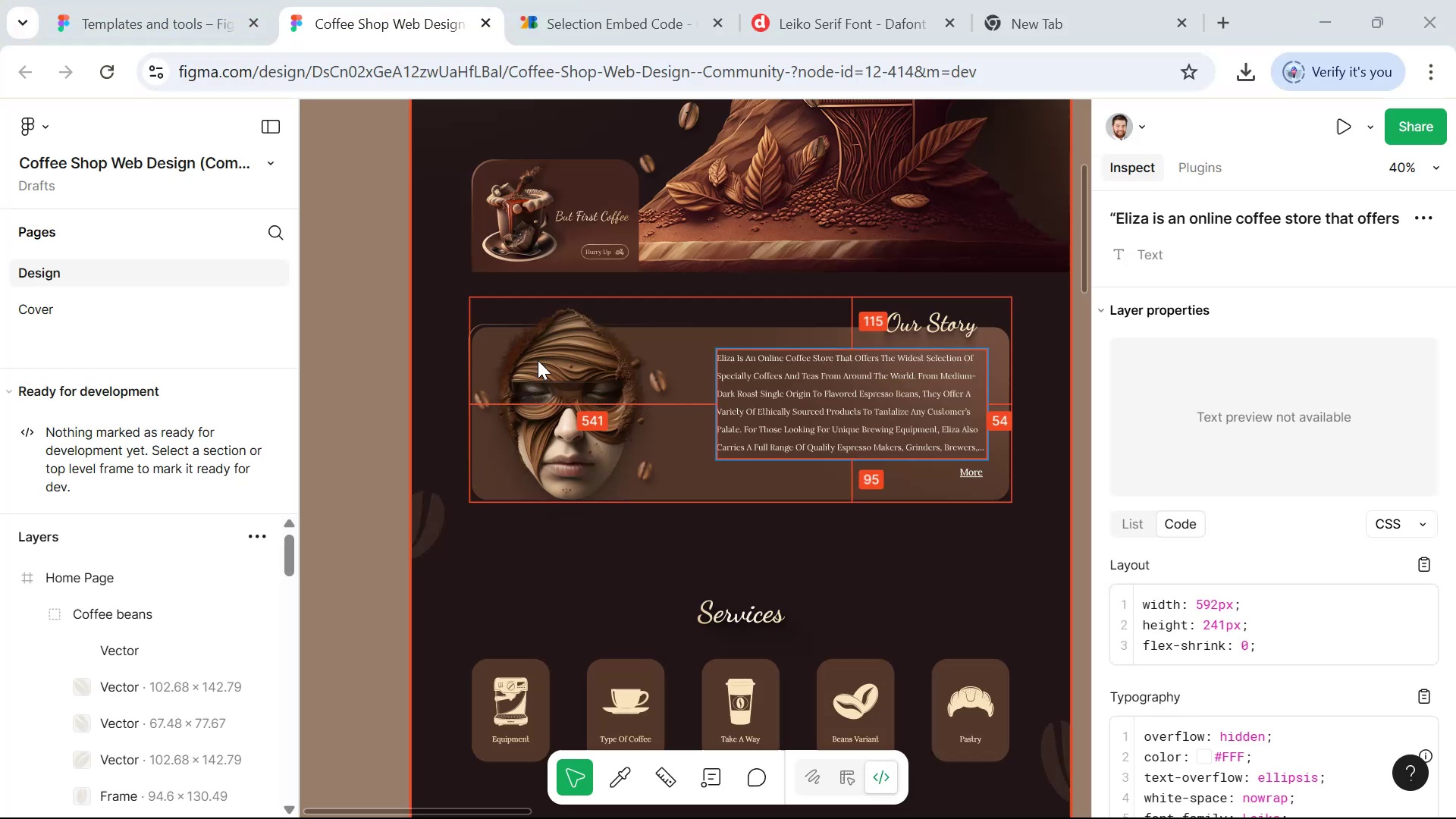 
key(Alt+Tab)
 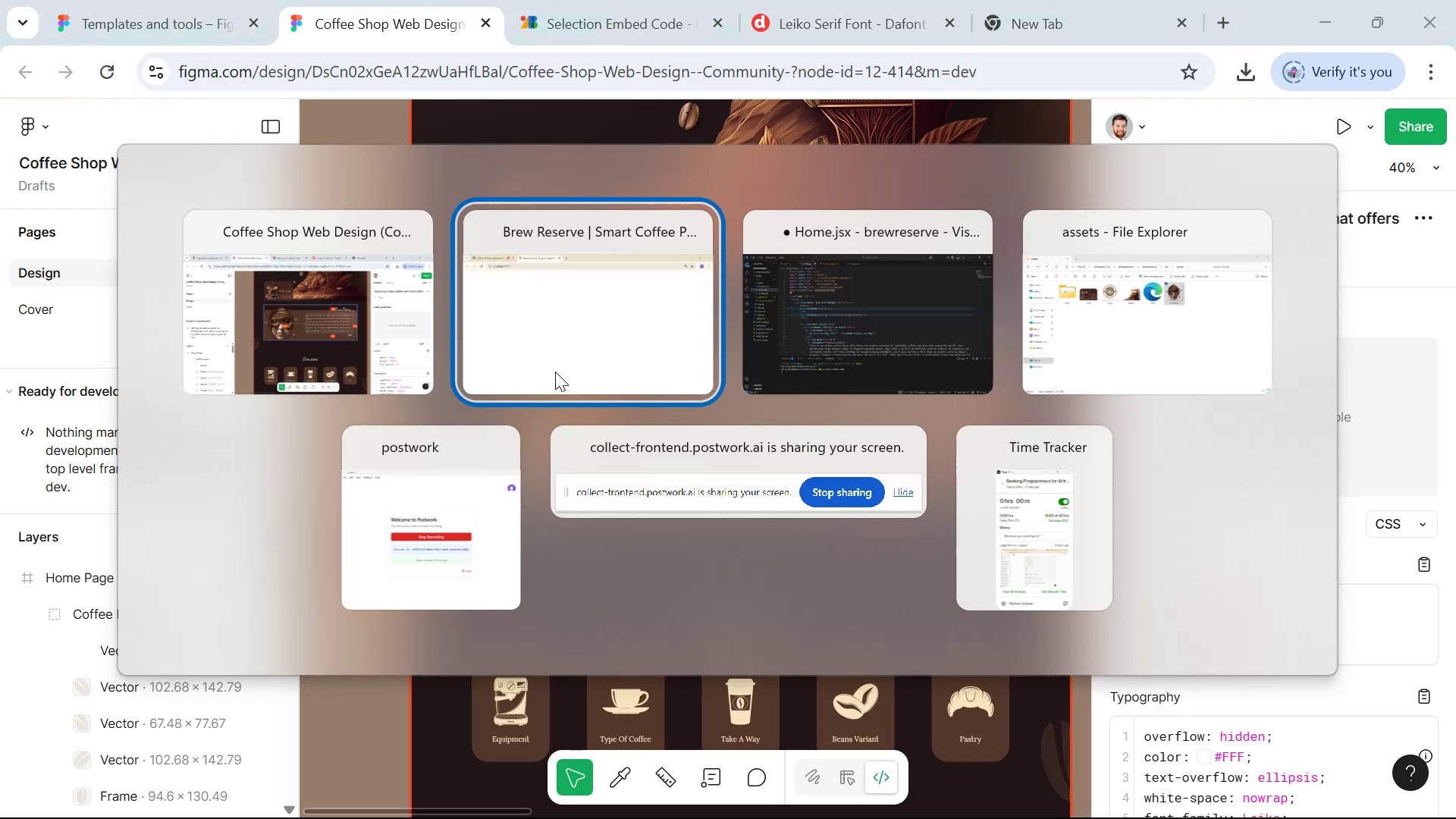 
key(Alt+Tab)
 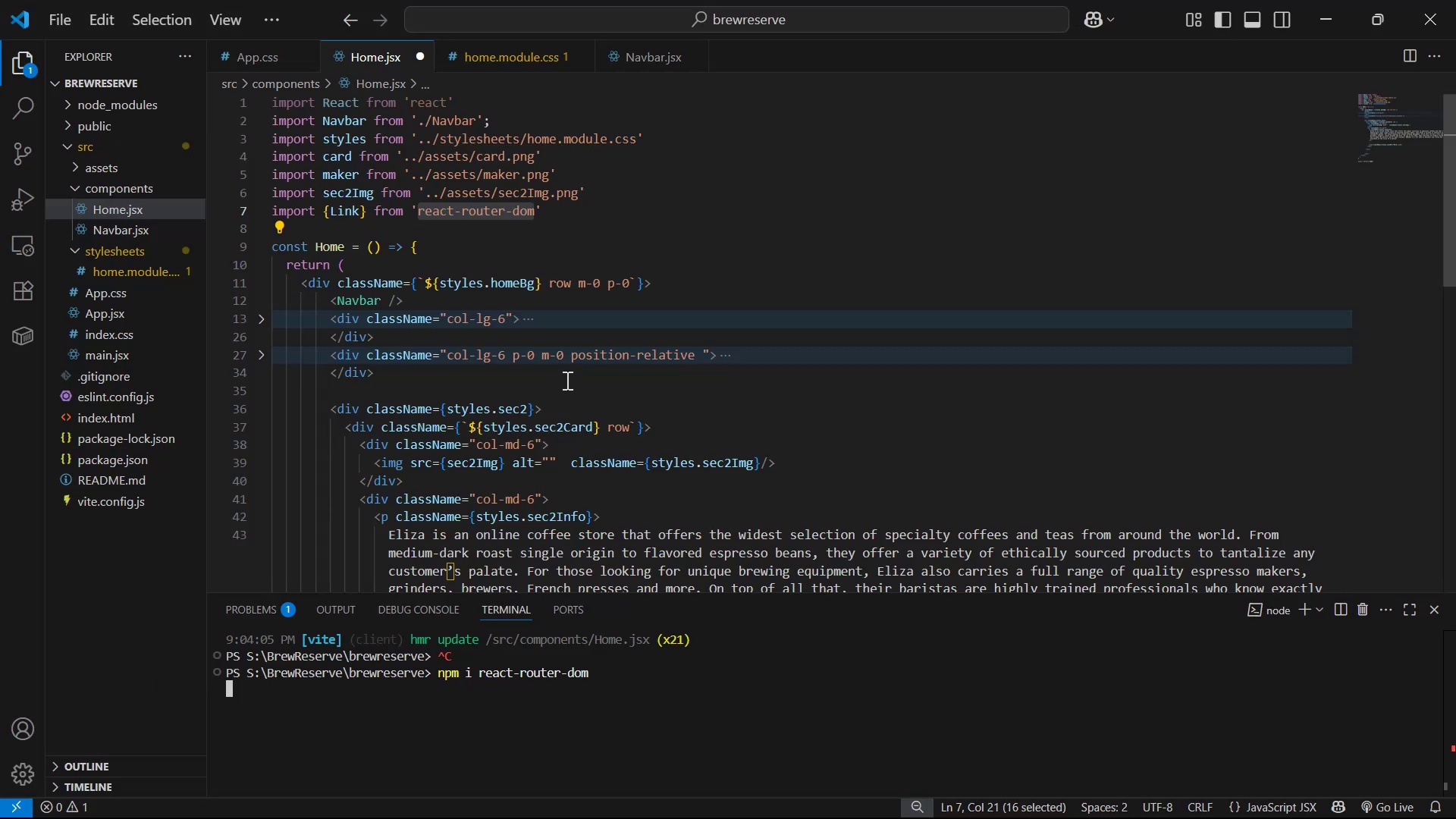 
scroll: coordinate [758, 698], scroll_direction: down, amount: 5.0
 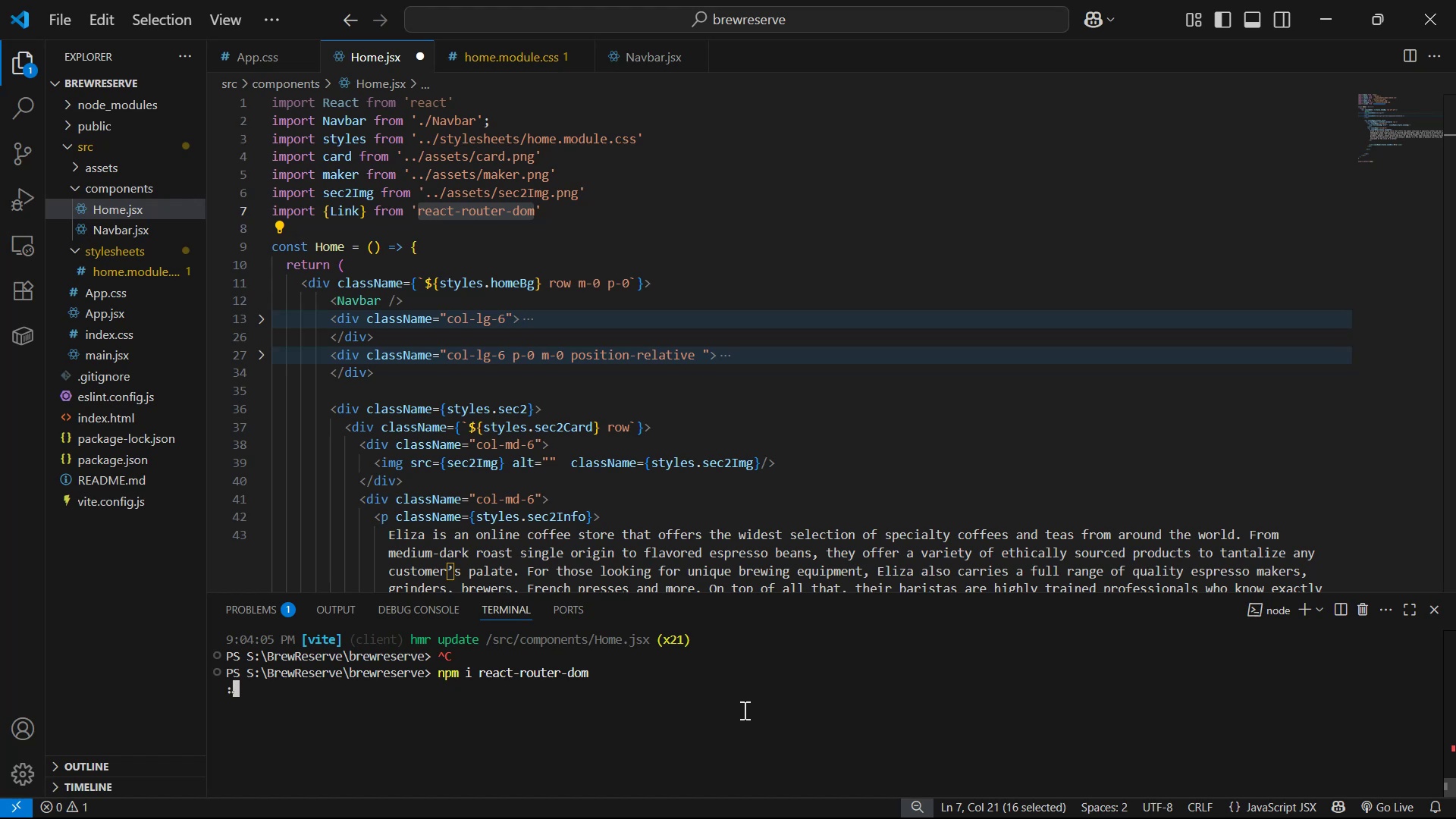 
wait(7.08)
 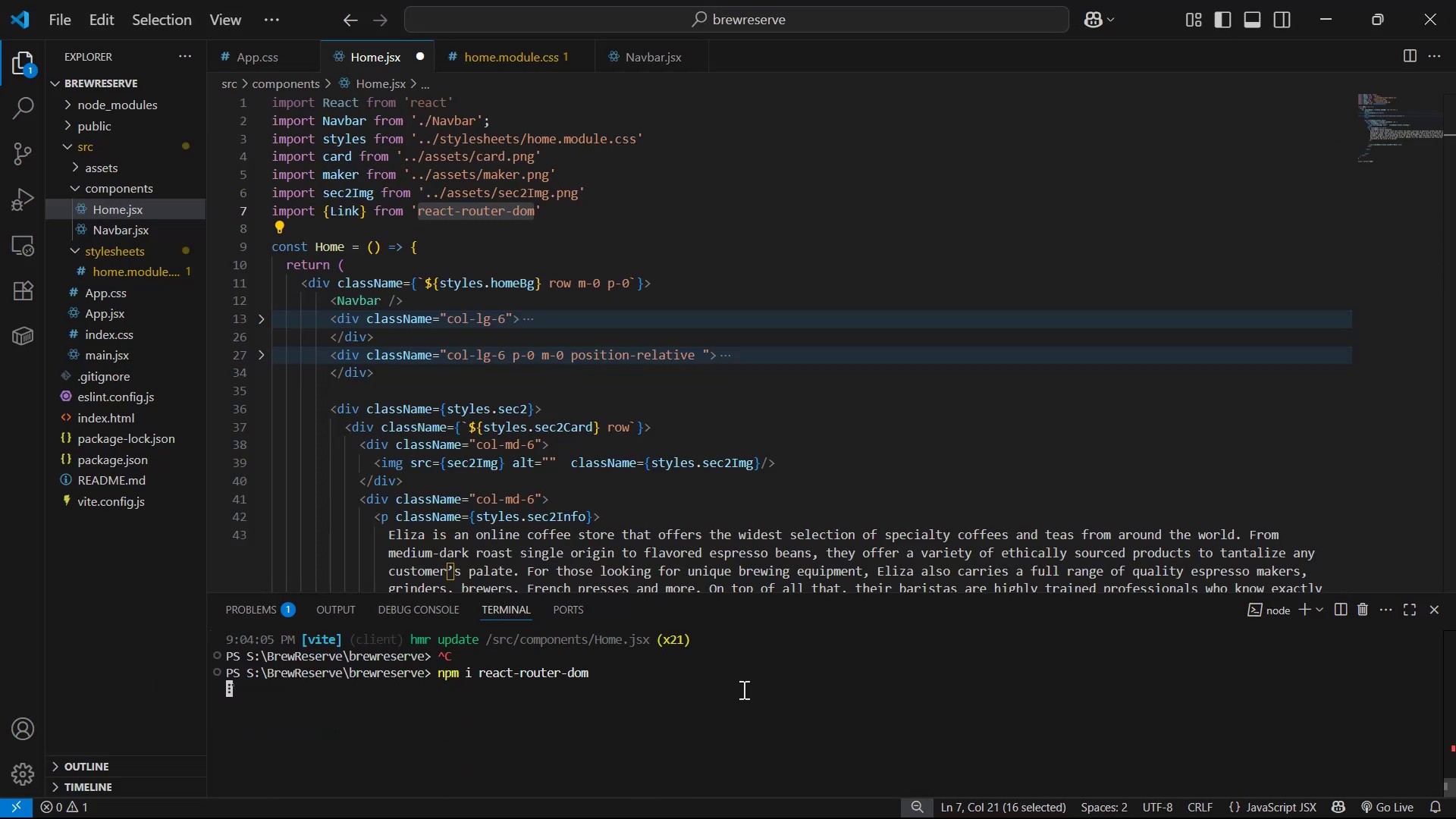 
left_click([645, 208])
 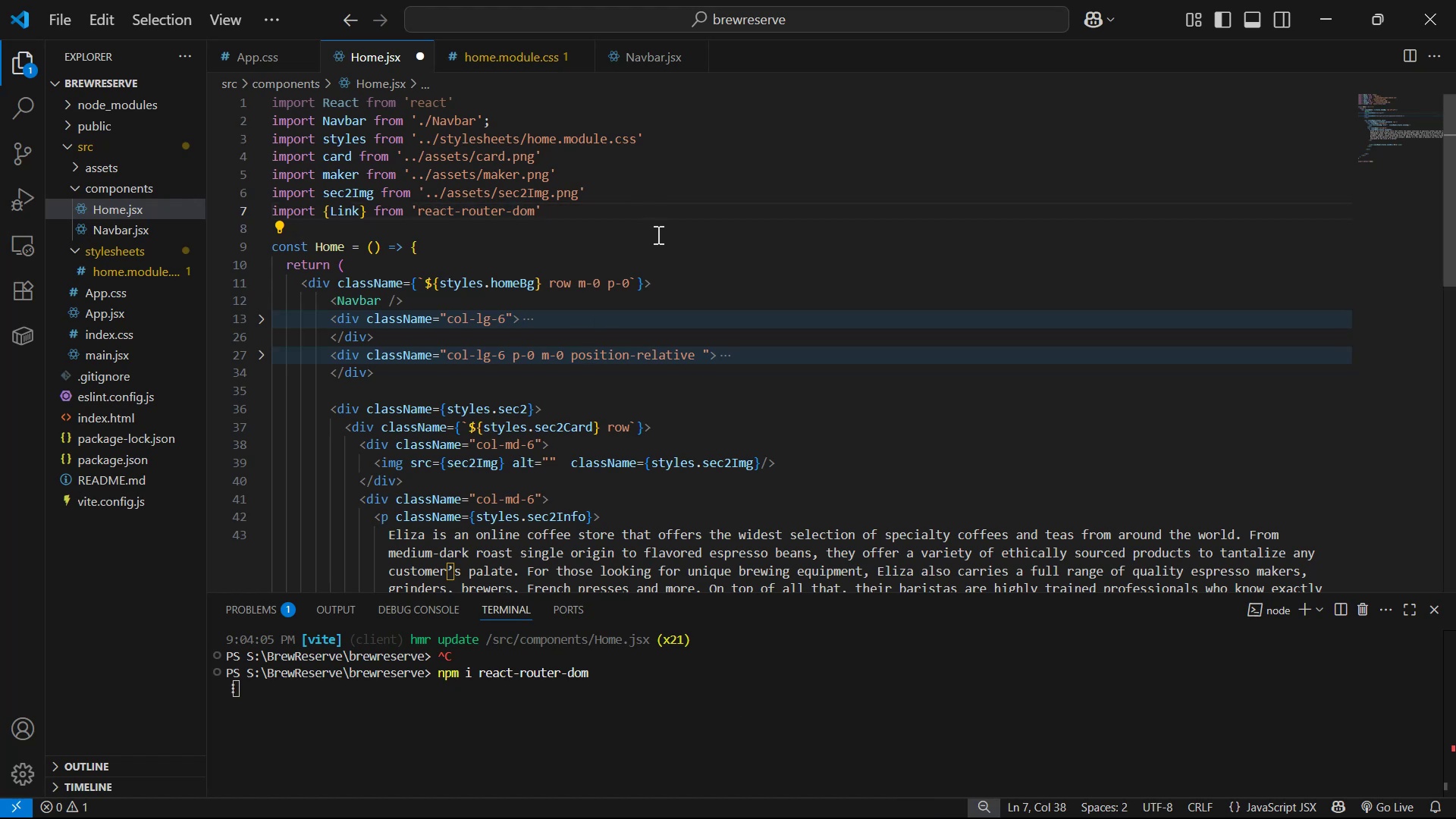 
key(Semicolon)
 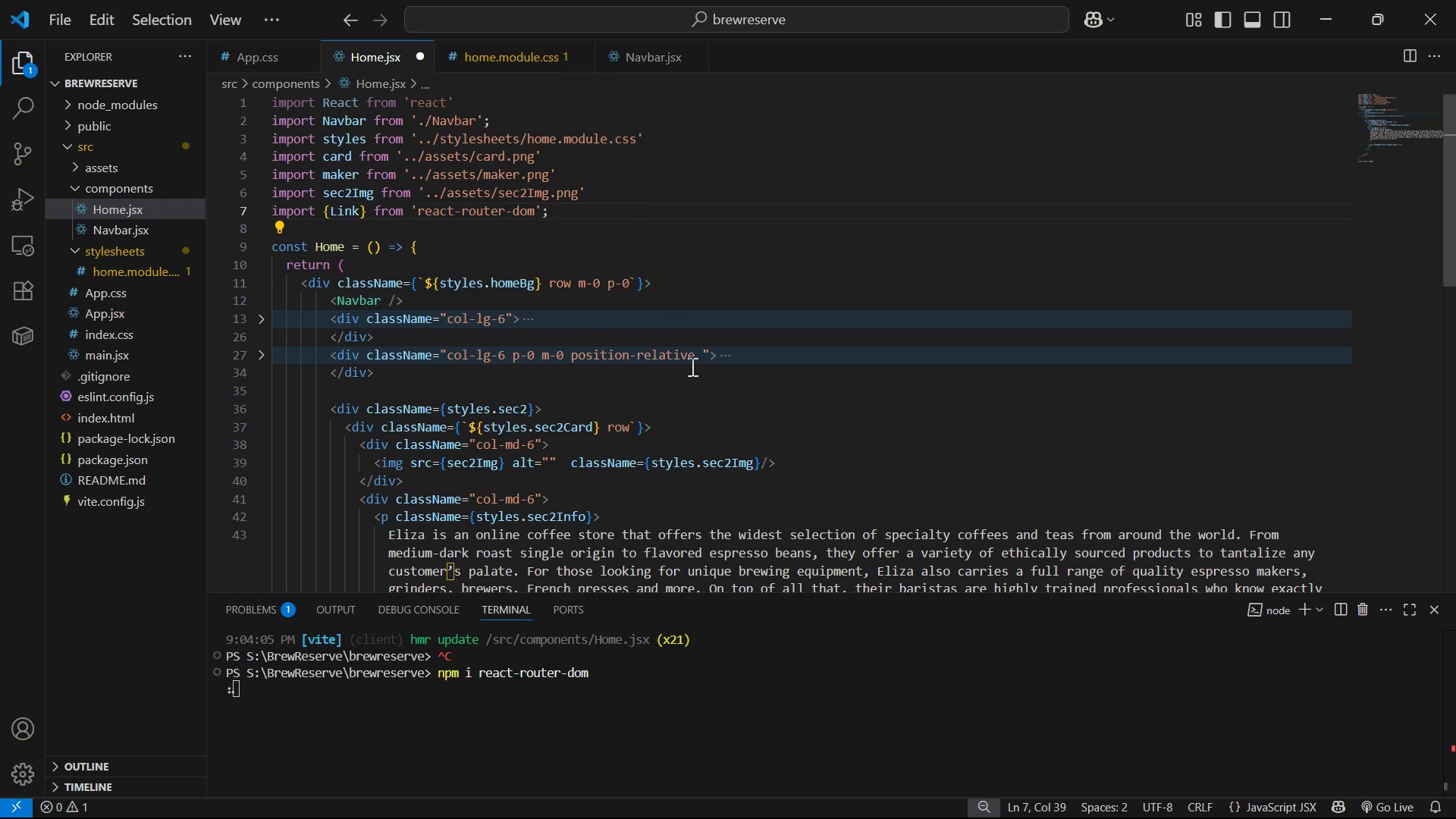 
wait(6.8)
 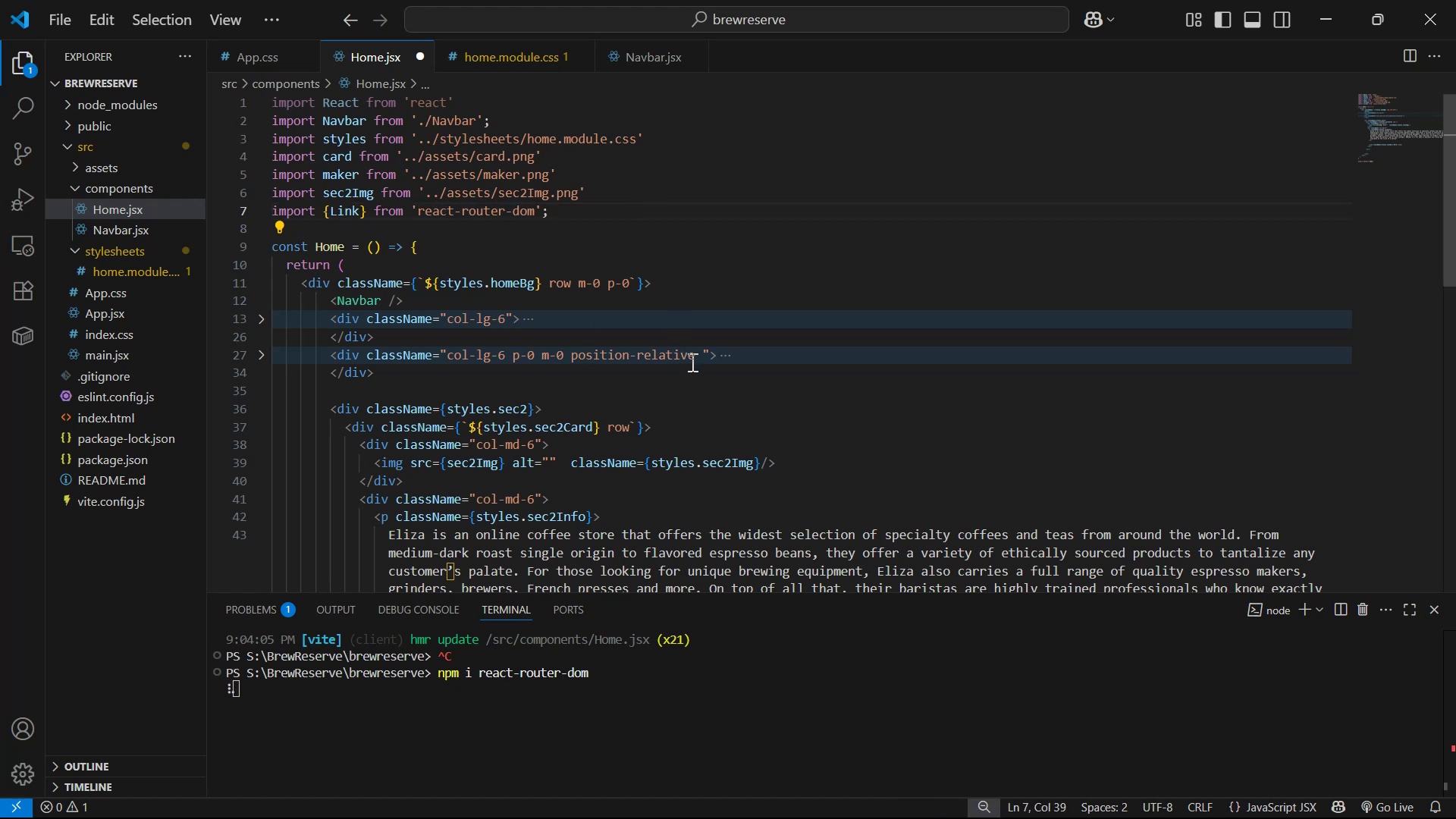 
scroll: coordinate [1053, 435], scroll_direction: down, amount: 4.0
 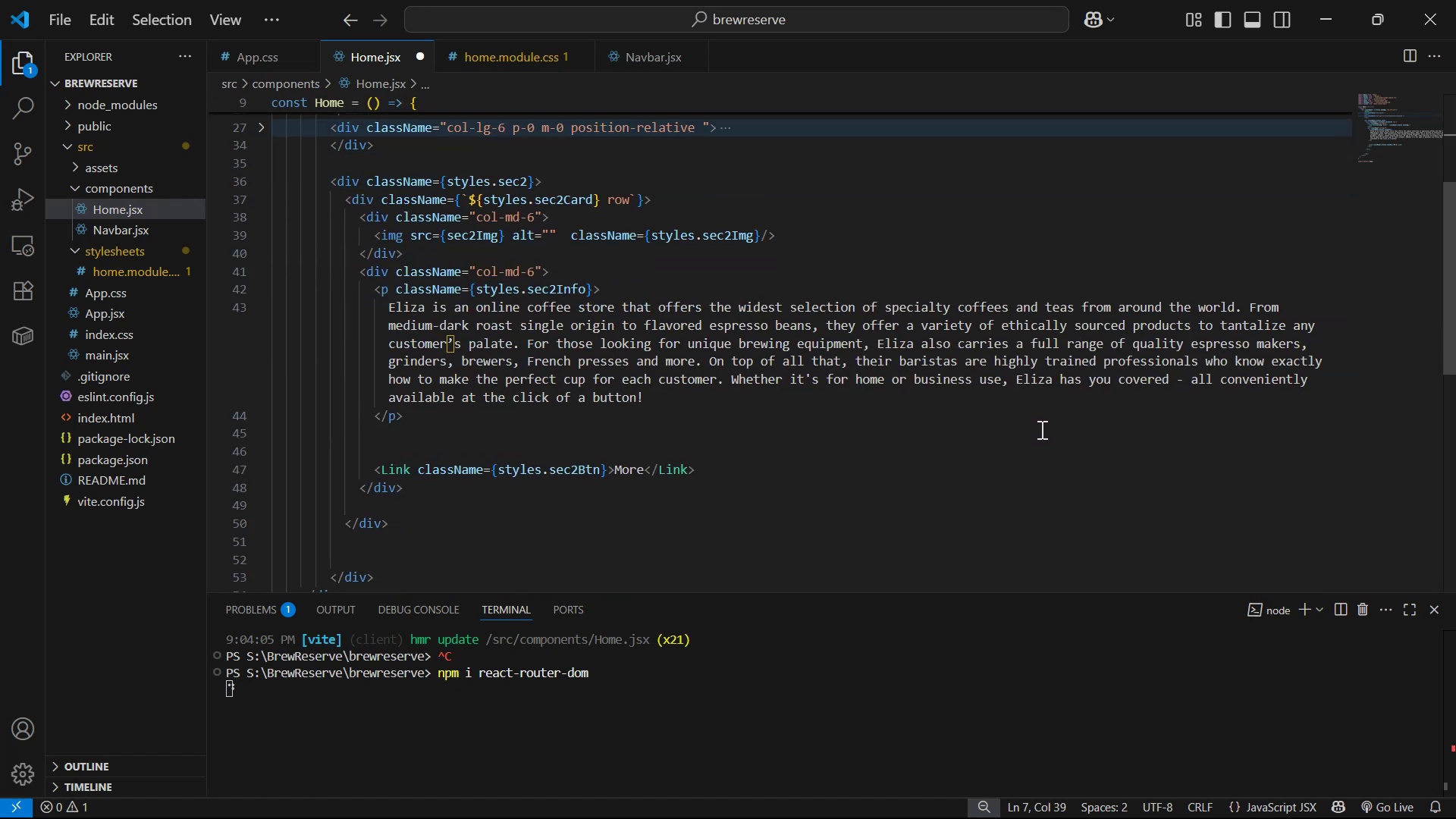 
wait(8.52)
 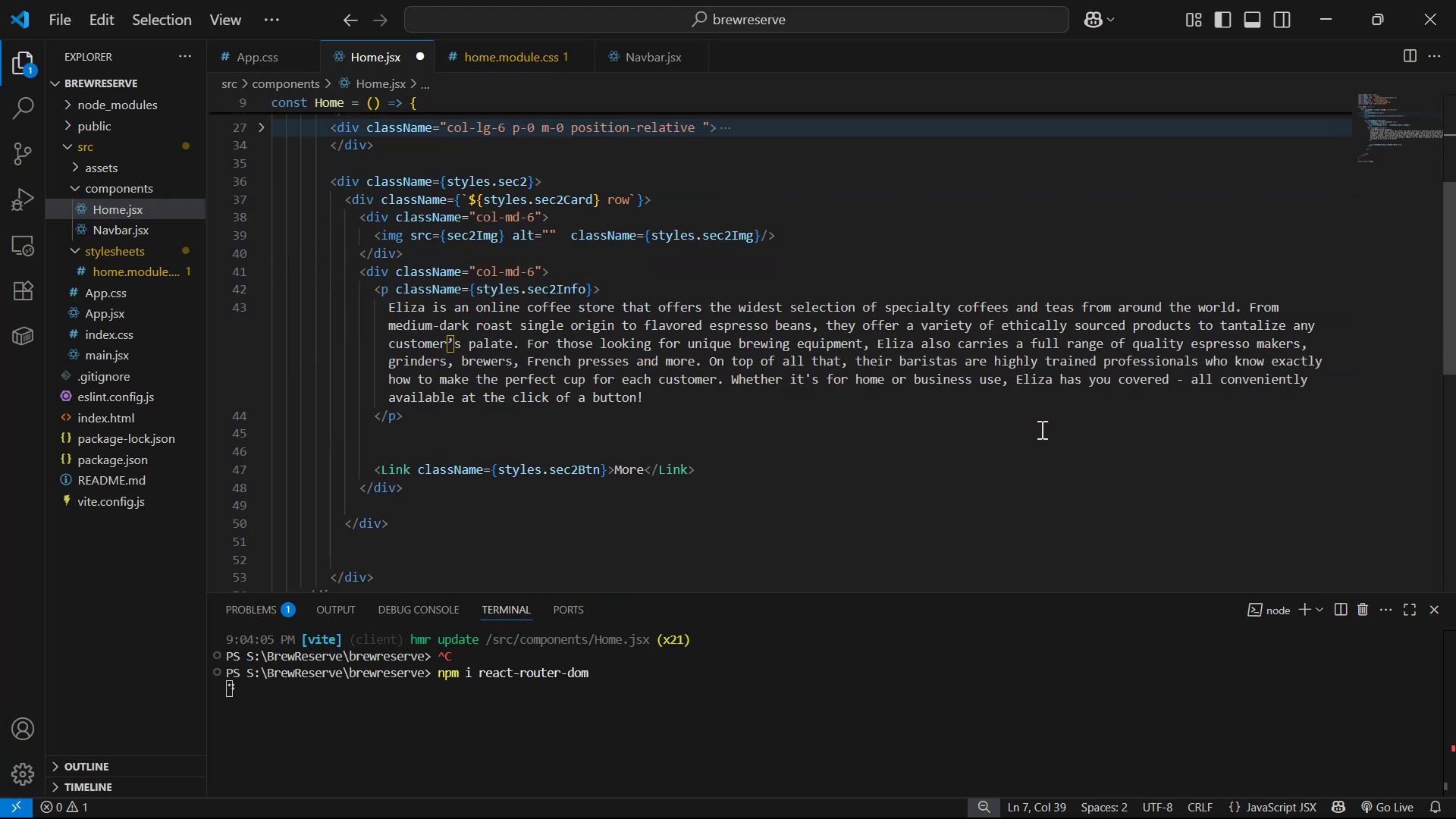 
key(ArrowUp)
 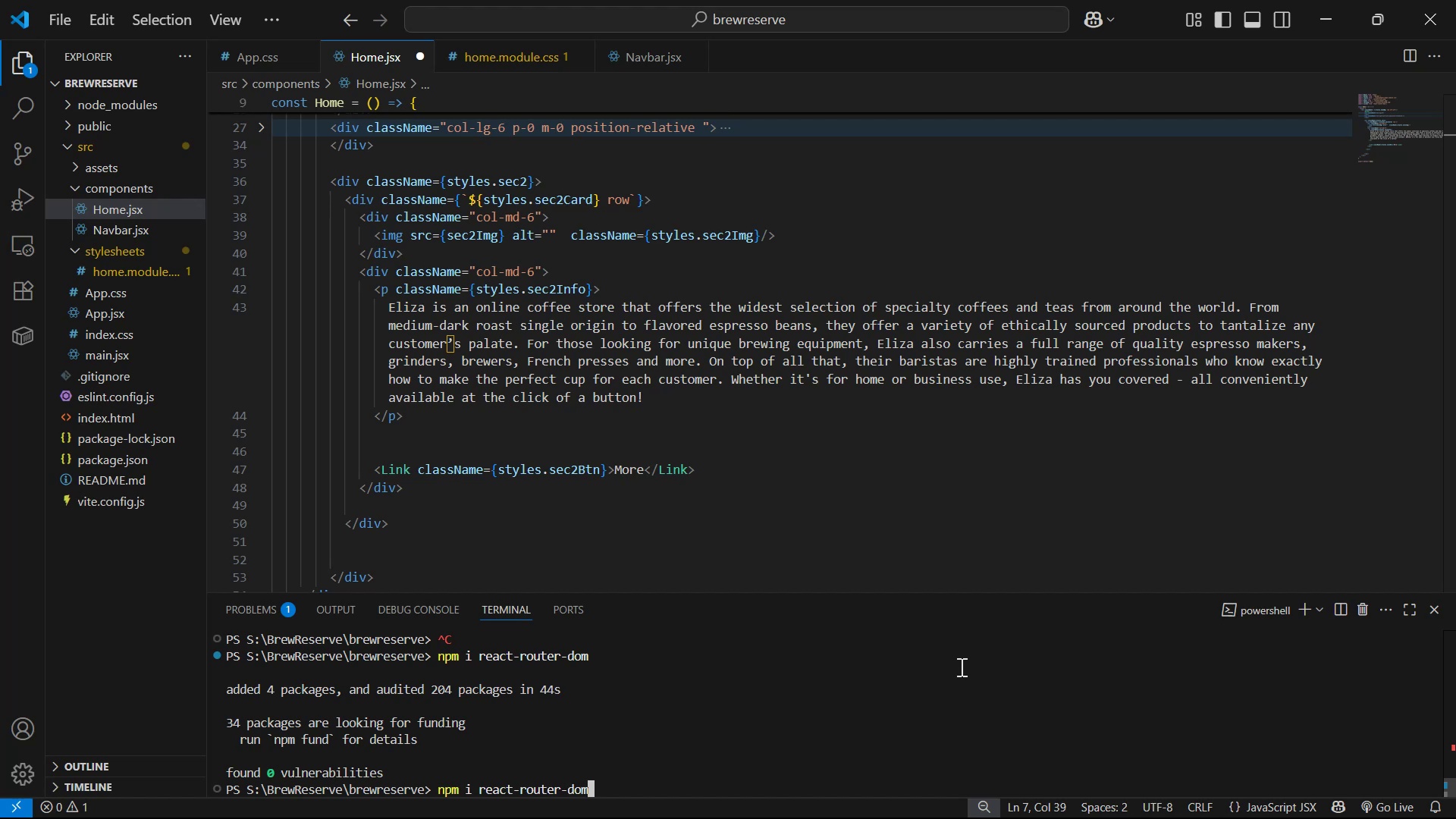 
key(ArrowUp)
 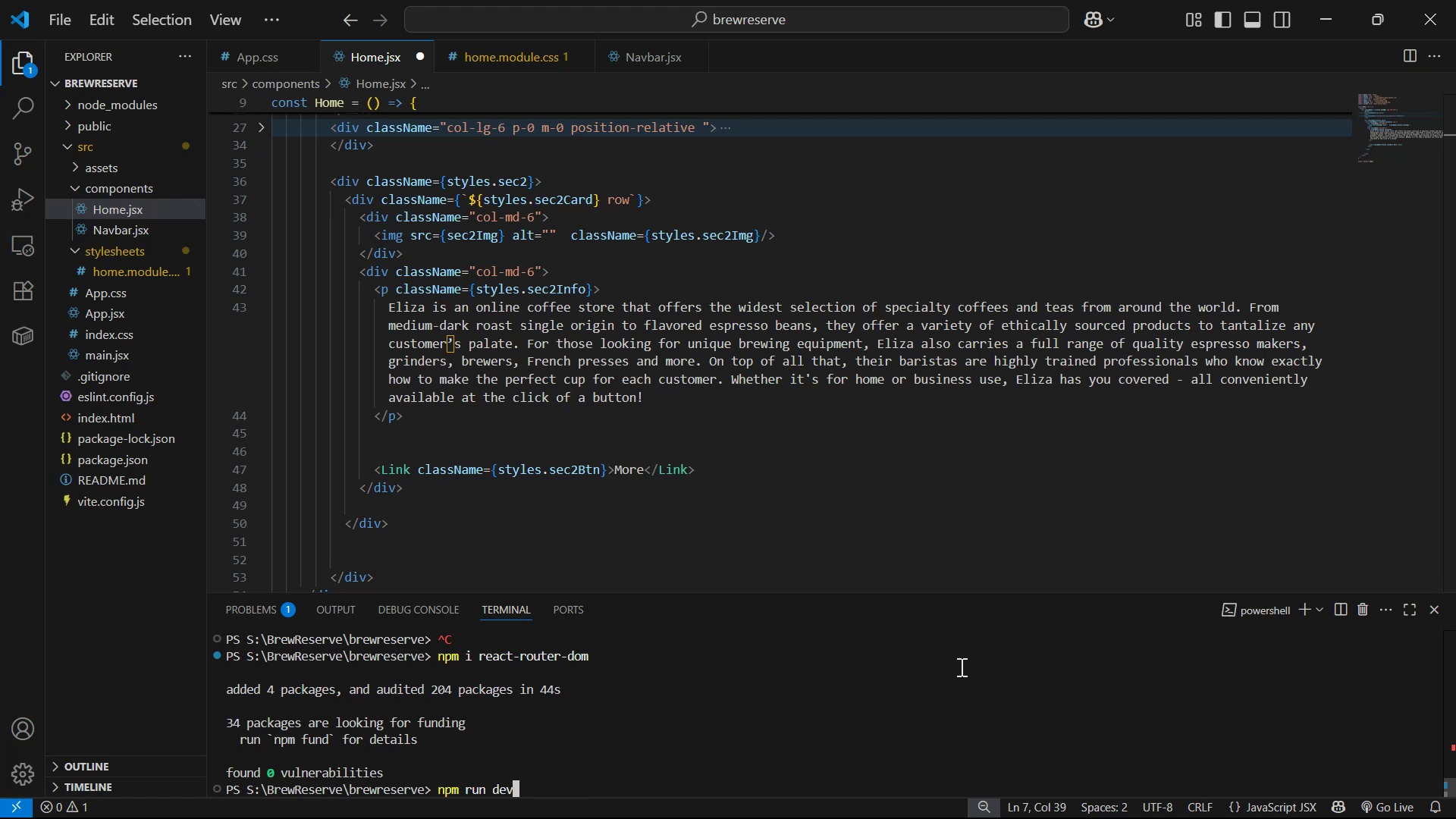 
key(Enter)
 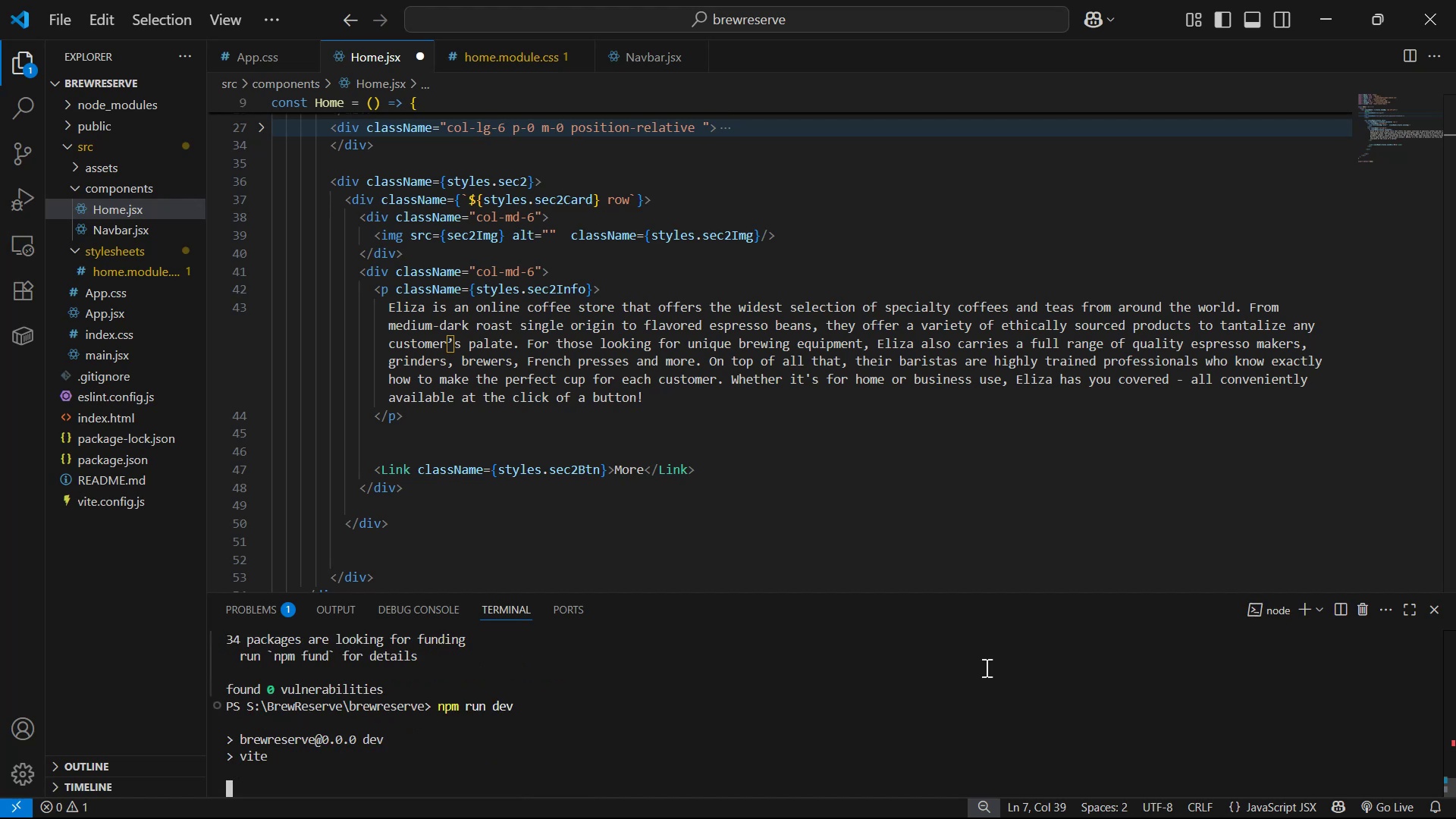 
key(Alt+Tab)
 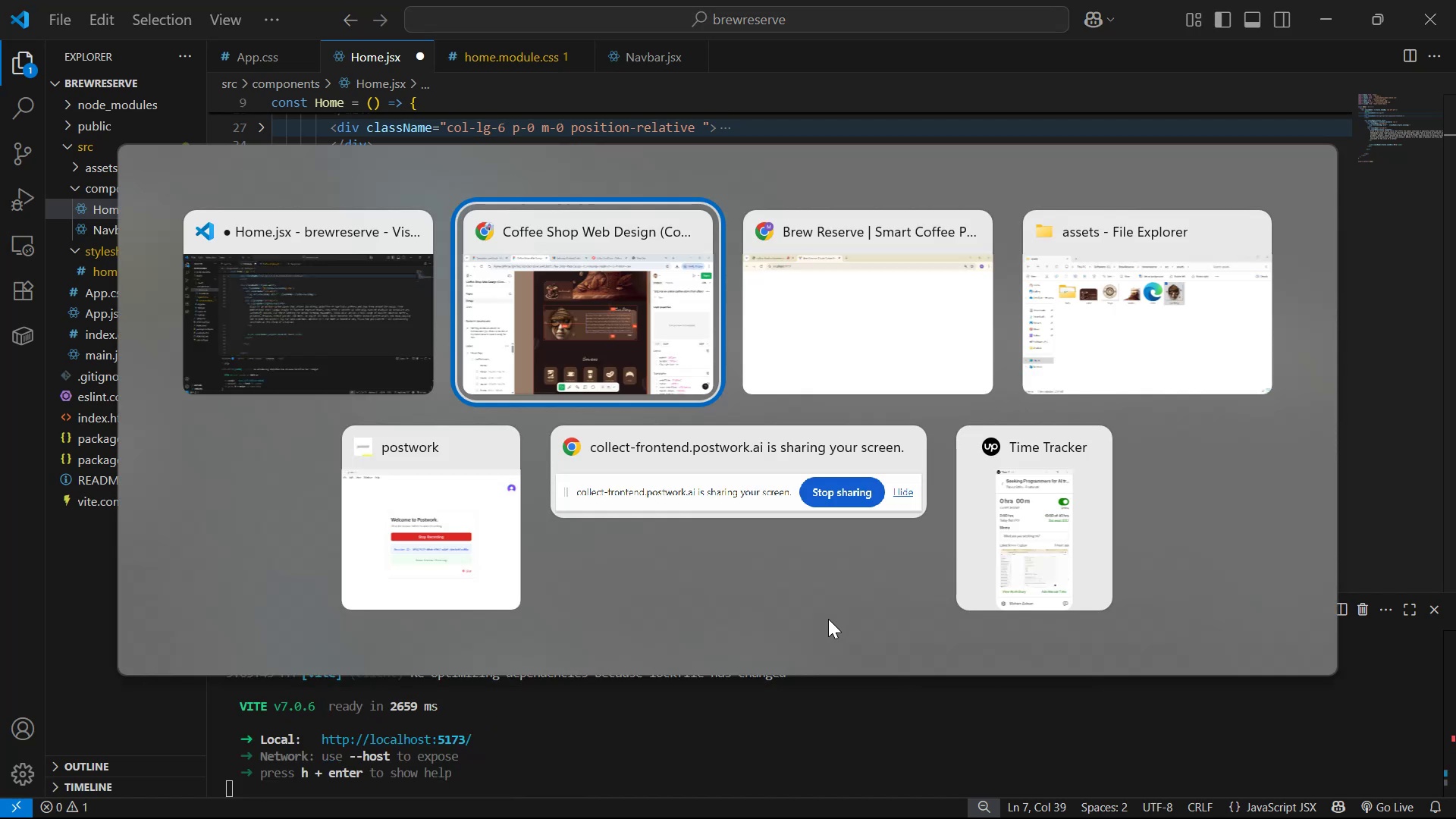 
key(Alt+Tab)
 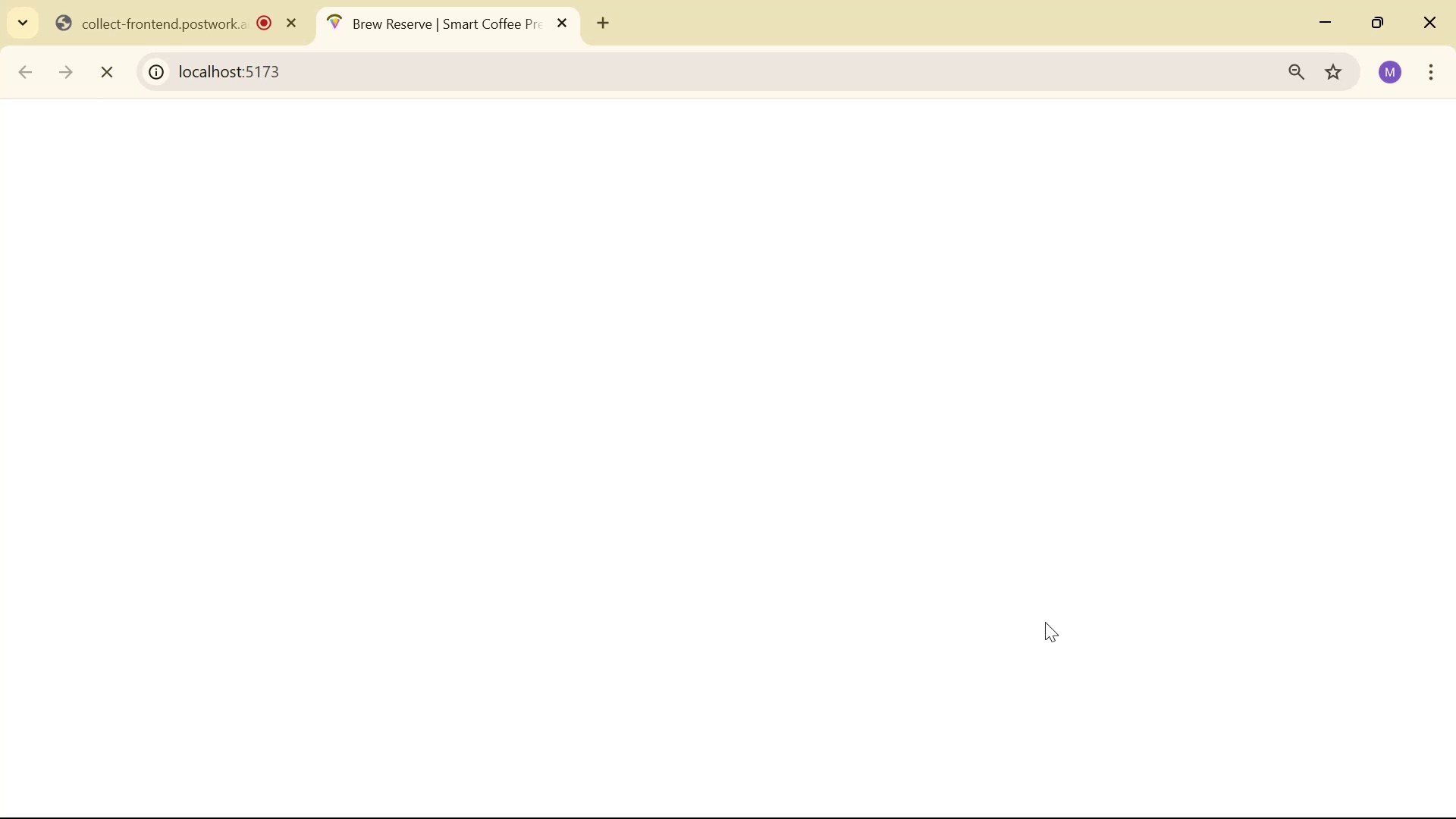 
wait(7.01)
 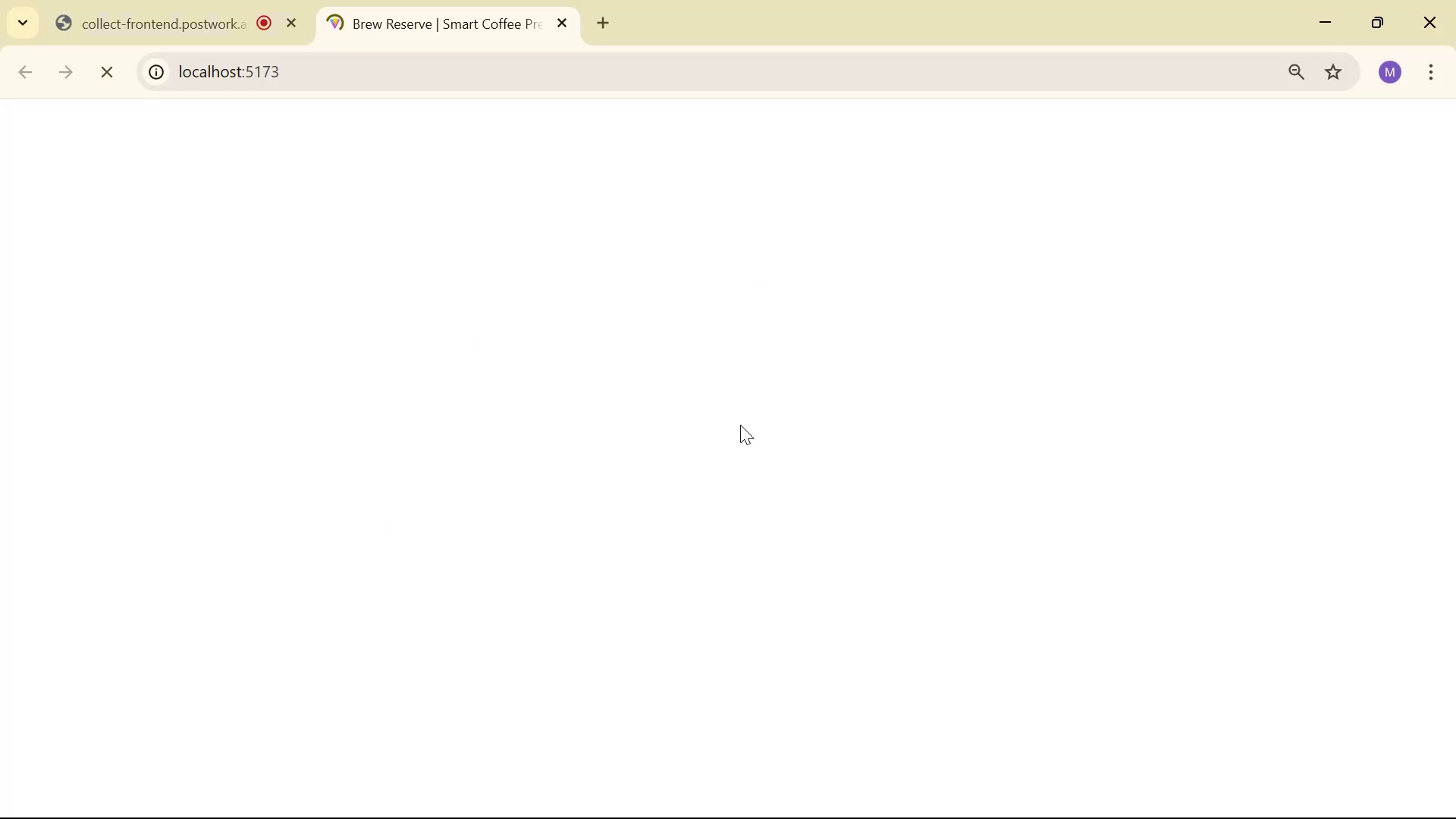 
key(Alt+AltLeft)
 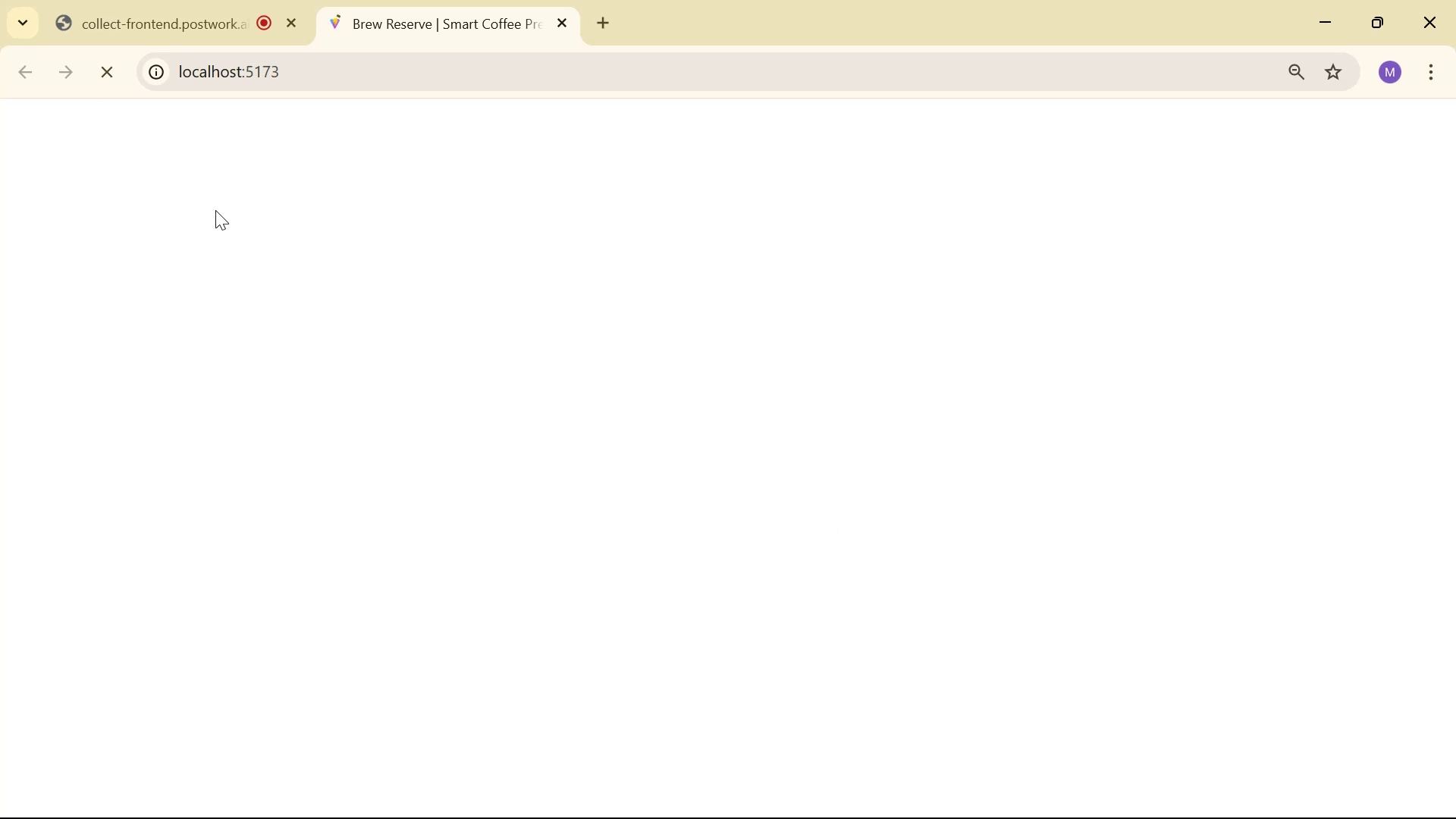 
key(Alt+Tab)
 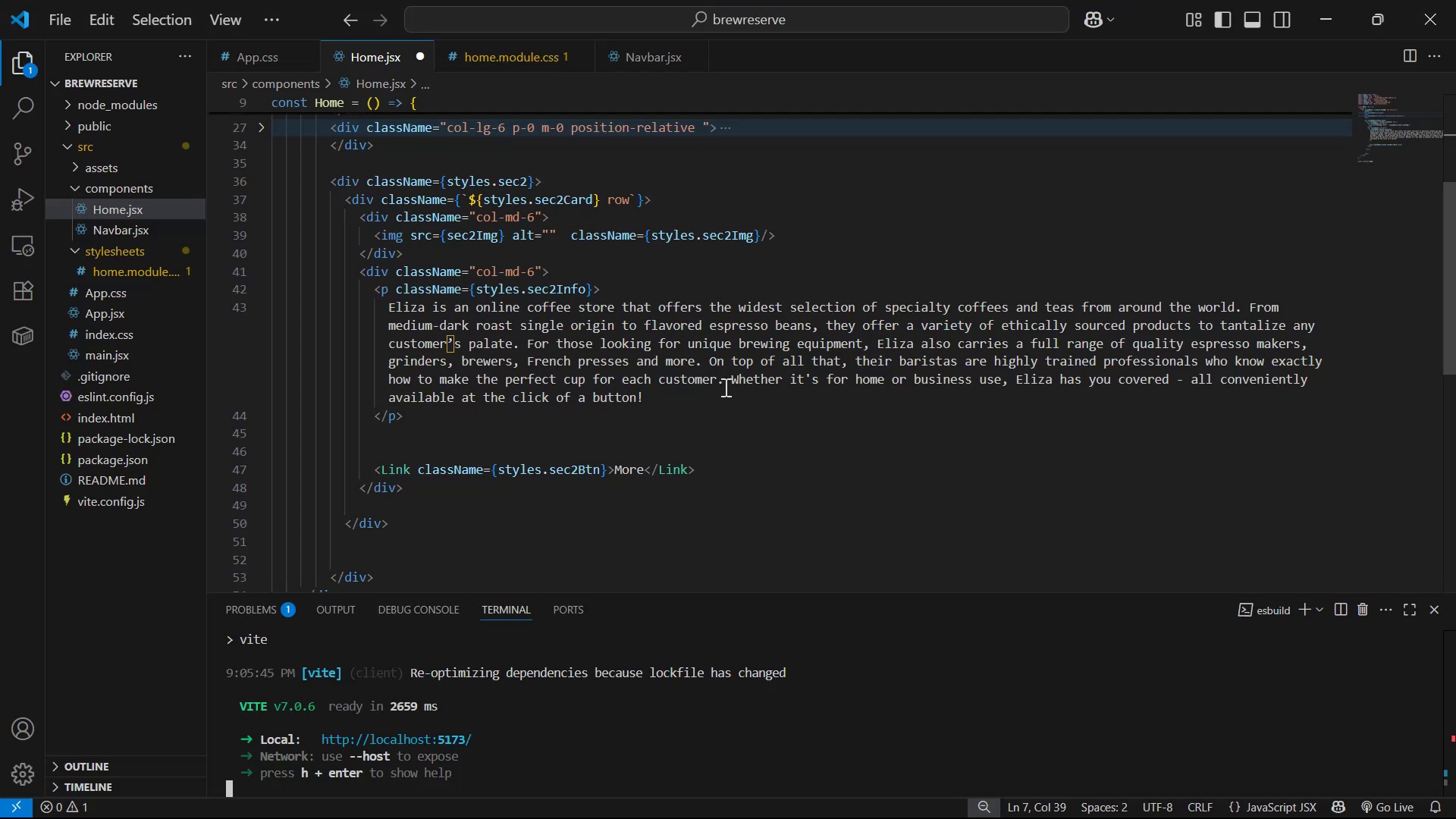 
scroll: coordinate [743, 417], scroll_direction: up, amount: 3.0
 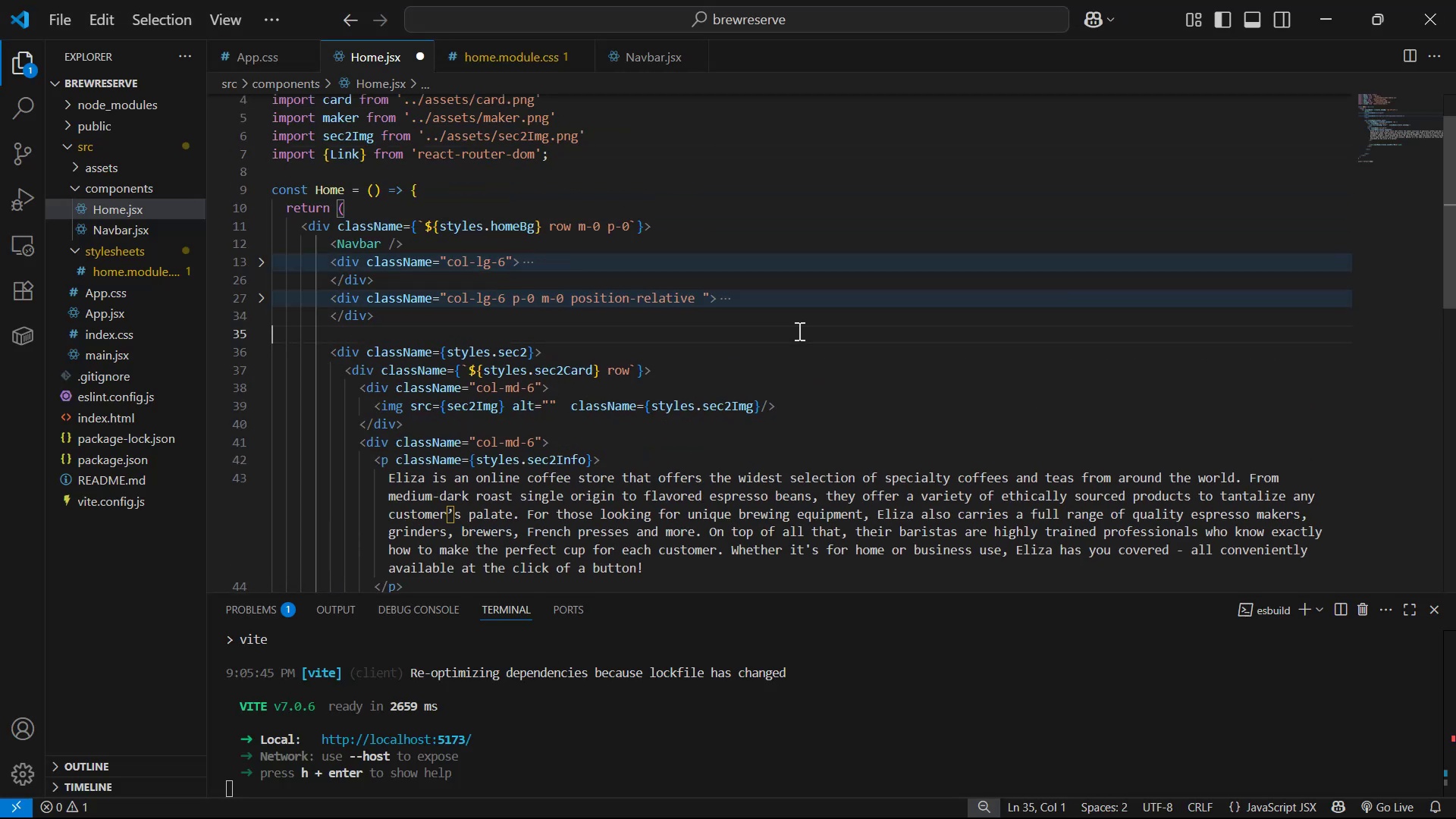 
key(Control+S)
 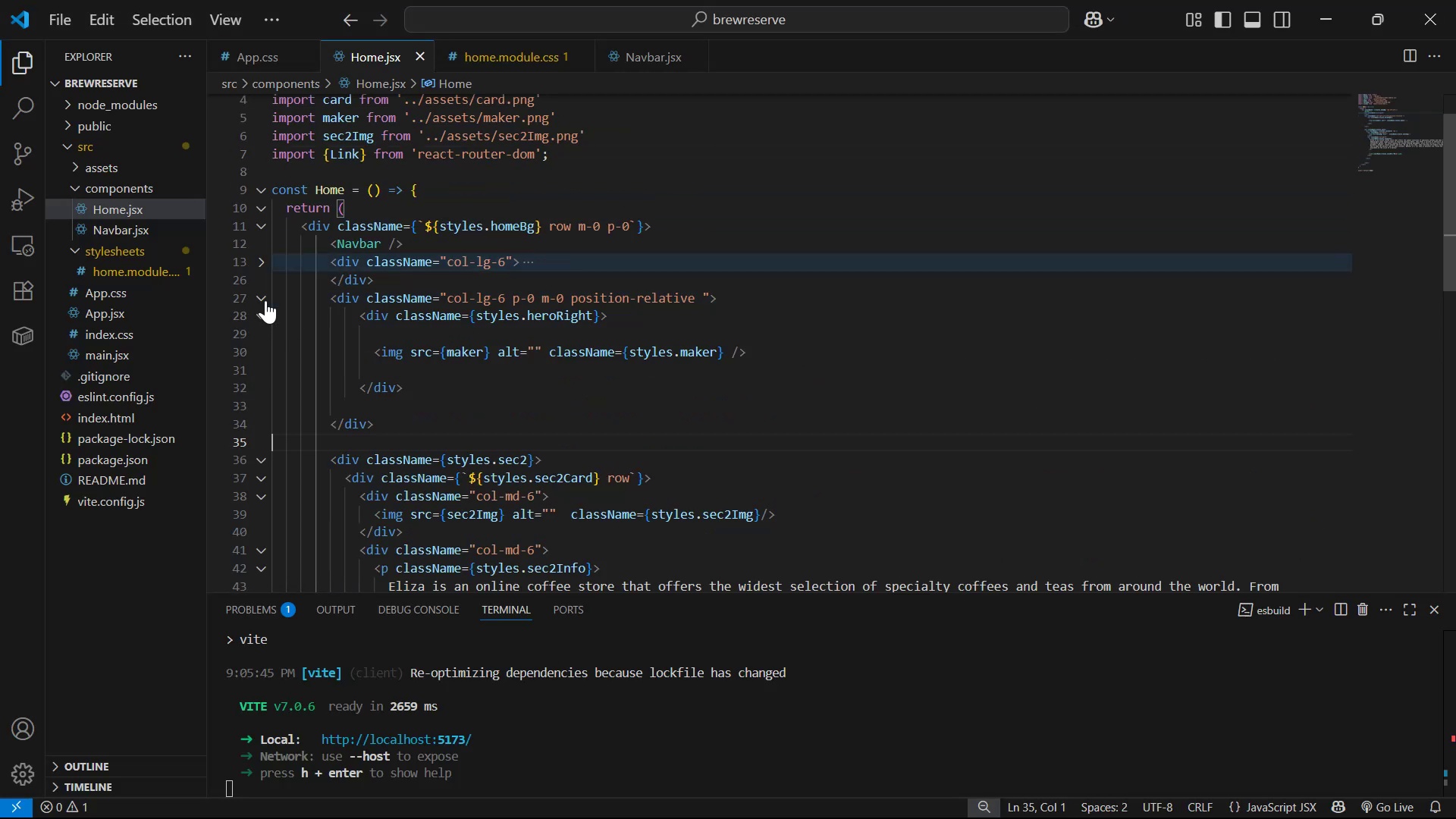 
left_click([265, 300])
 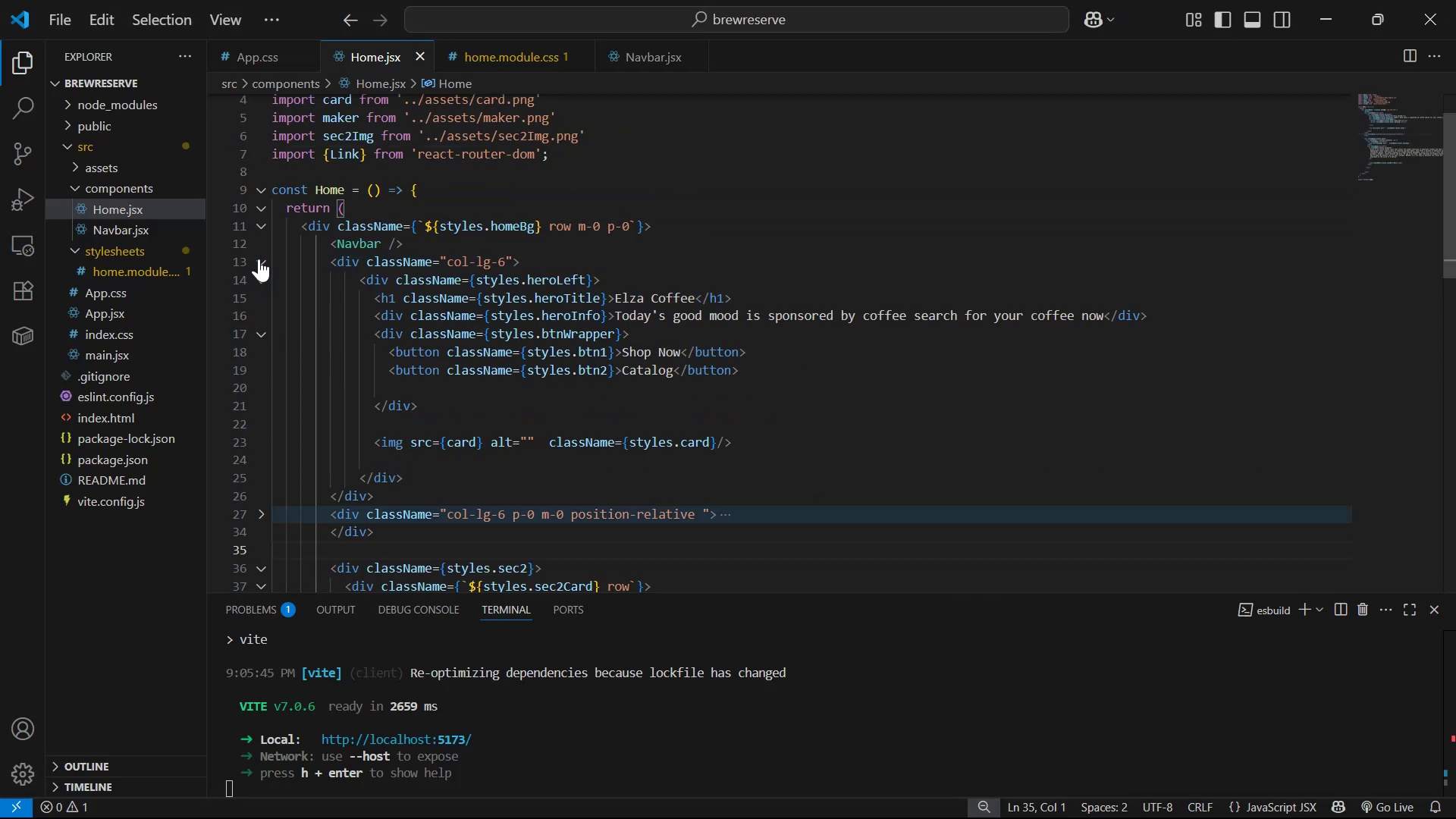 
left_click([256, 265])
 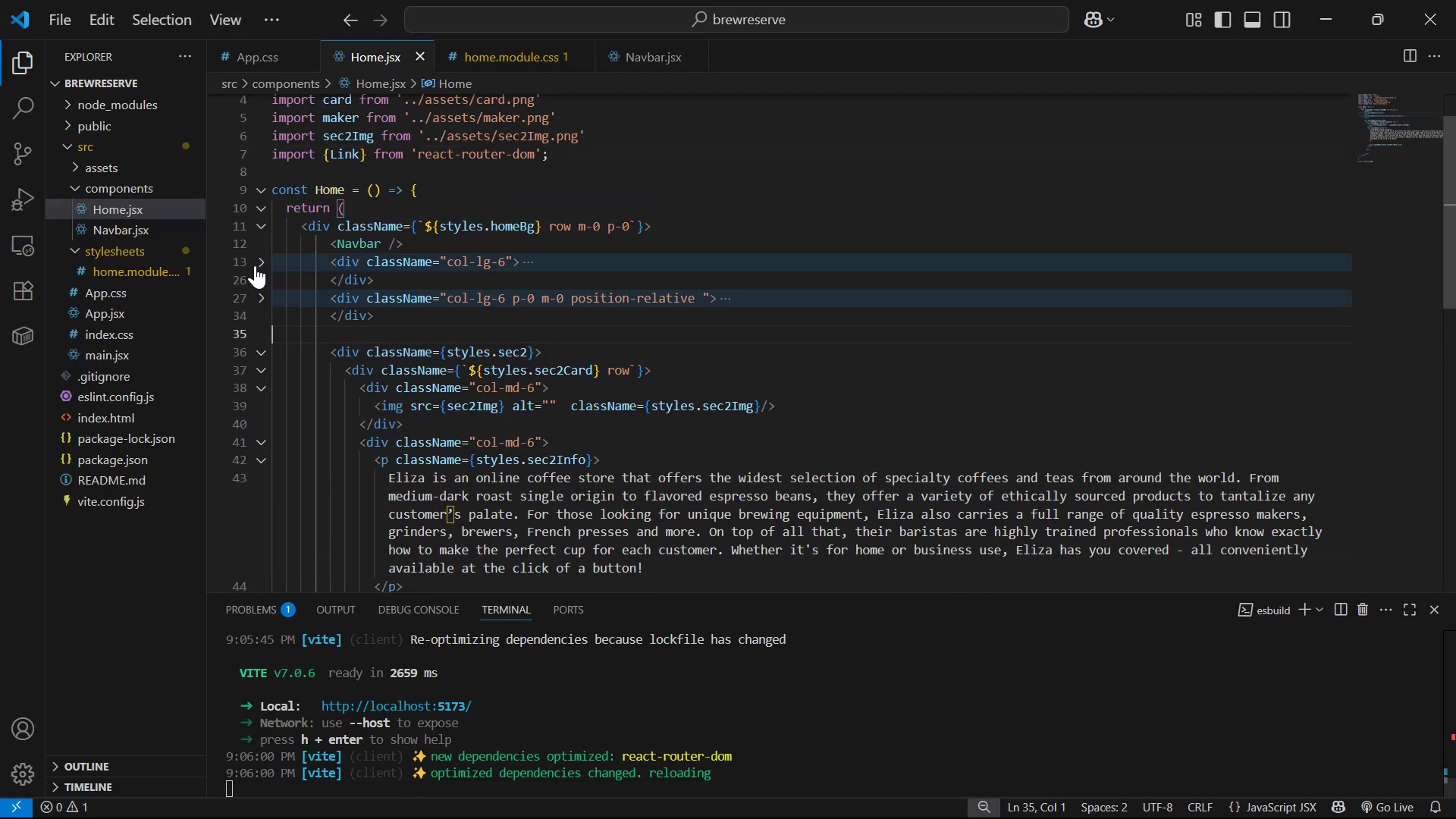 
hold_key(key=ControlLeft, duration=0.73)
 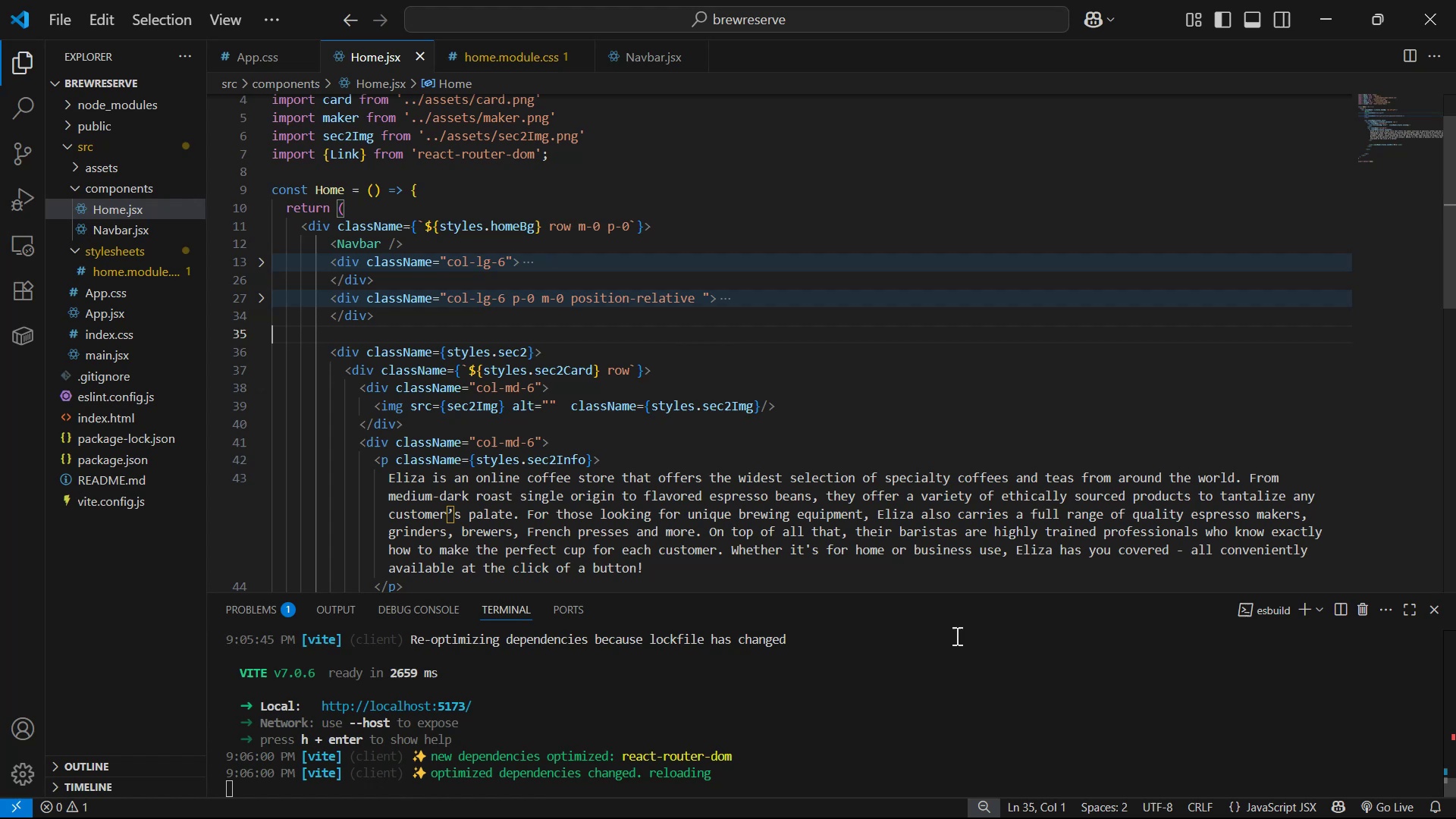 
key(Alt+AltLeft)
 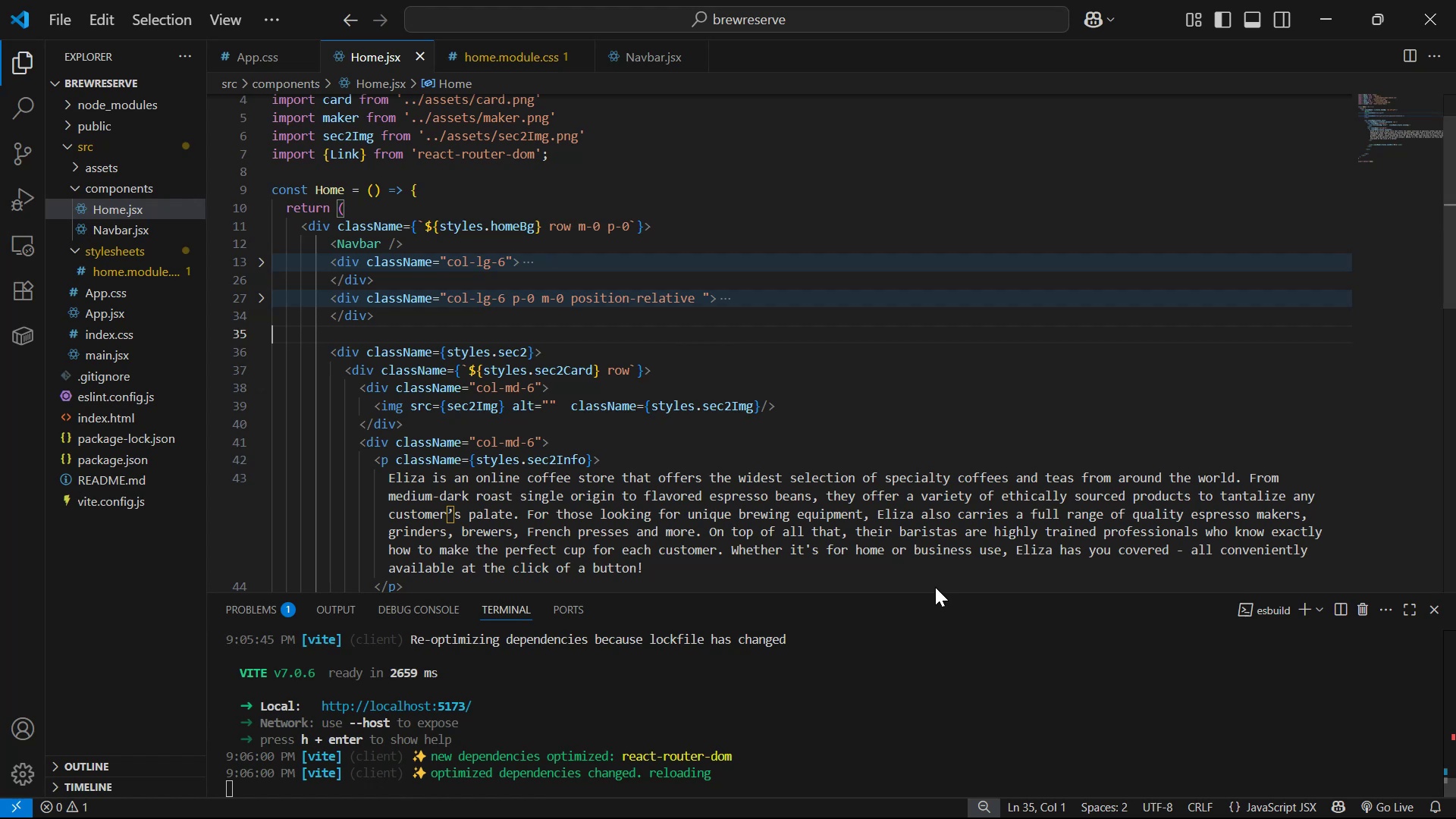 
key(Alt+Tab)
 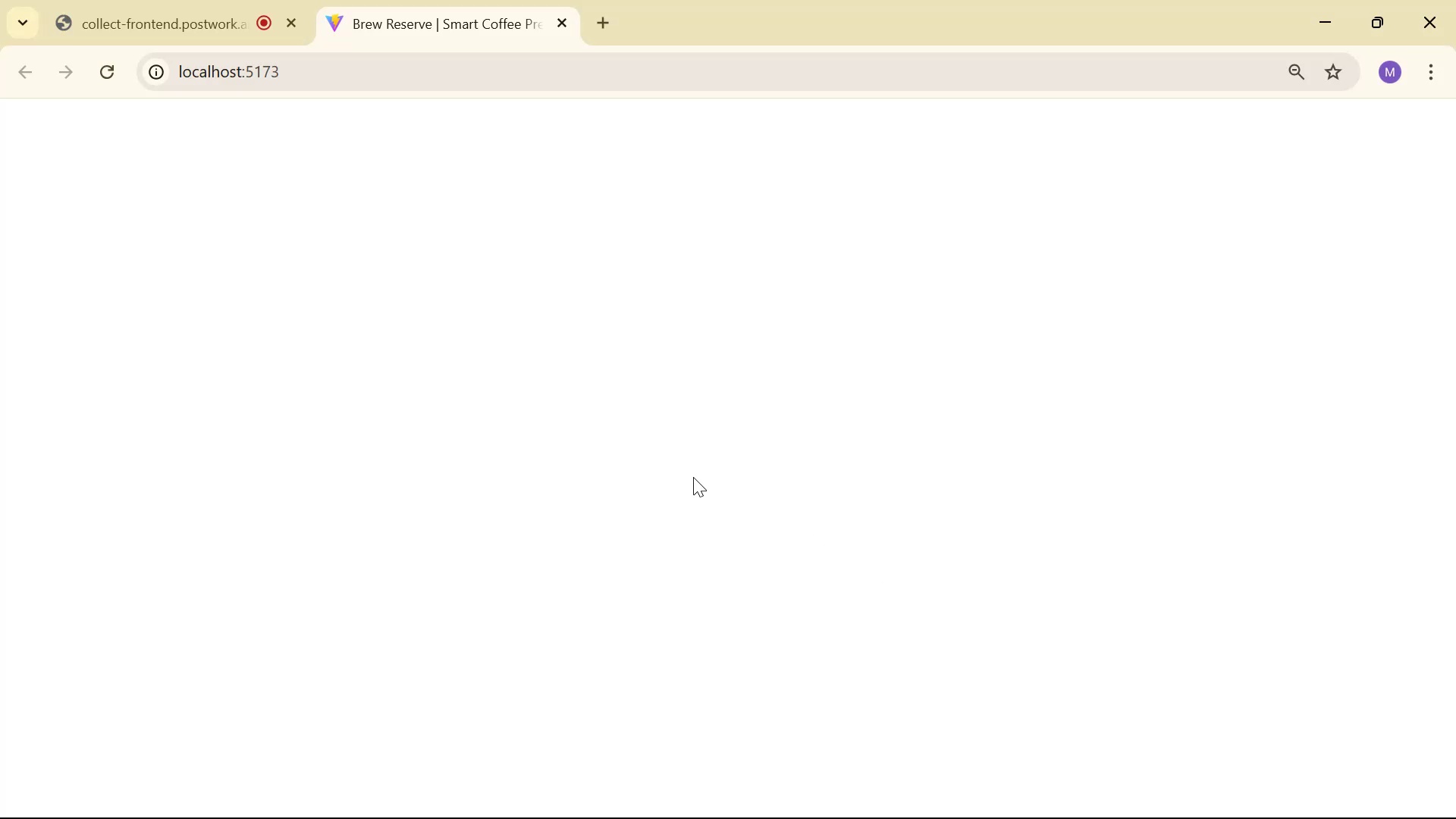 
scroll: coordinate [397, 352], scroll_direction: none, amount: 0.0
 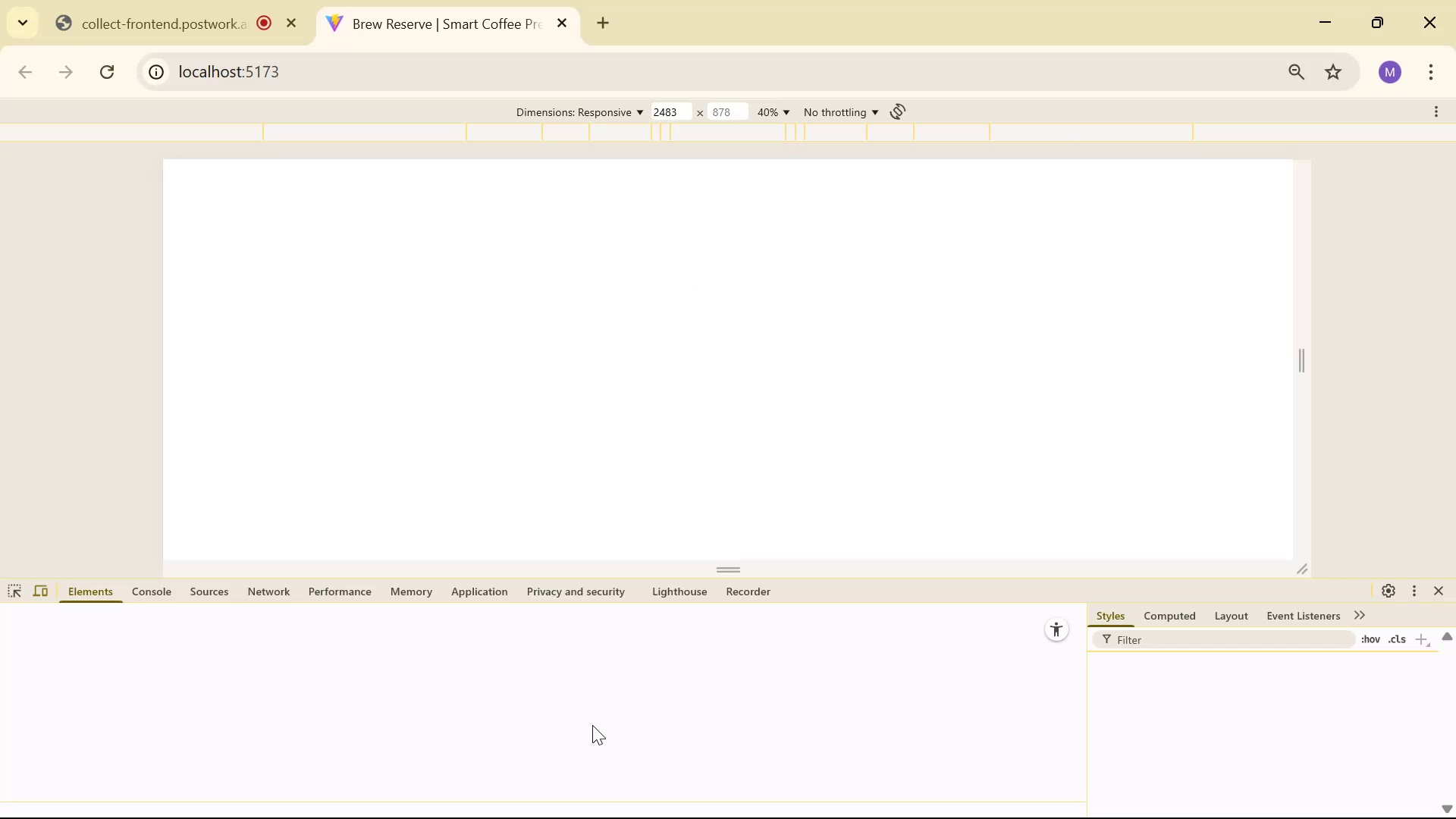 
left_click([157, 581])
 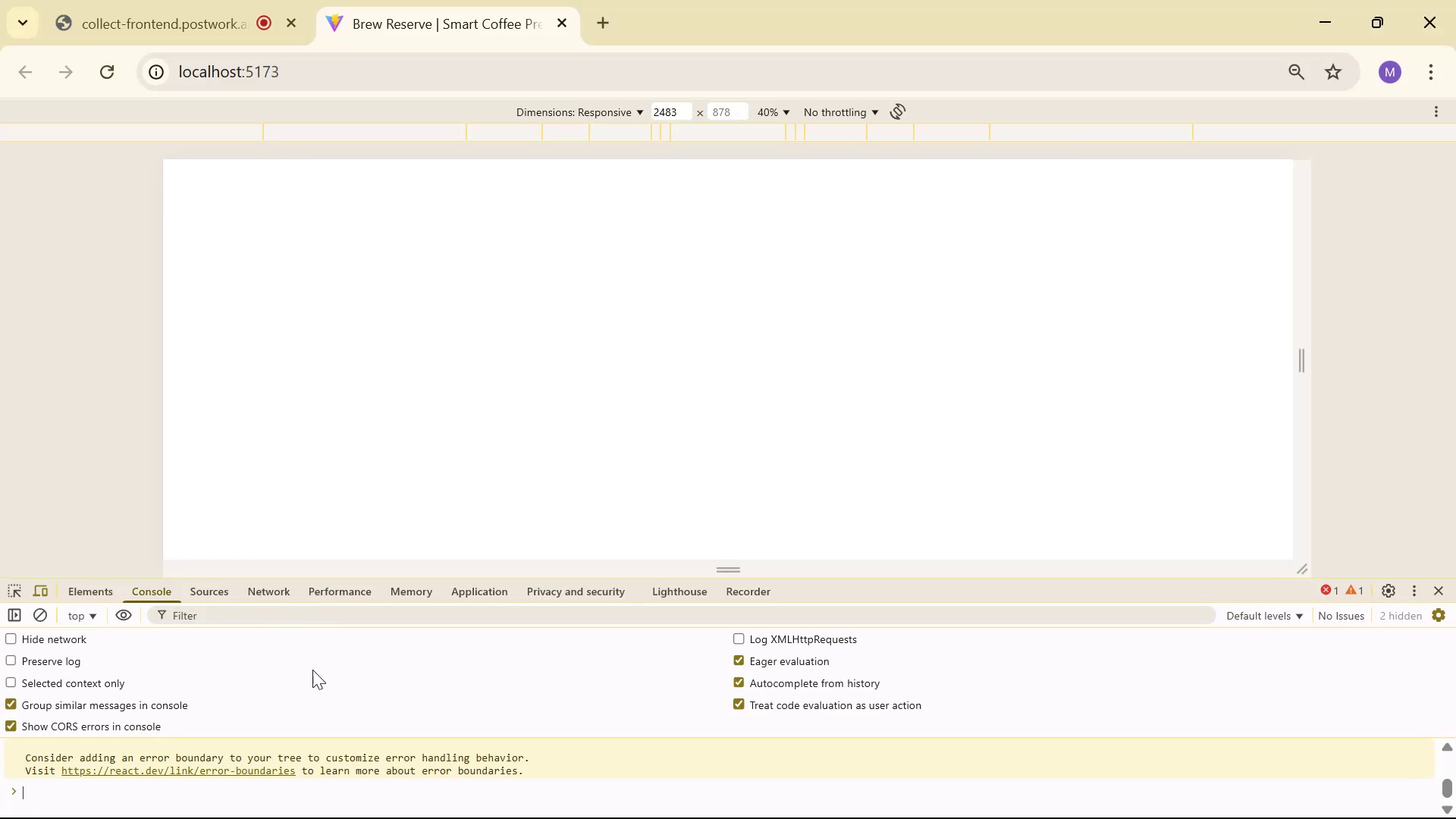 
scroll: coordinate [452, 767], scroll_direction: down, amount: 6.0
 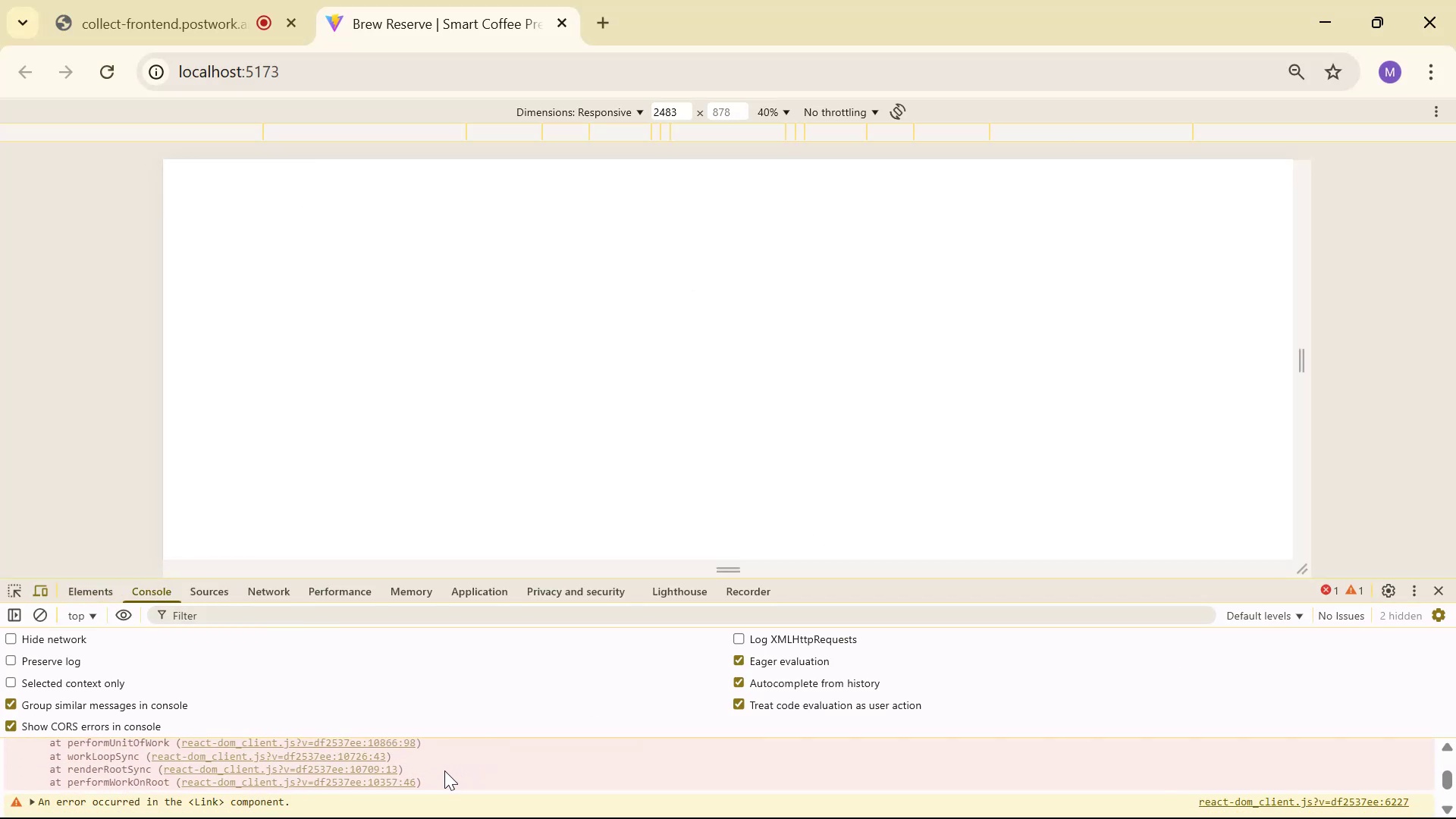 
scroll: coordinate [444, 766], scroll_direction: up, amount: 1.0
 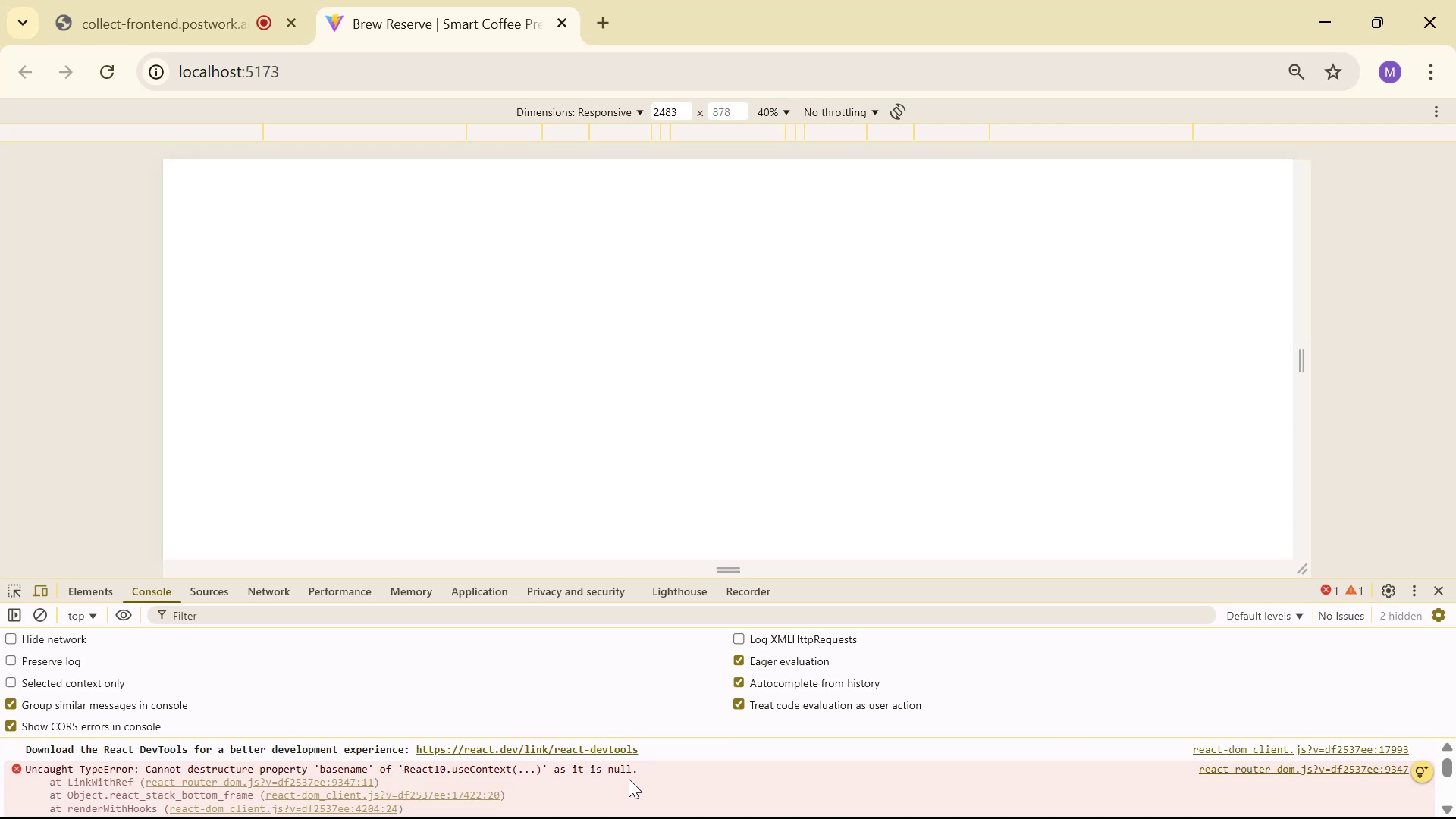 
wait(5.55)
 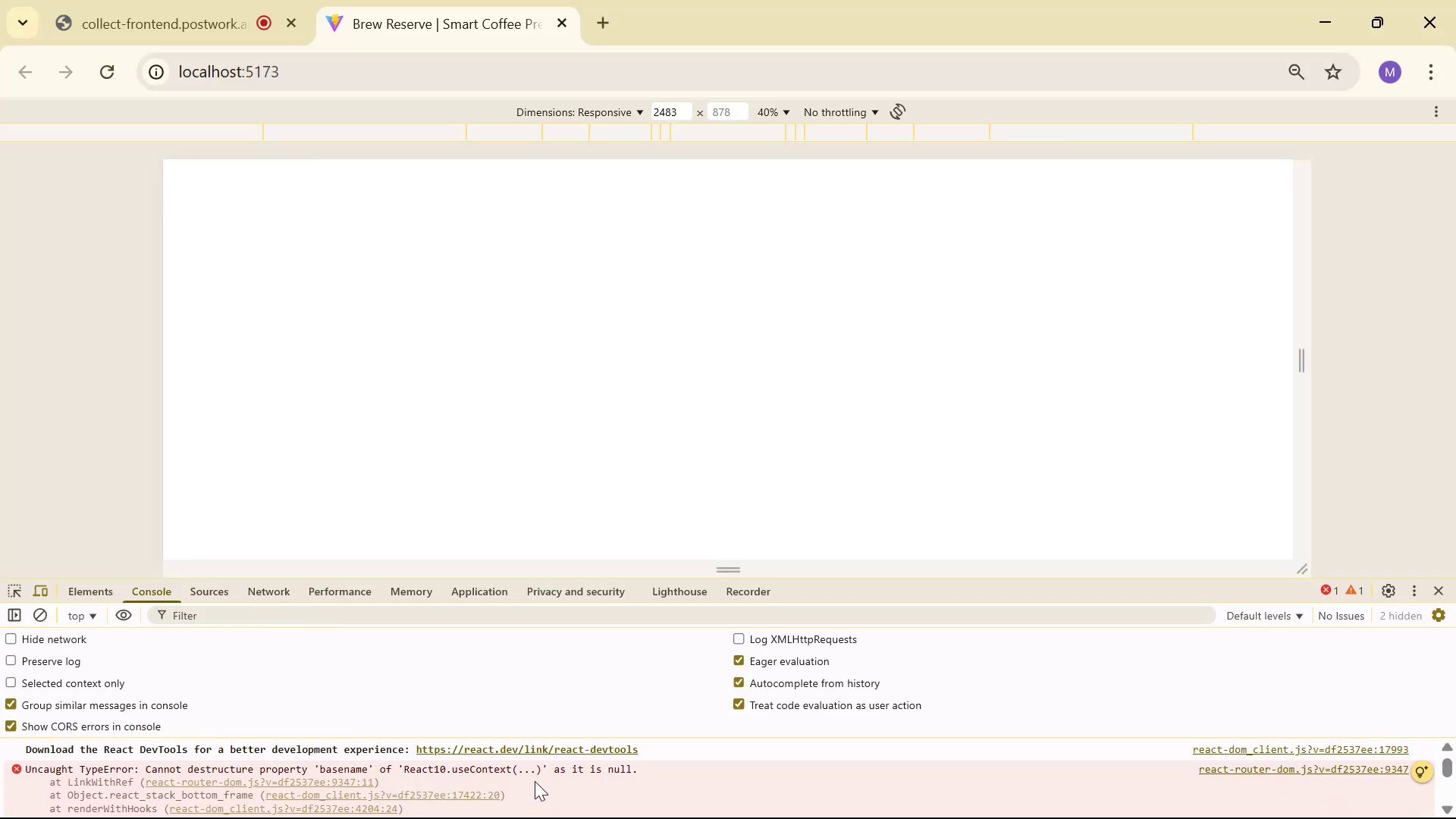 
key(Alt+AltLeft)
 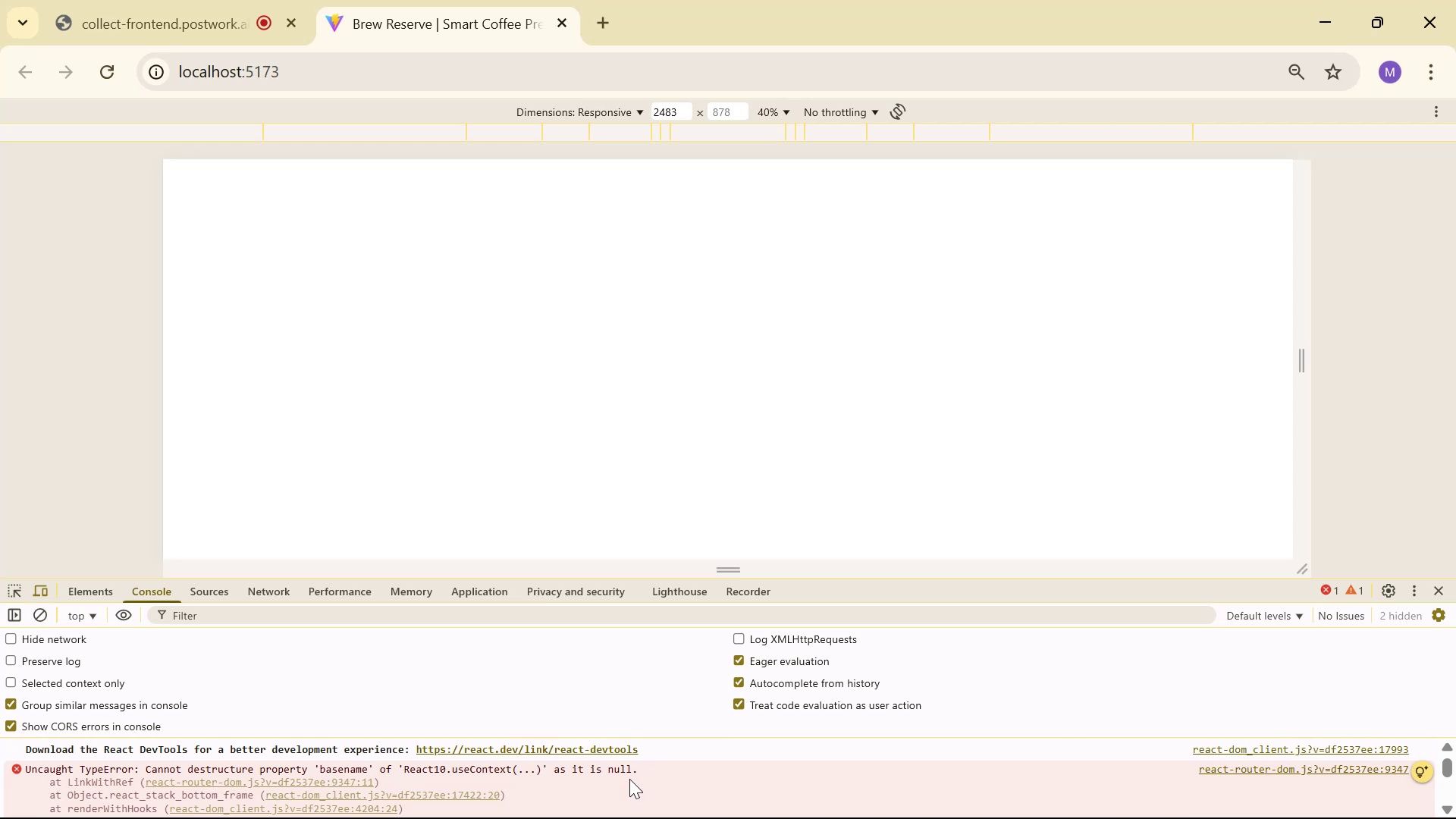 
key(Alt+Tab)
 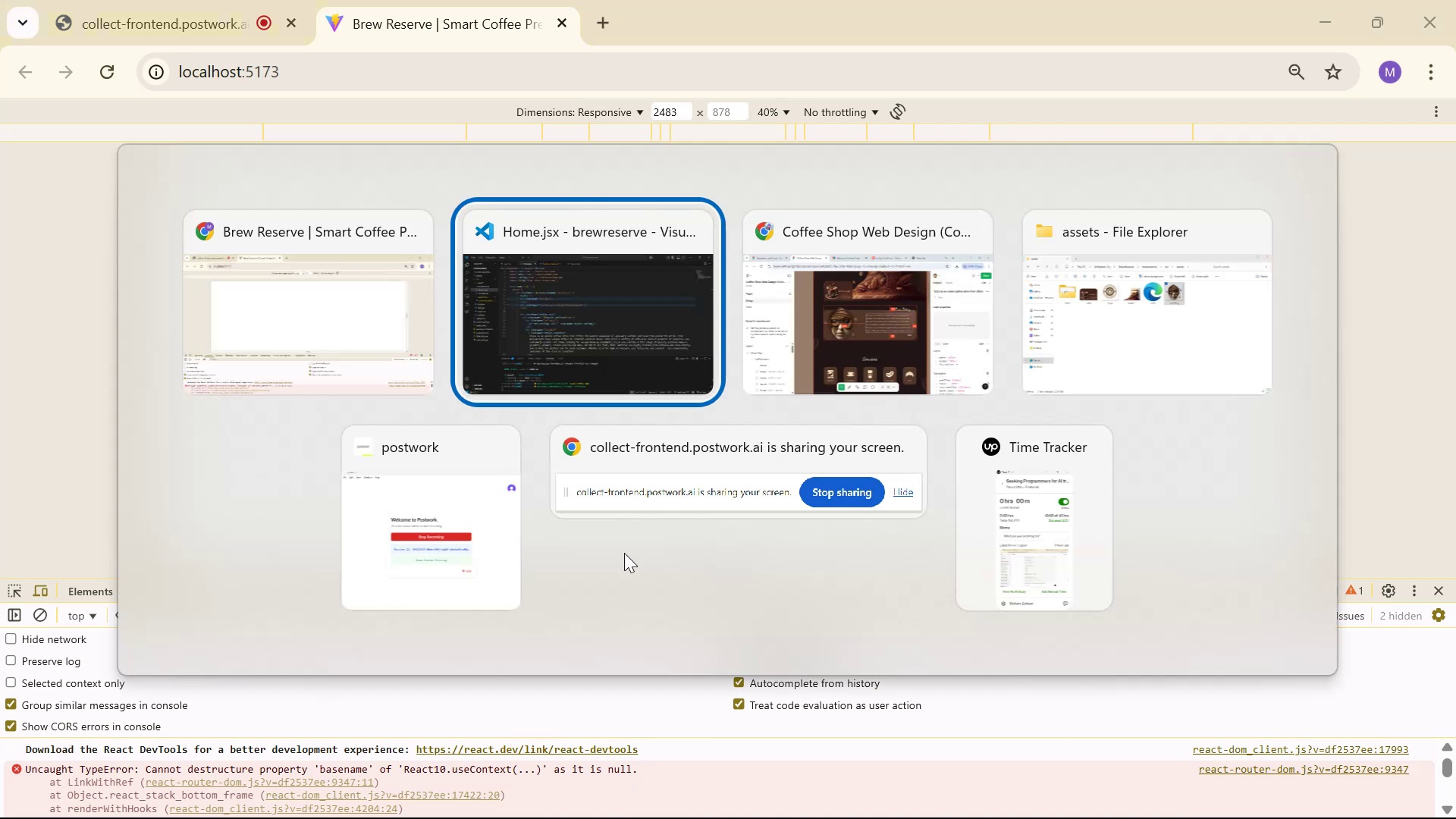 
left_click([607, 281])
 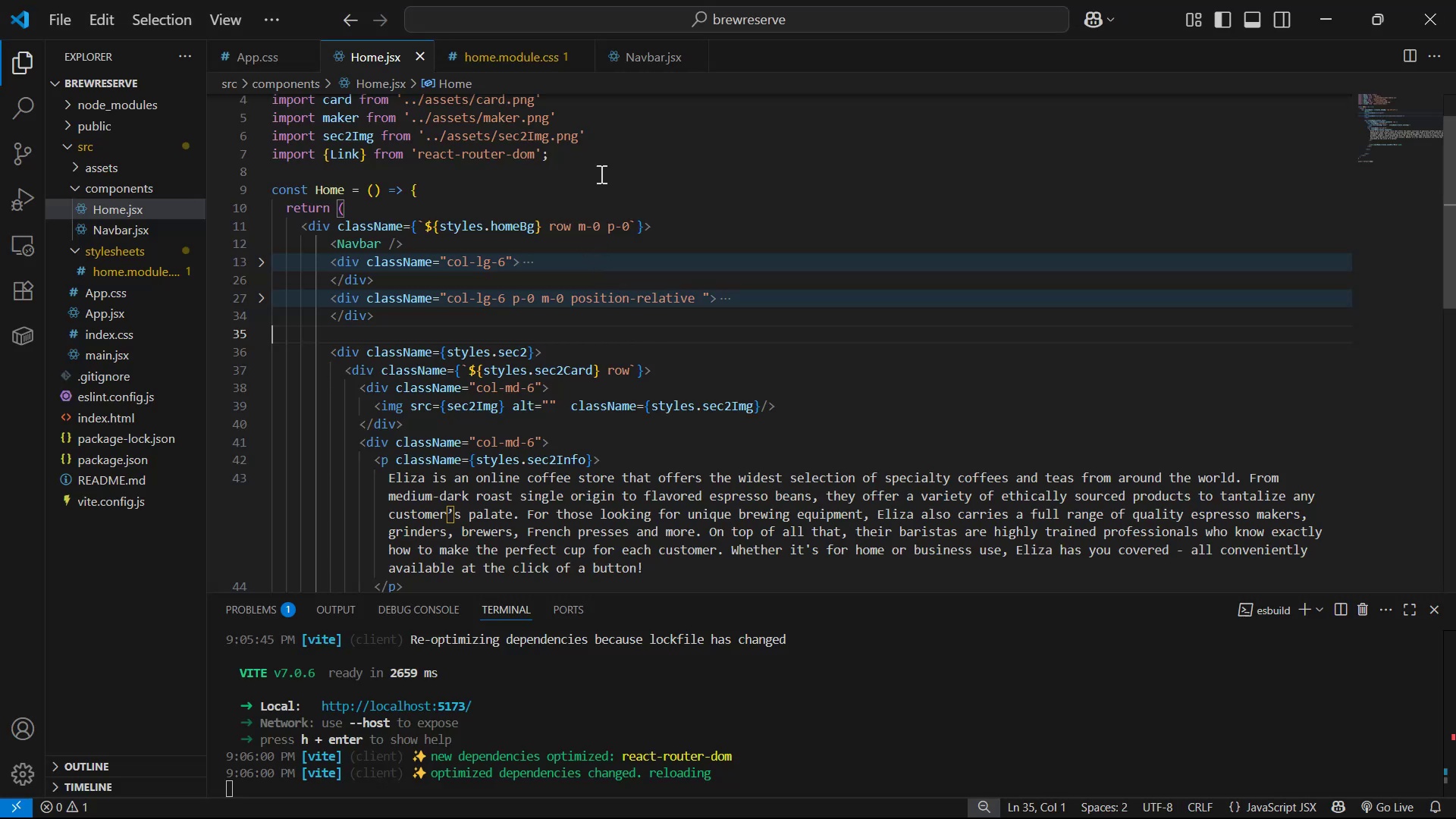 
left_click([601, 167])
 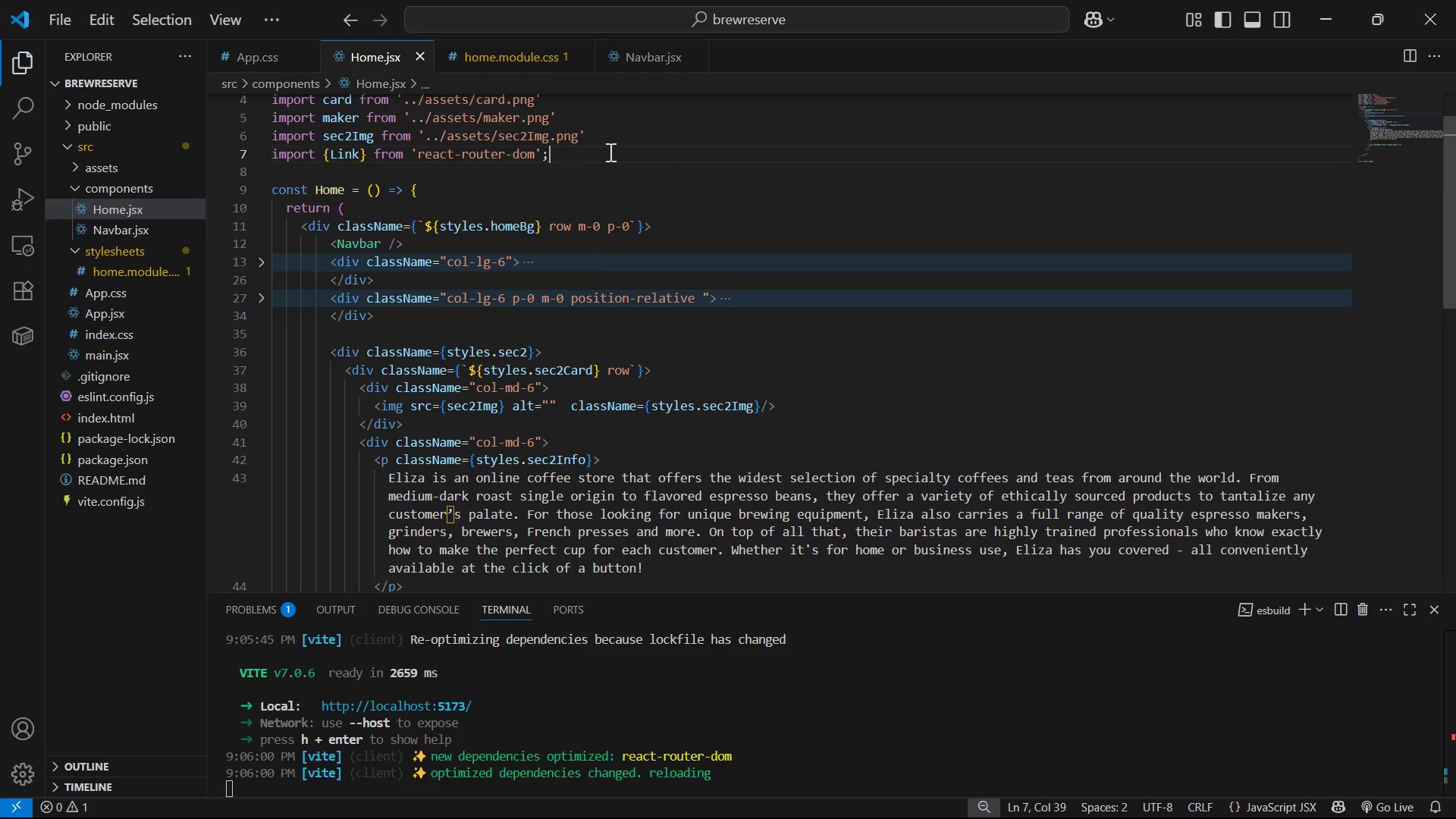 
key(Control+Slash)
 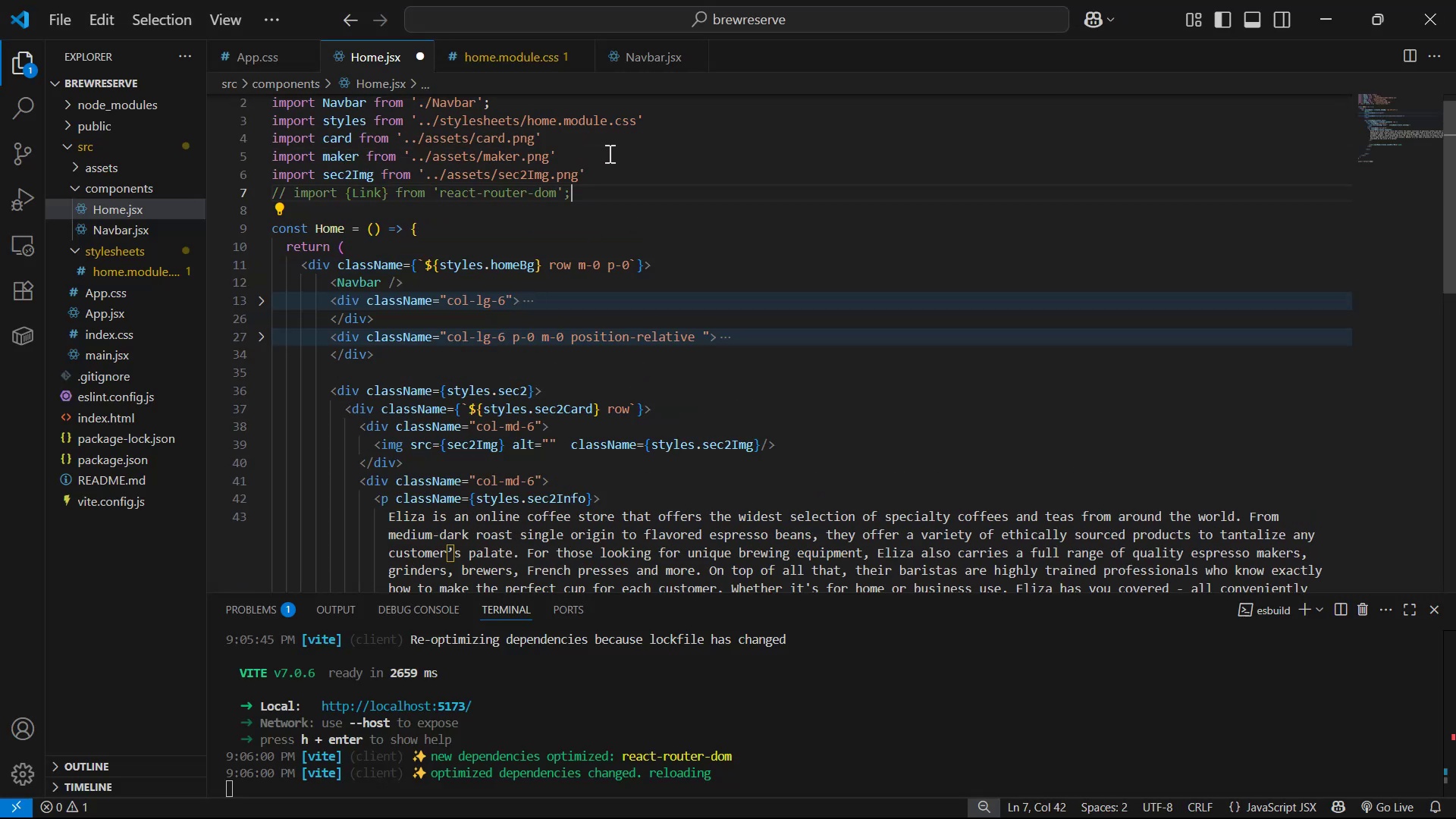 
scroll: coordinate [612, 206], scroll_direction: down, amount: 5.0
 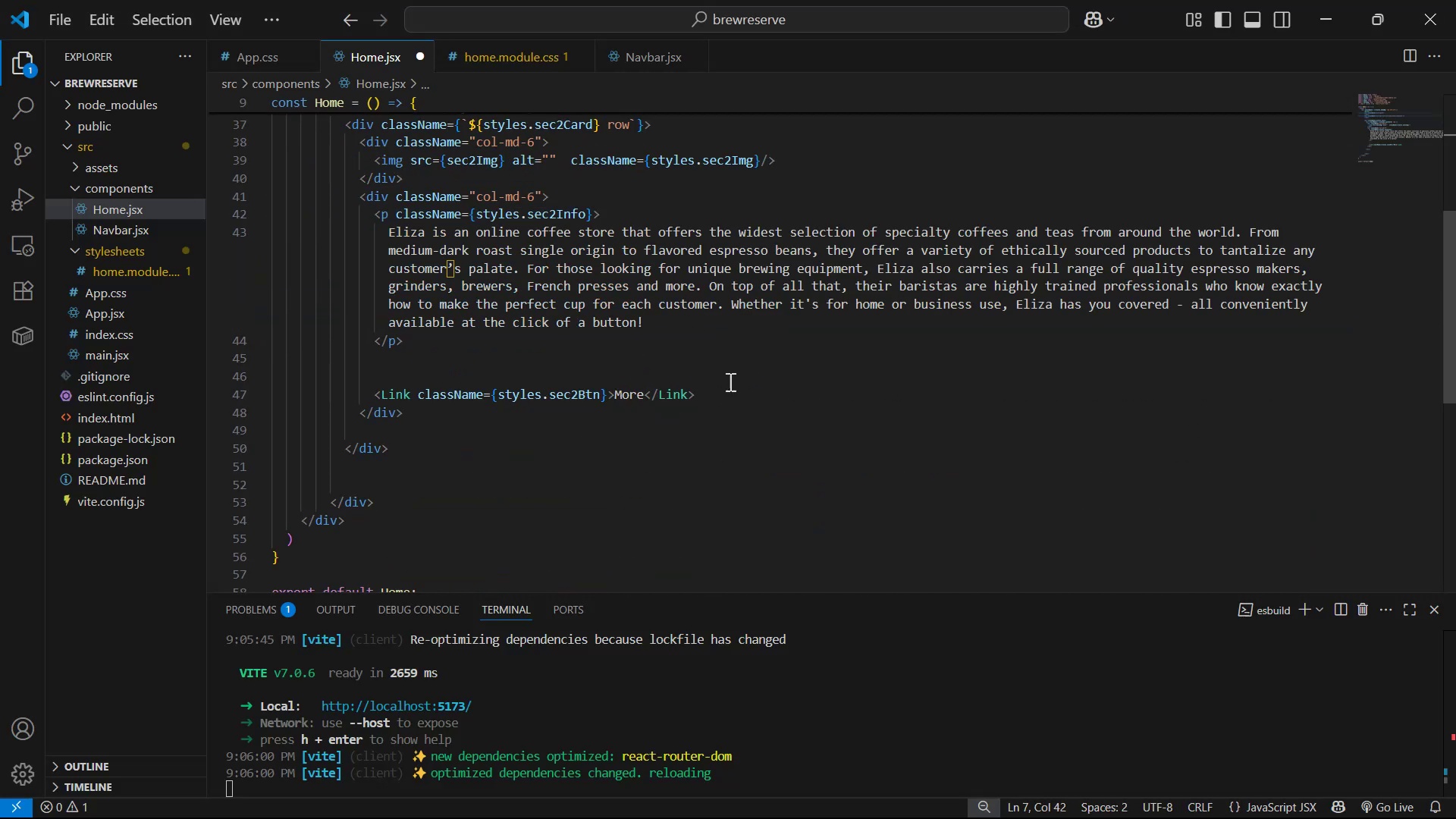 
left_click([734, 390])
 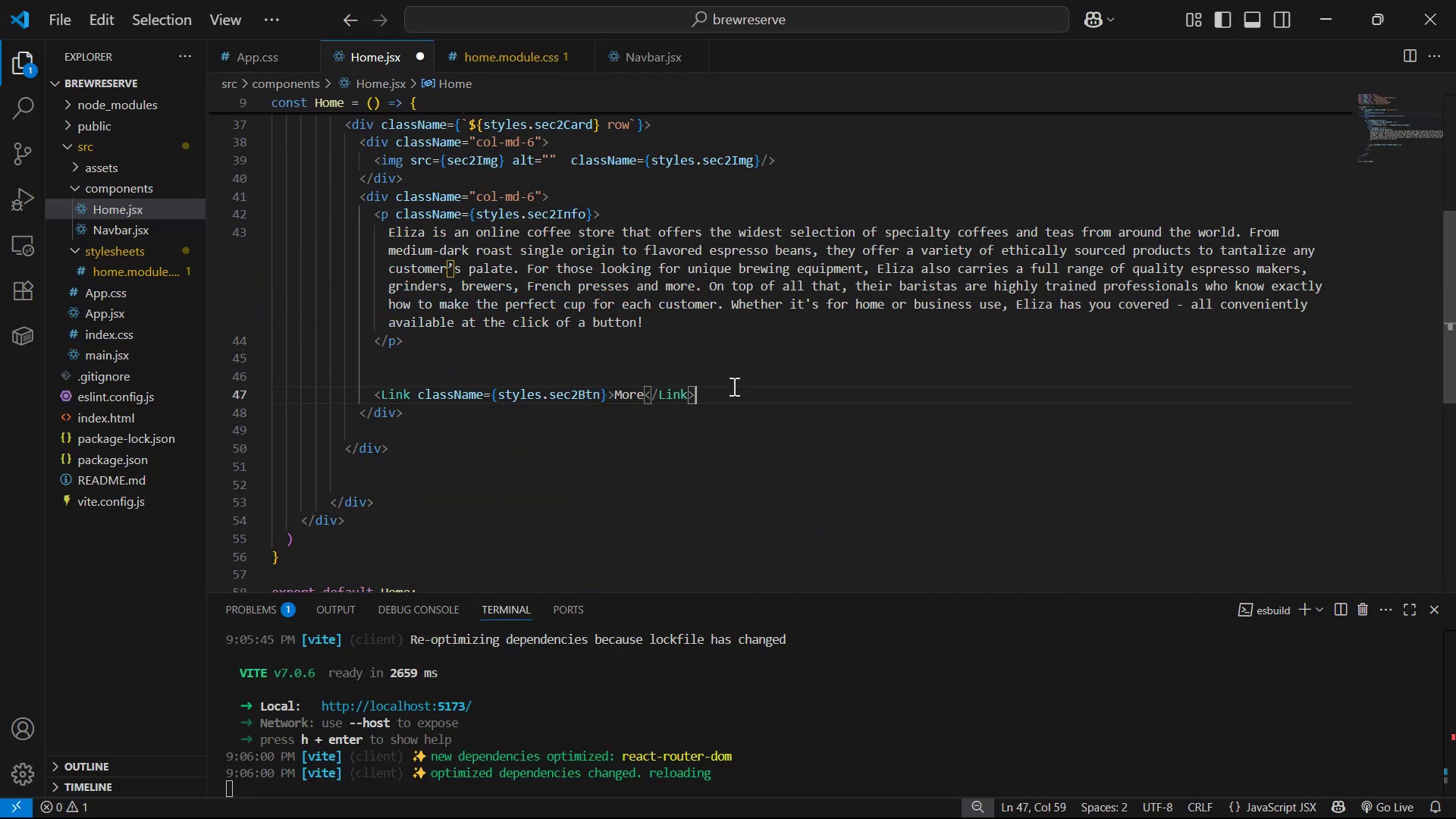 
key(Control+Slash)
 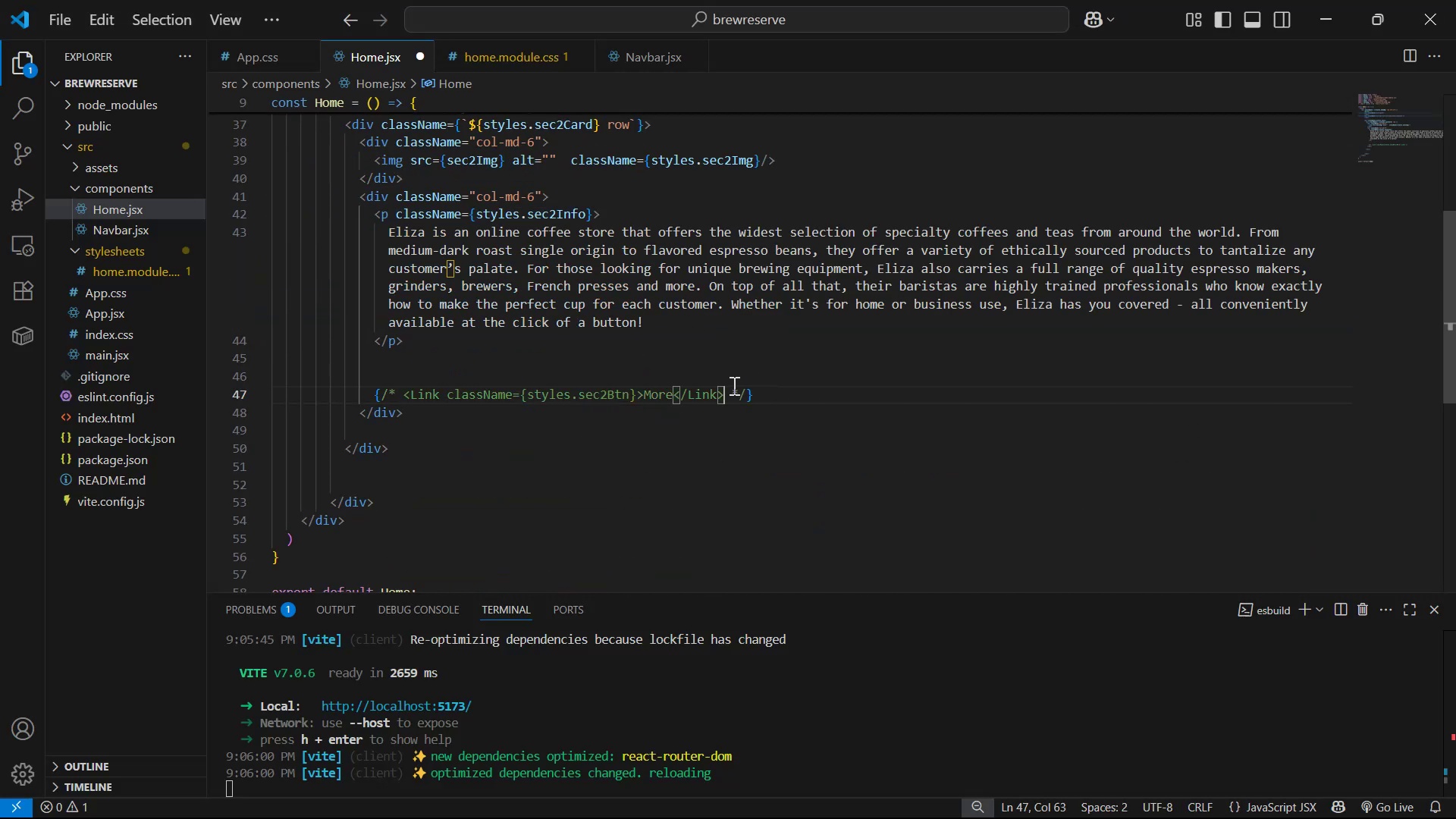 
key(Control+S)
 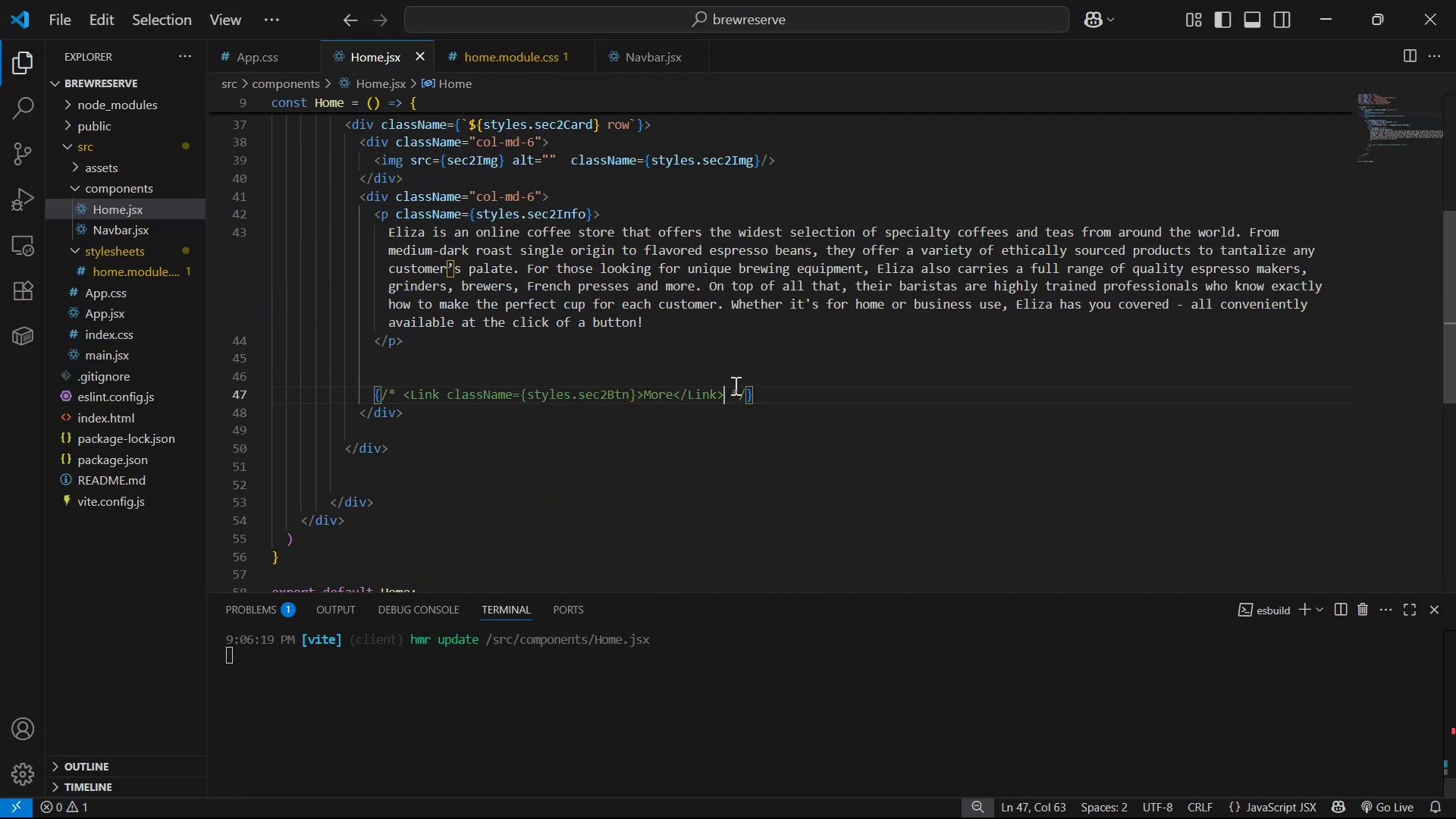 
key(Alt+AltLeft)
 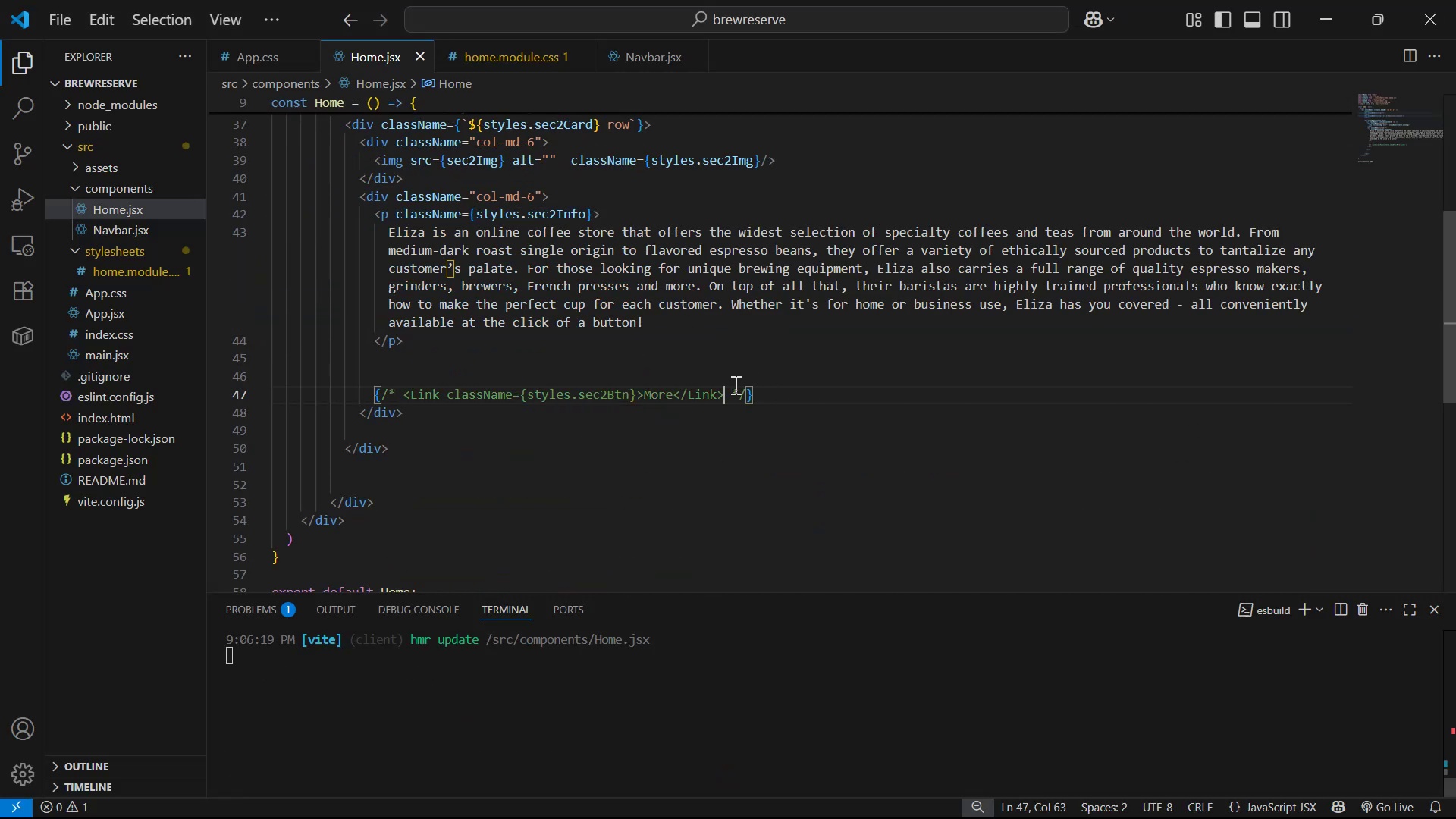 
key(Alt+Tab)
 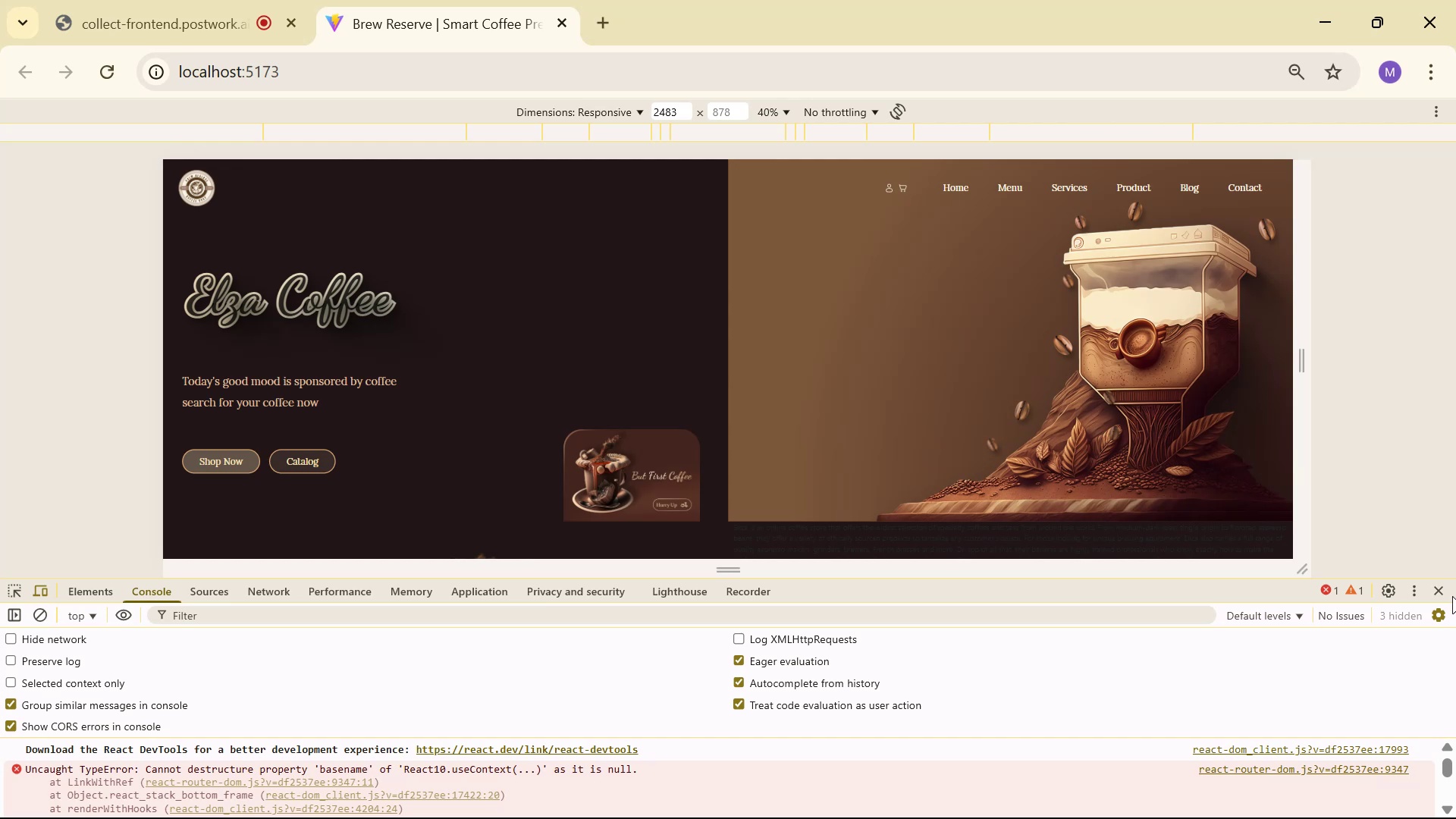 
double_click([1443, 592])
 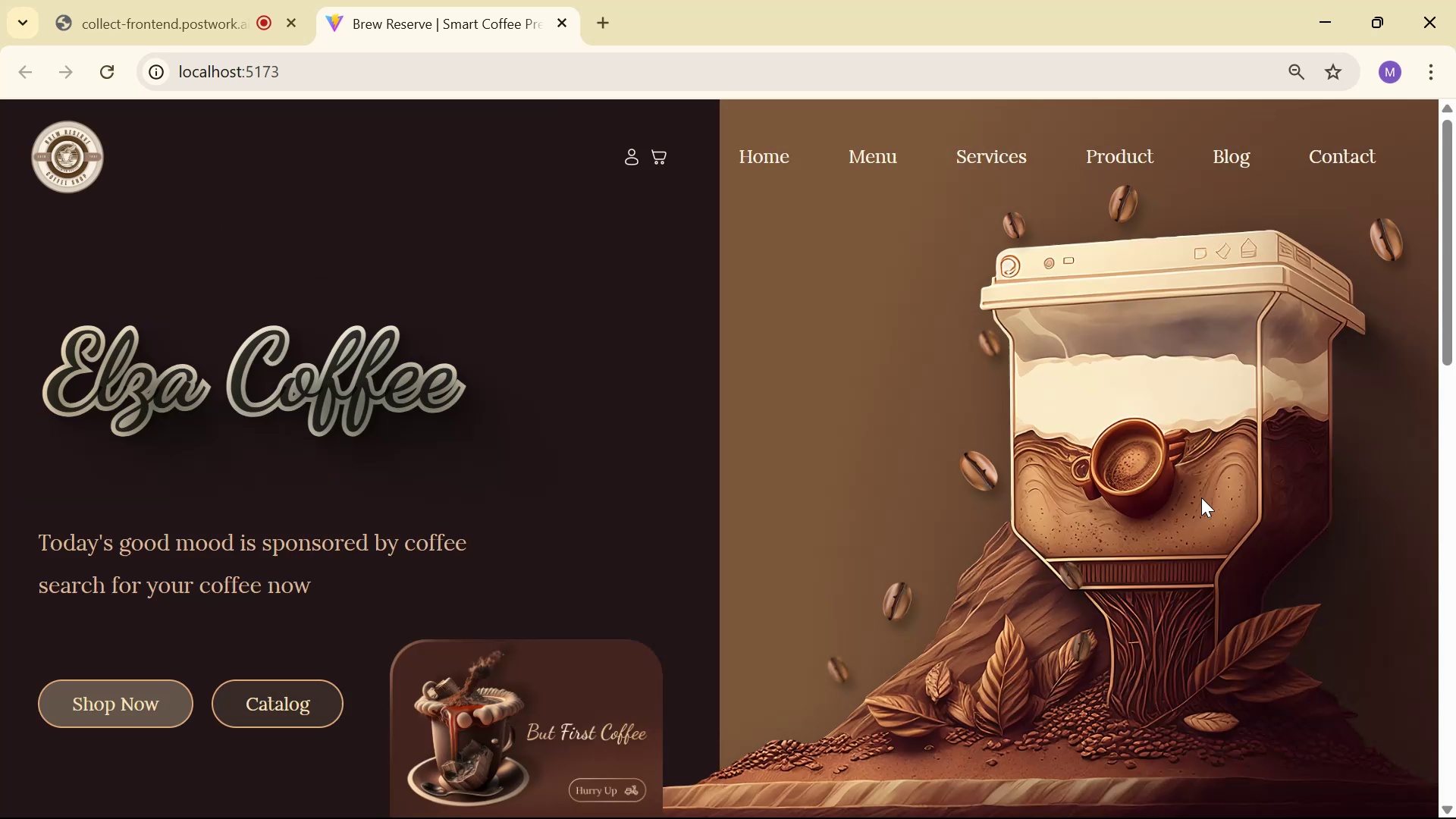 
scroll: coordinate [650, 500], scroll_direction: down, amount: 7.0
 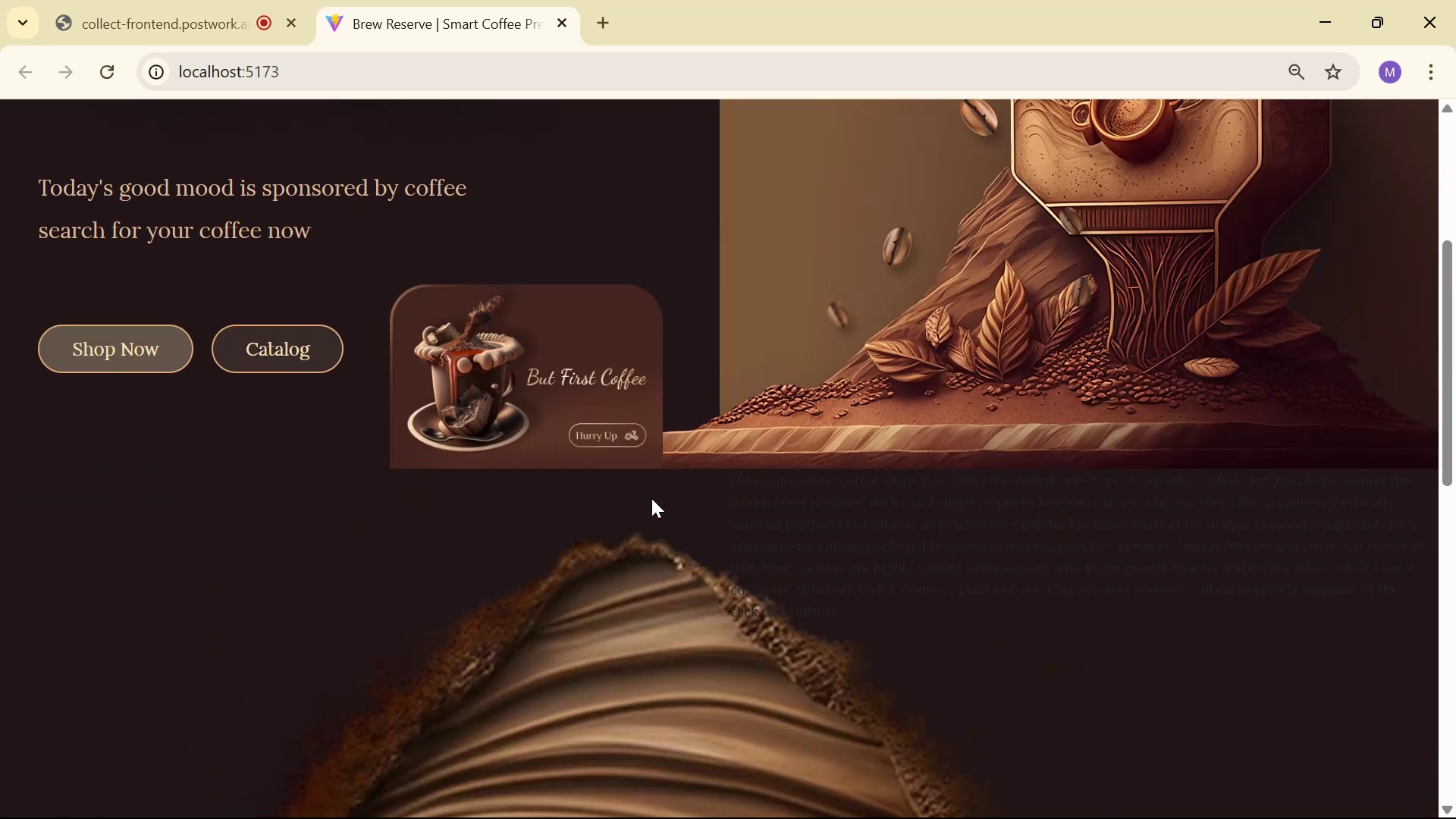 
key(Alt+Tab)
 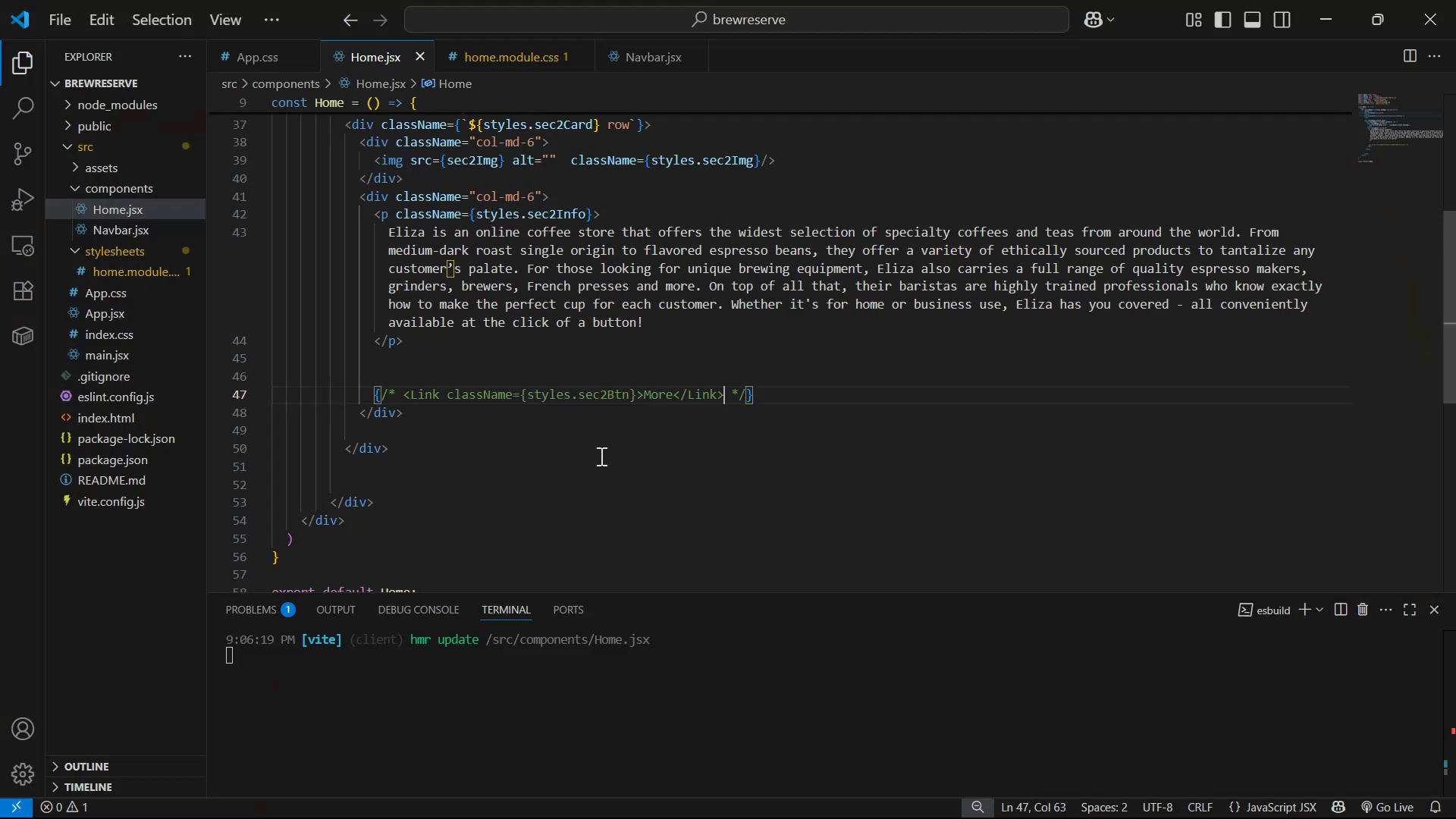 
scroll: coordinate [493, 400], scroll_direction: up, amount: 2.0
 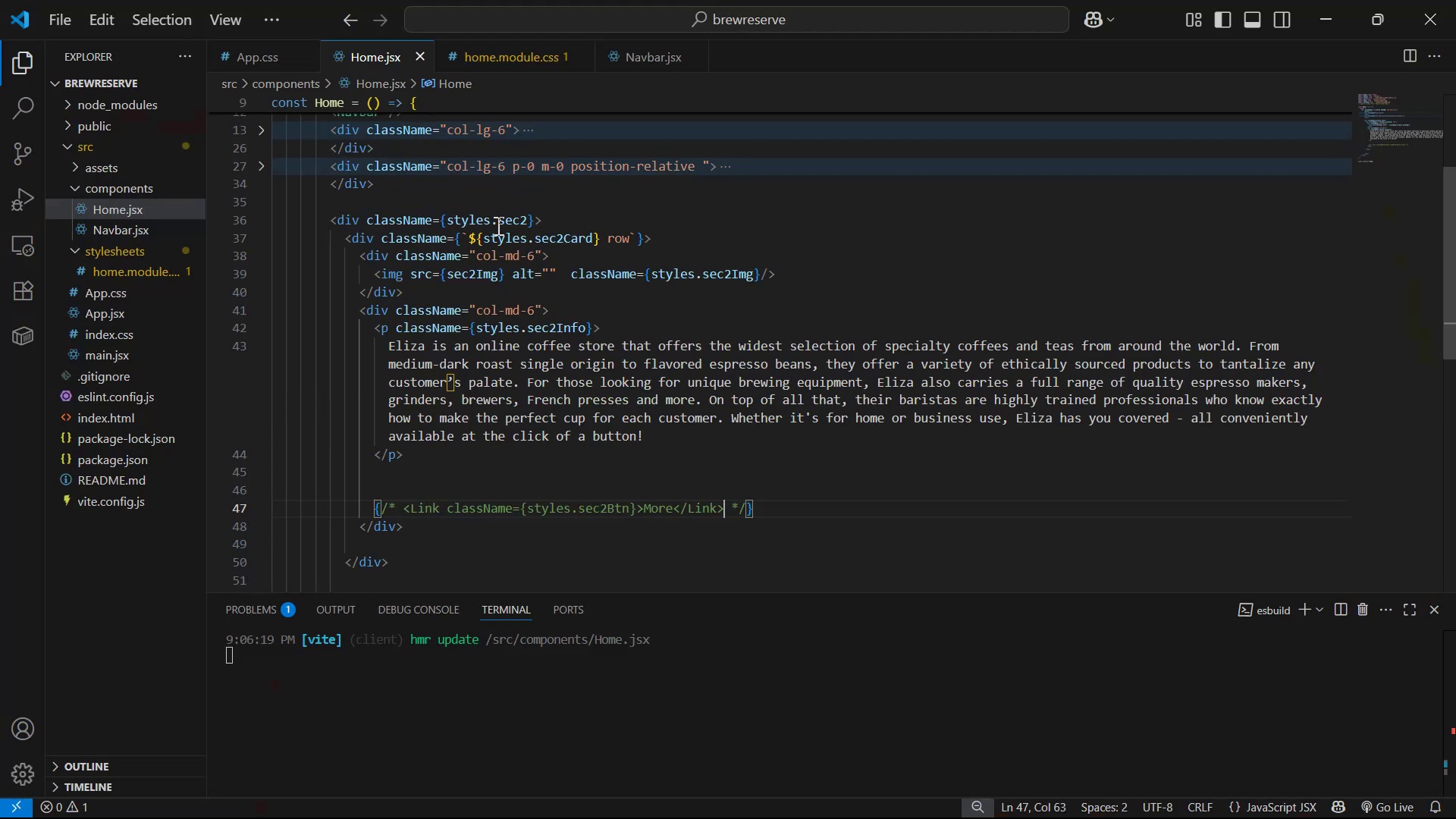 
left_click_drag(start_coordinate=[492, 217], to_coordinate=[528, 217])
 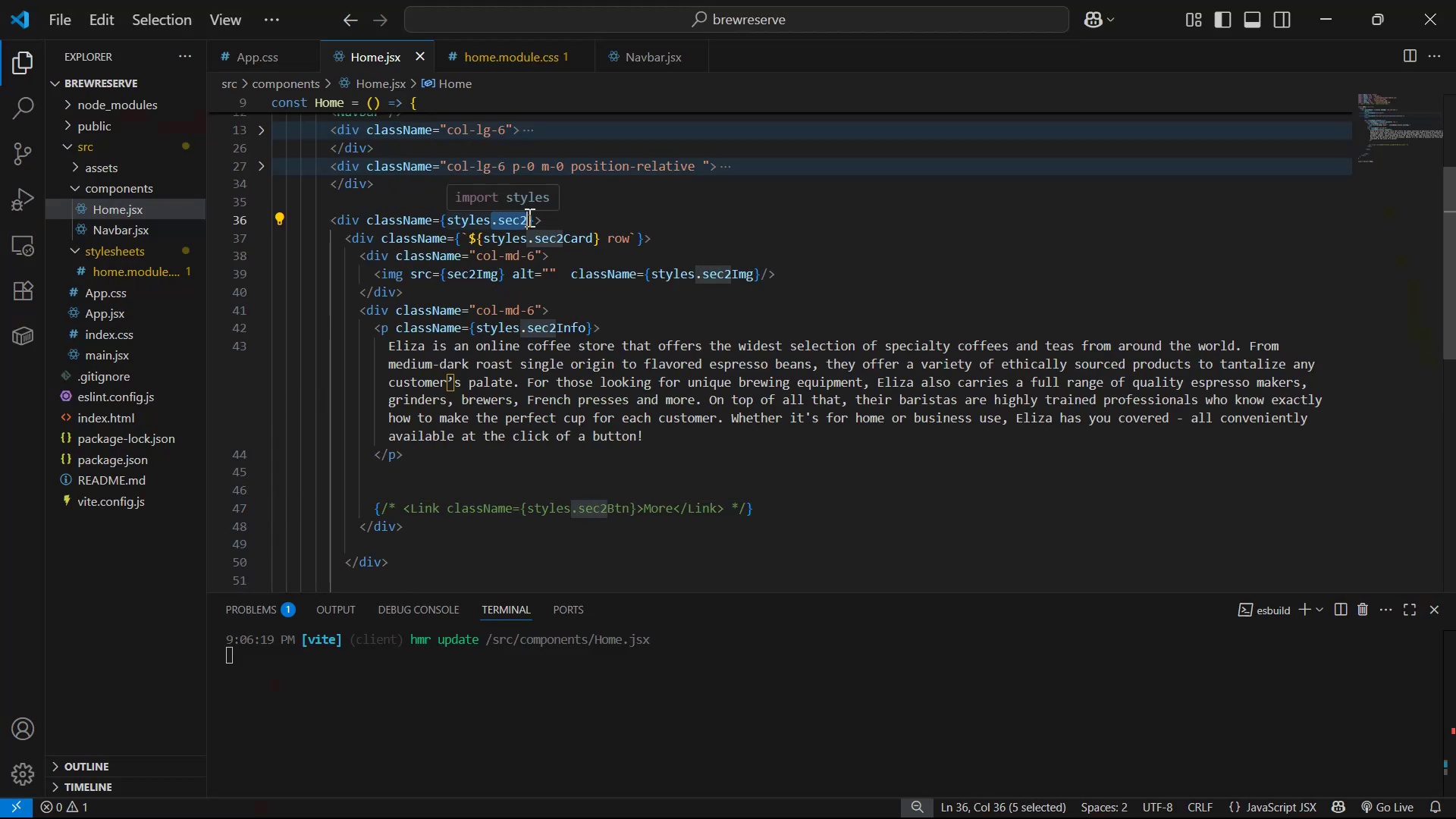 
key(Control+C)
 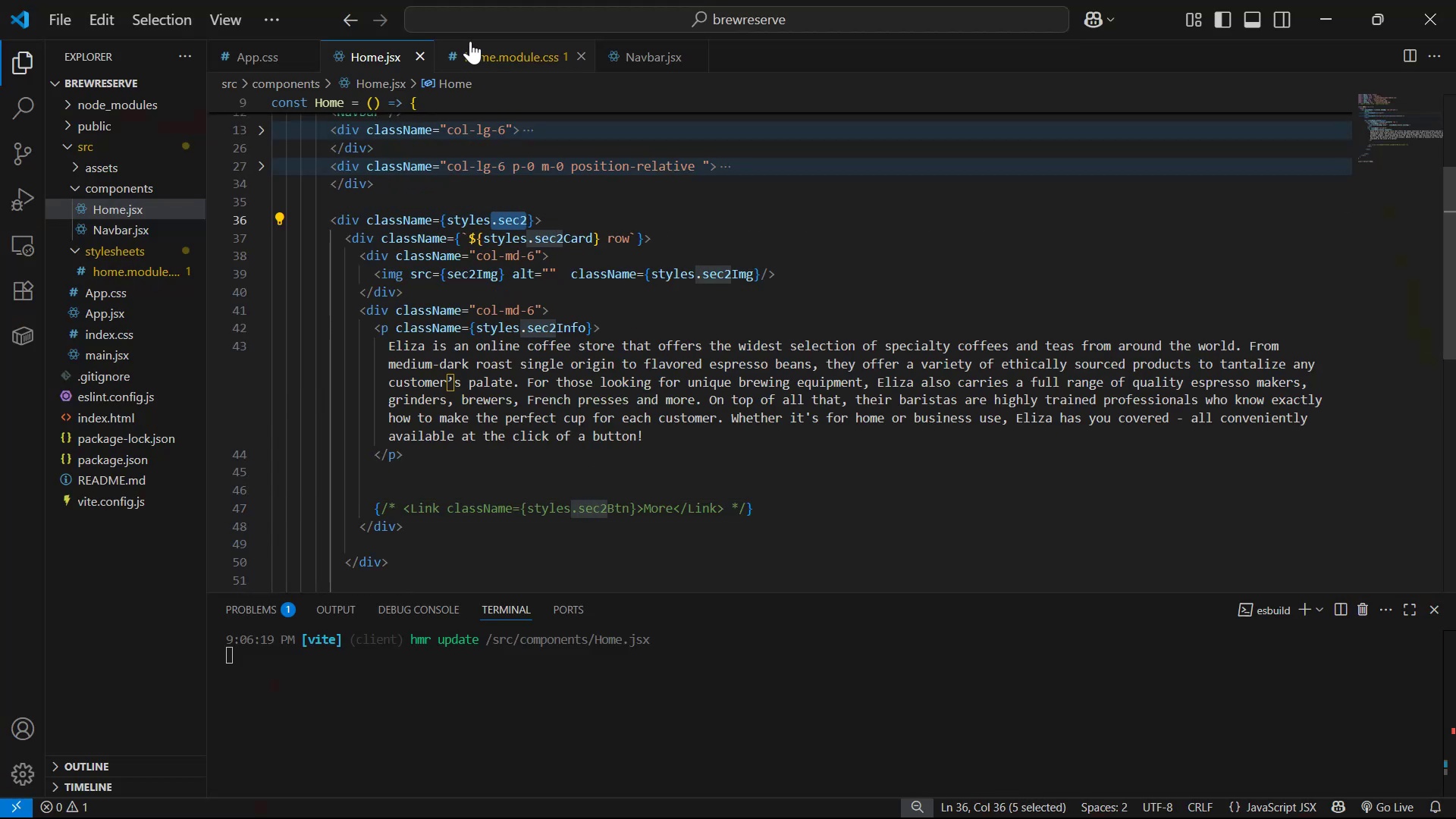 
left_click([499, 55])
 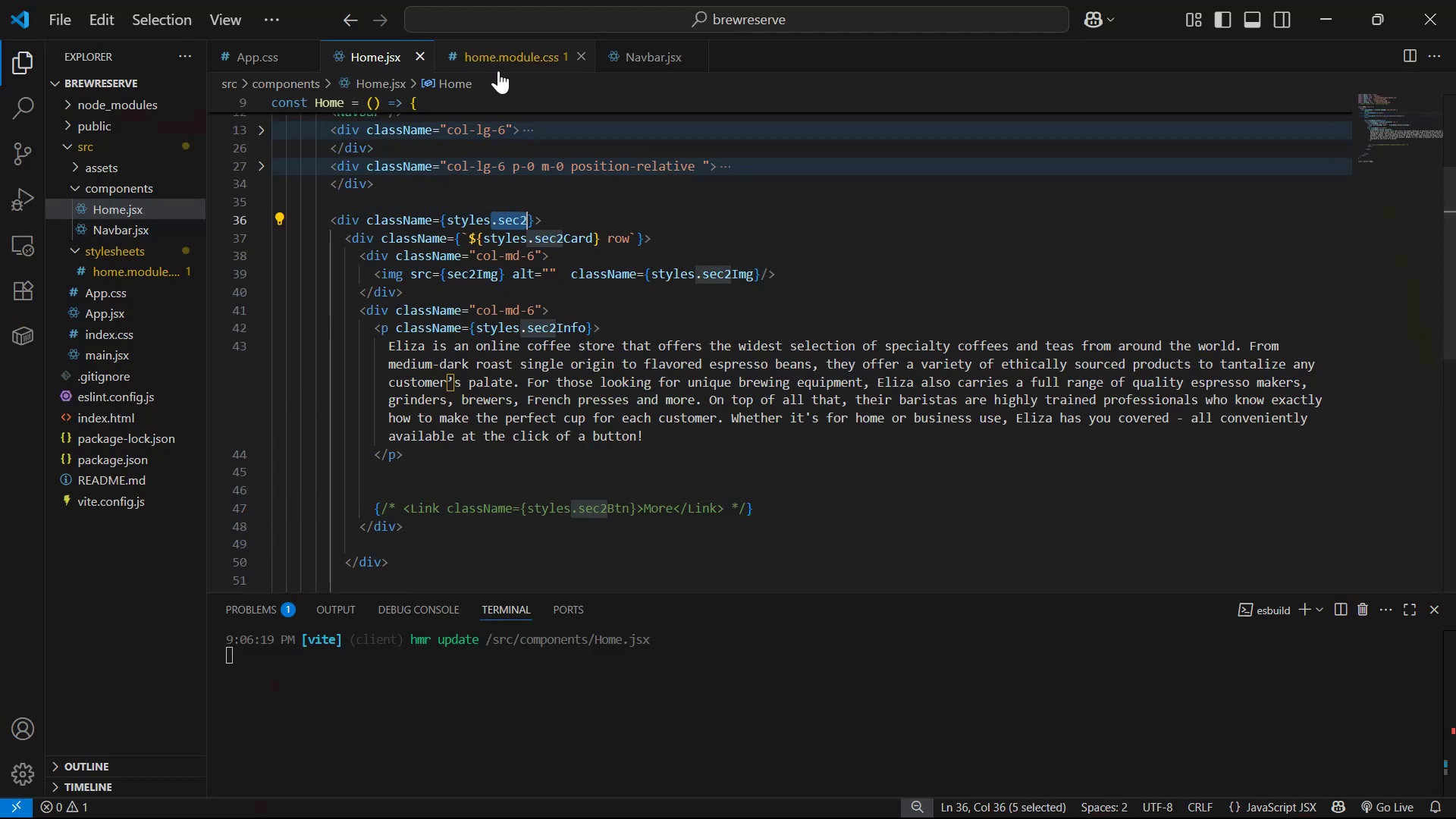 
scroll: coordinate [500, 315], scroll_direction: down, amount: 6.0
 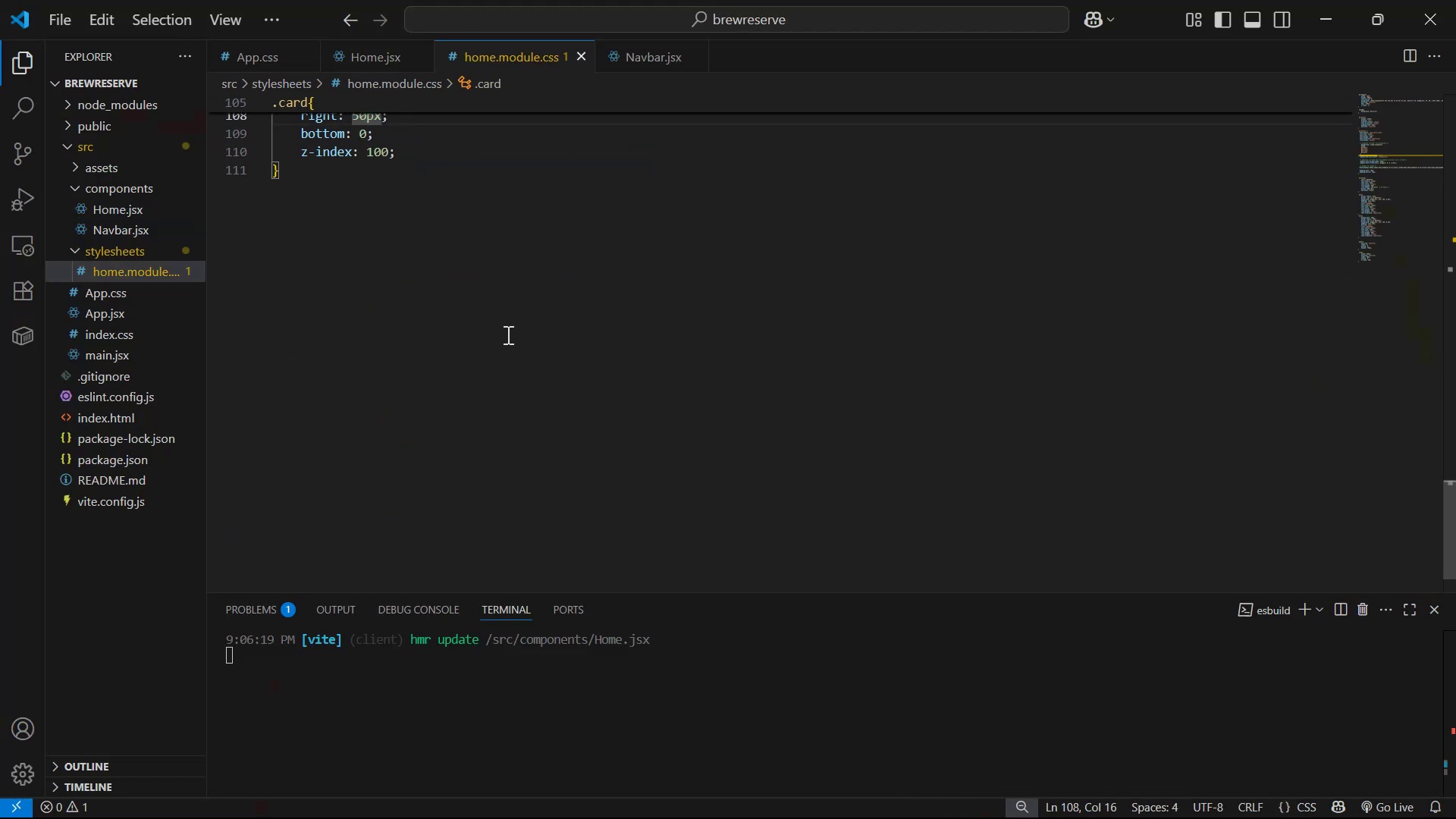 
left_click([540, 212])
 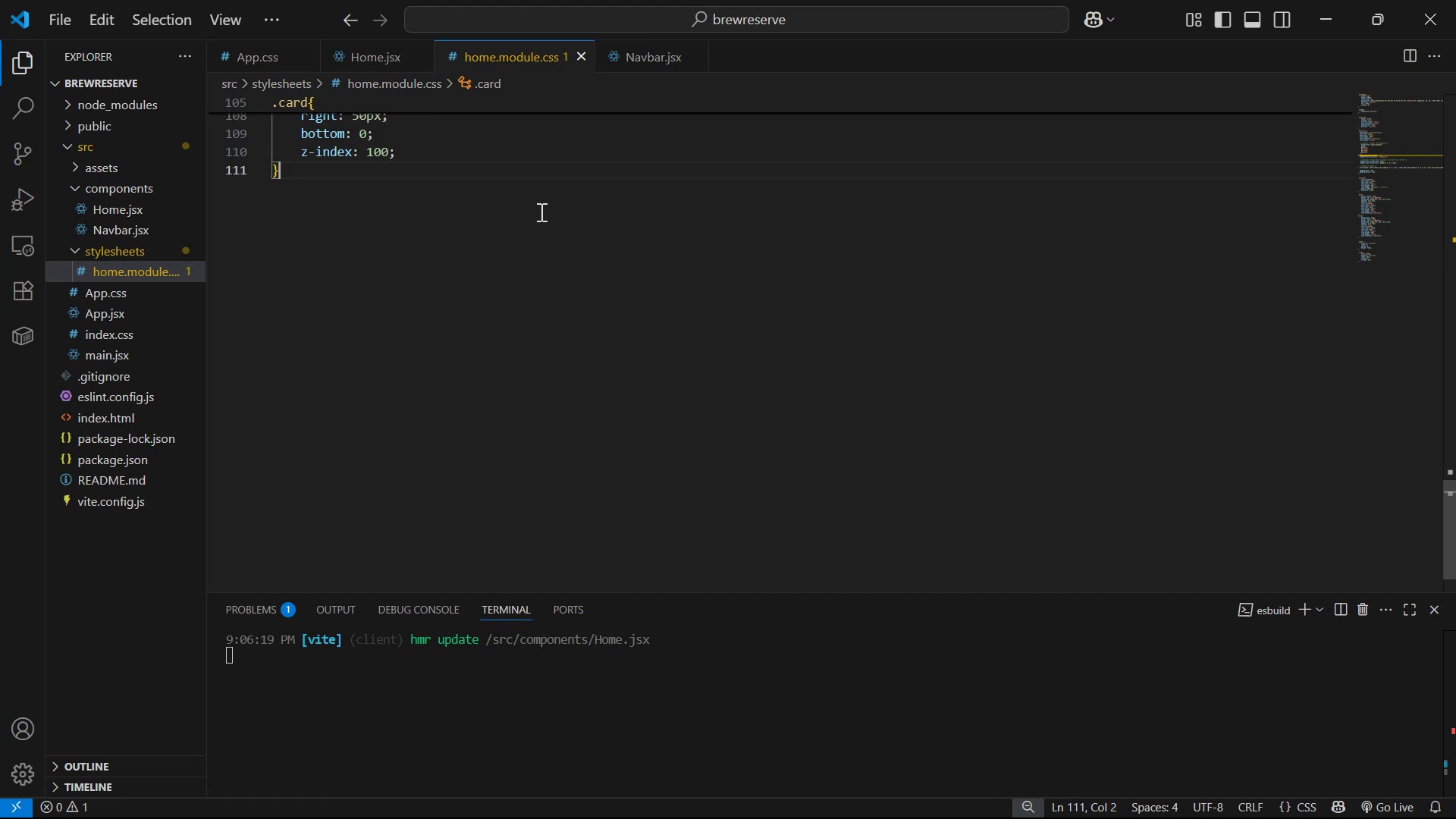 
key(Enter)
 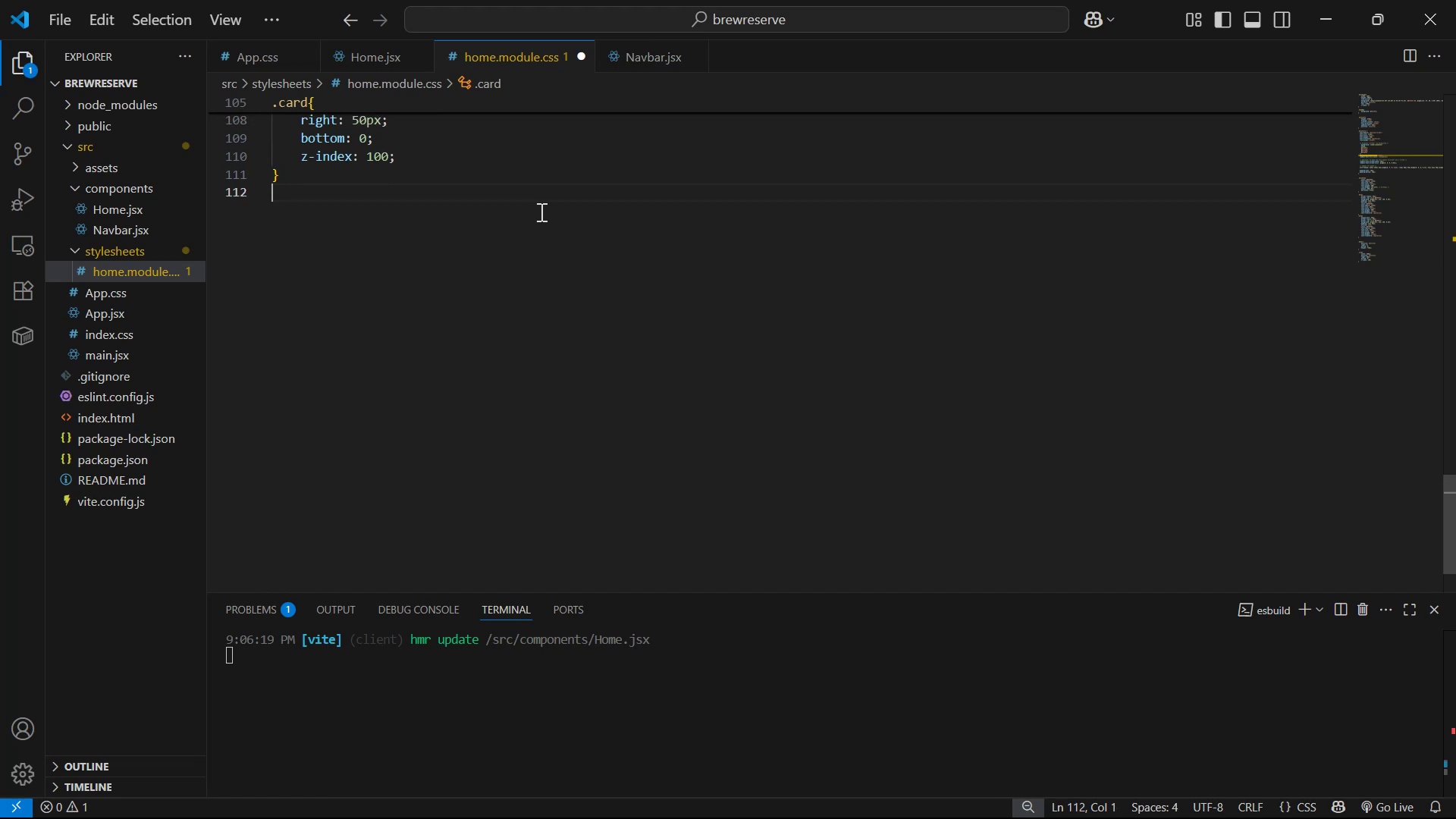 
key(Enter)
 